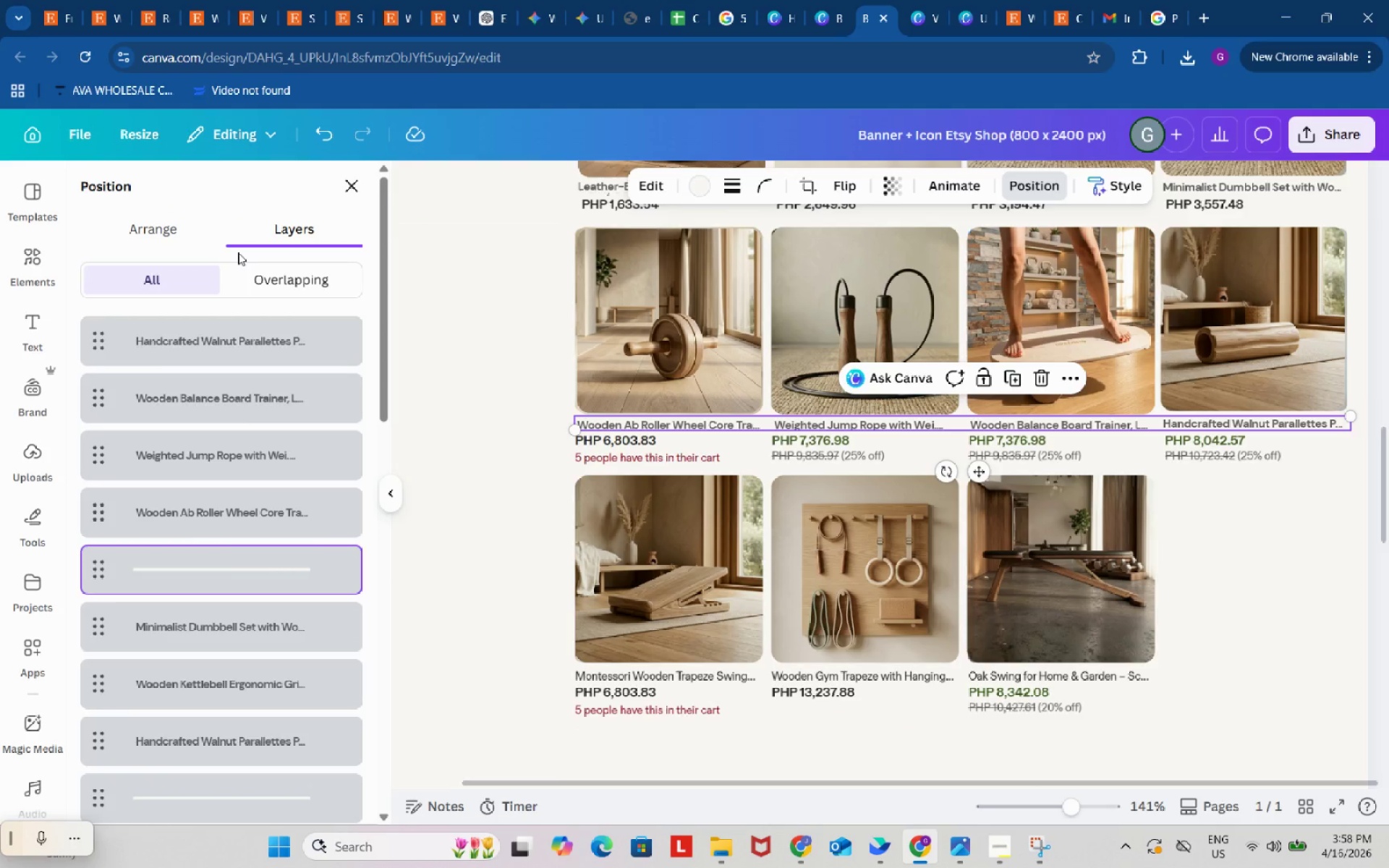 
key(Control+C)
 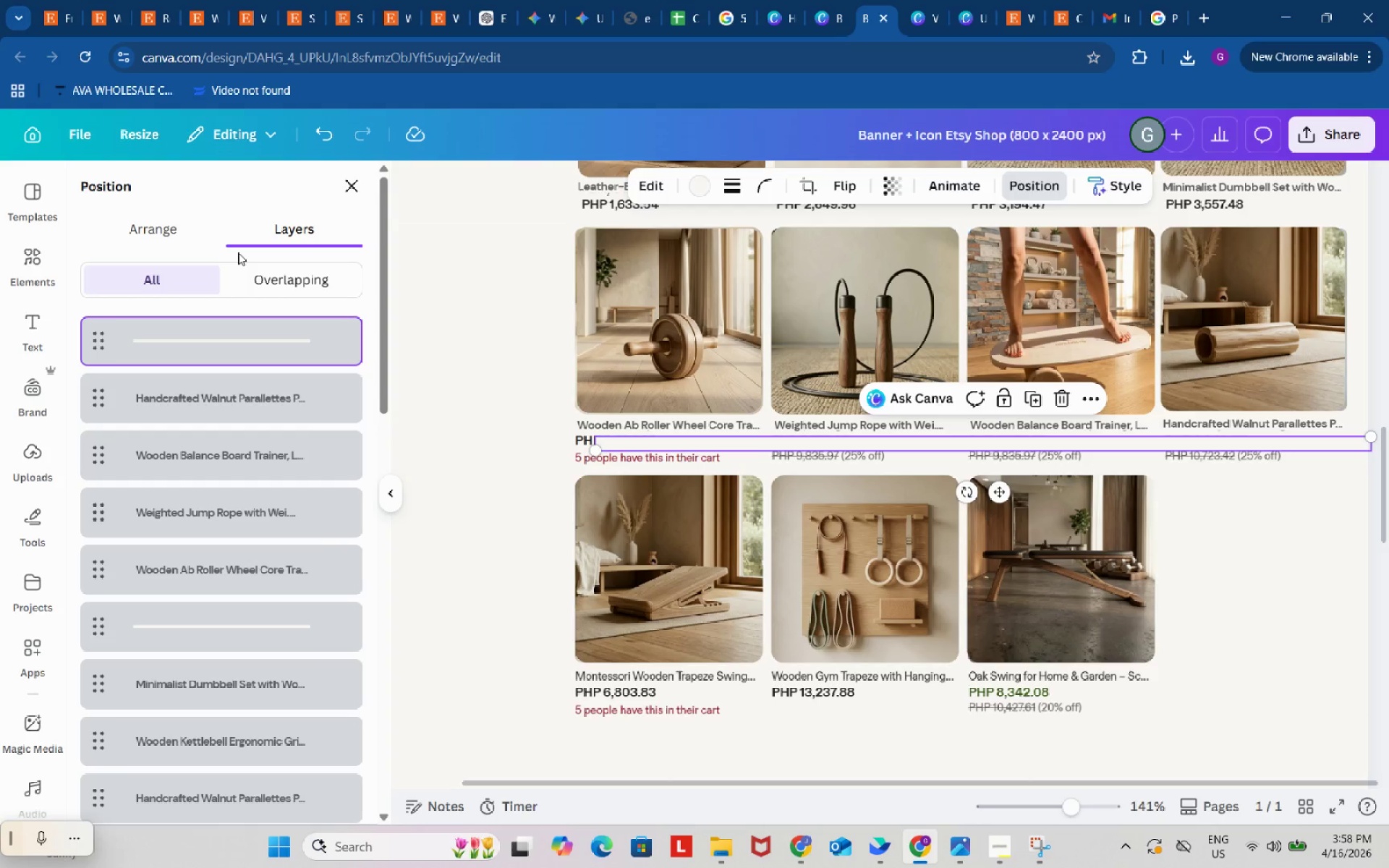 
key(Control+ControlLeft)
 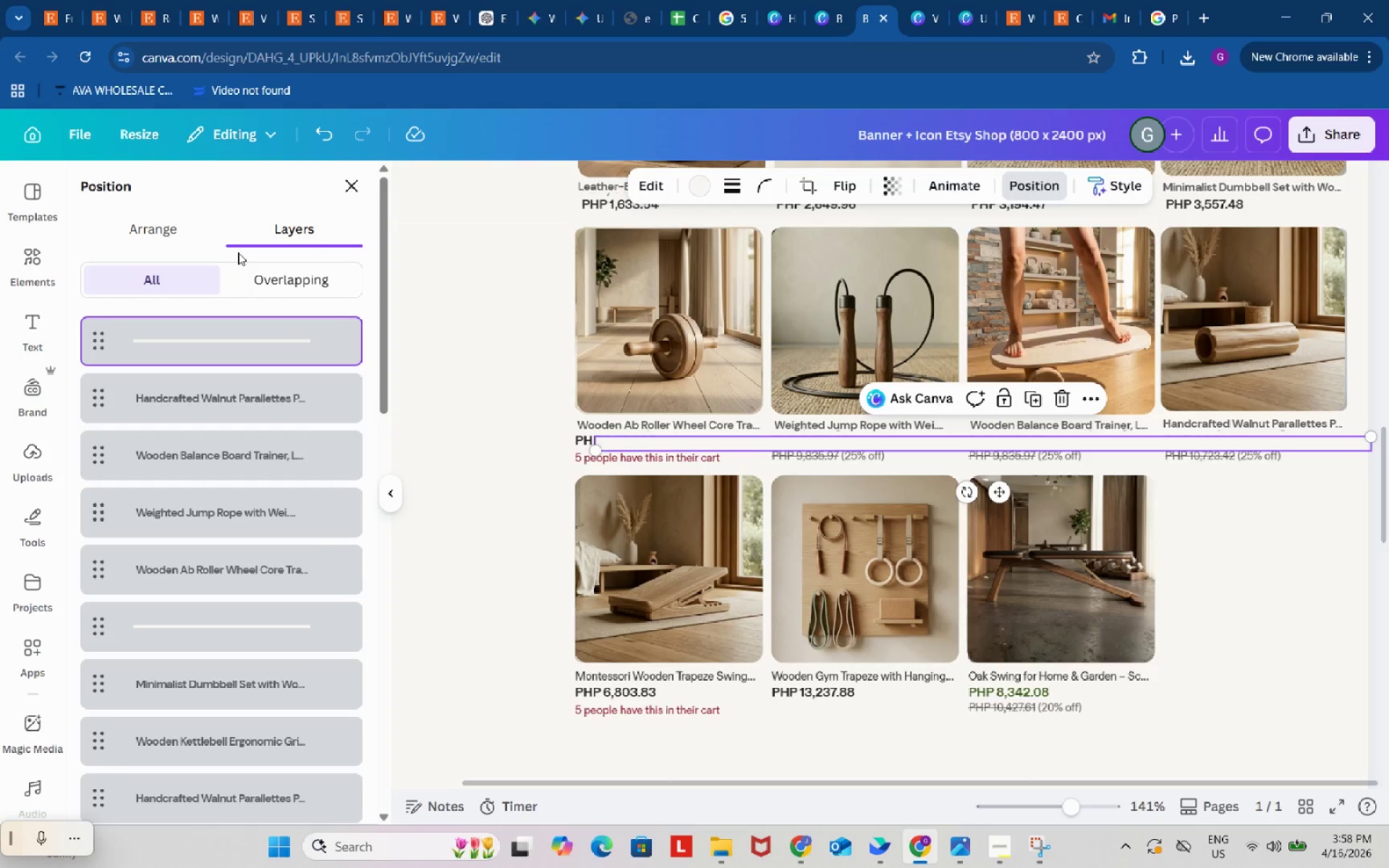 
key(Control+V)
 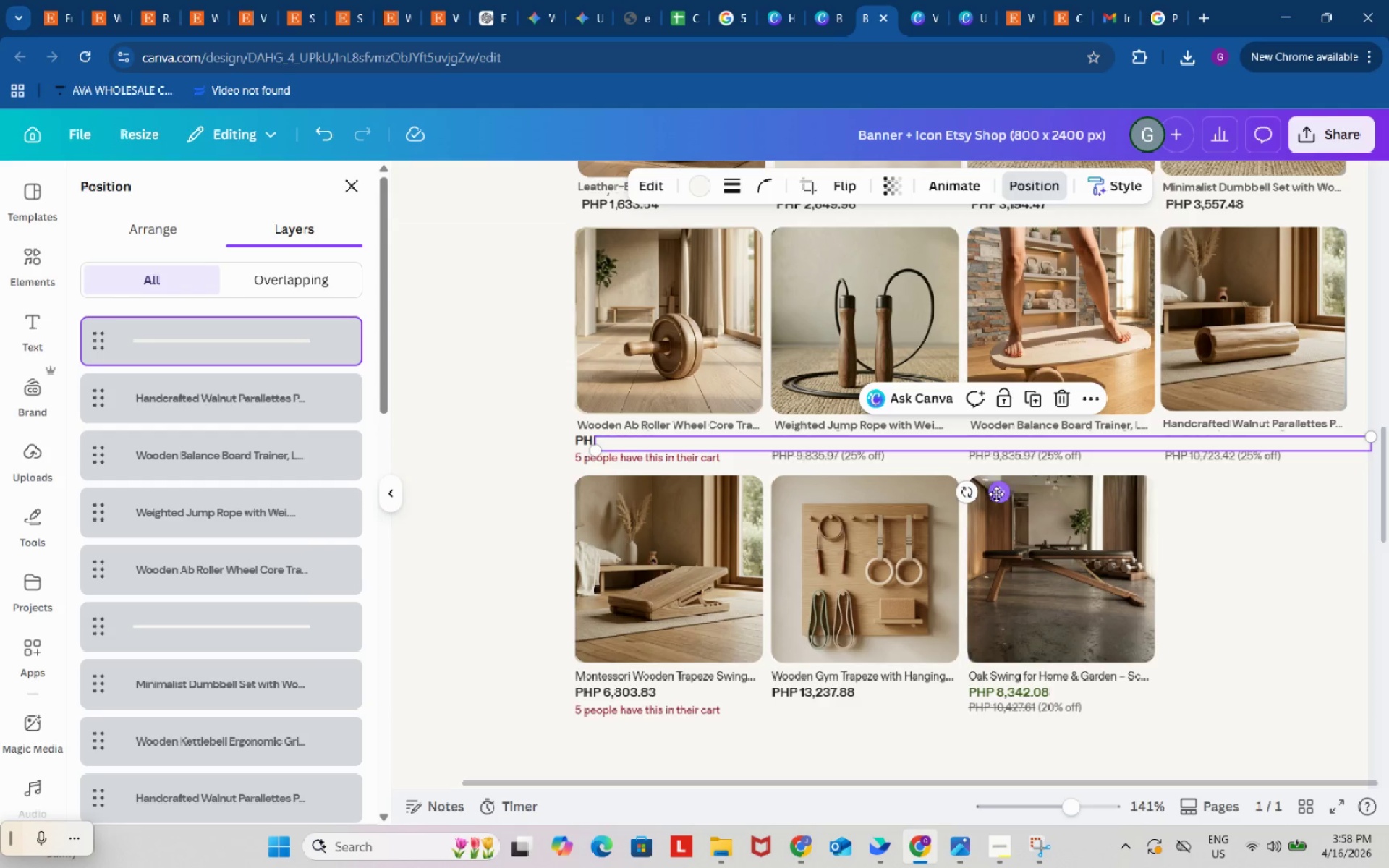 
left_click_drag(start_coordinate=[998, 494], to_coordinate=[976, 723])
 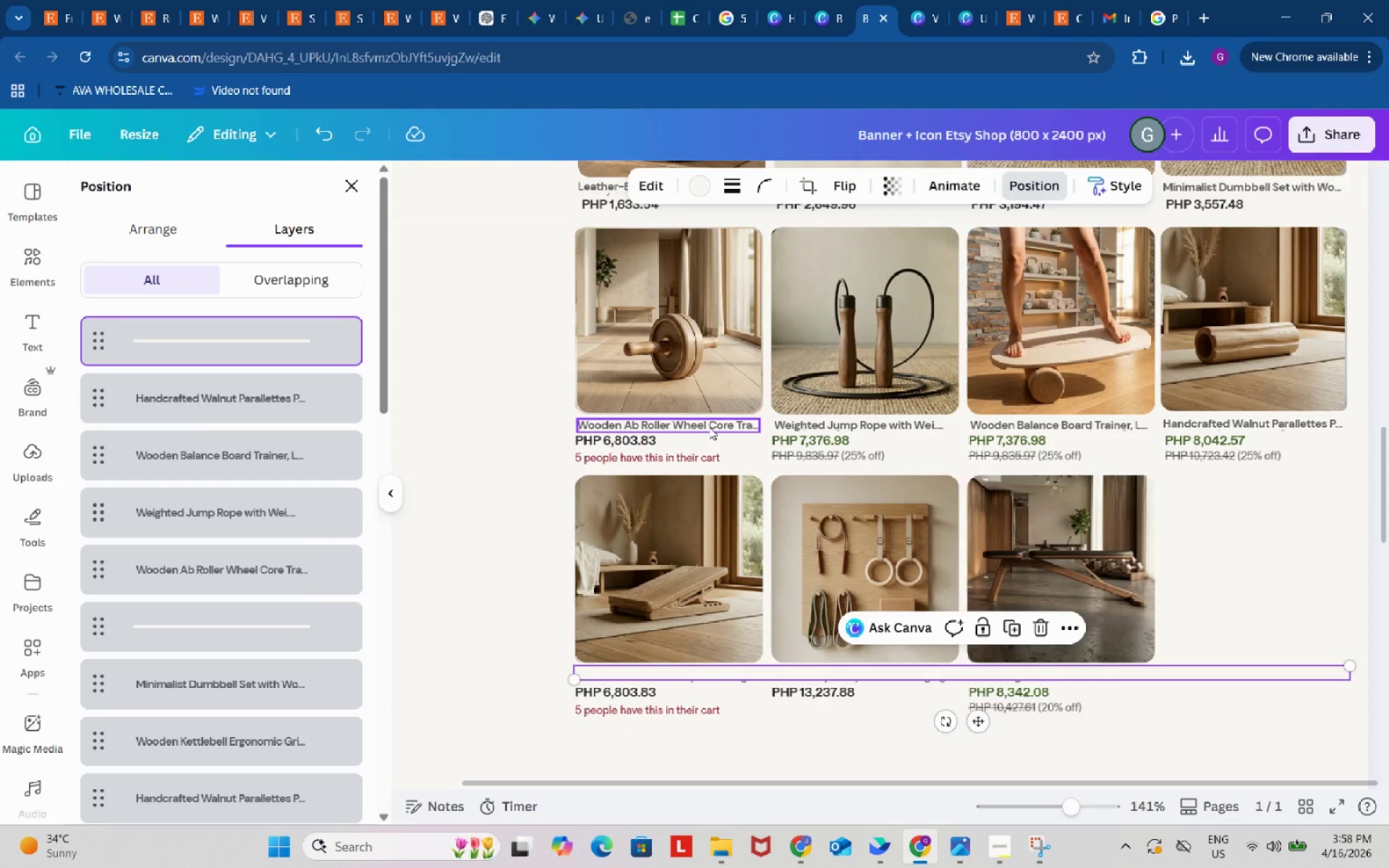 
left_click([708, 426])
 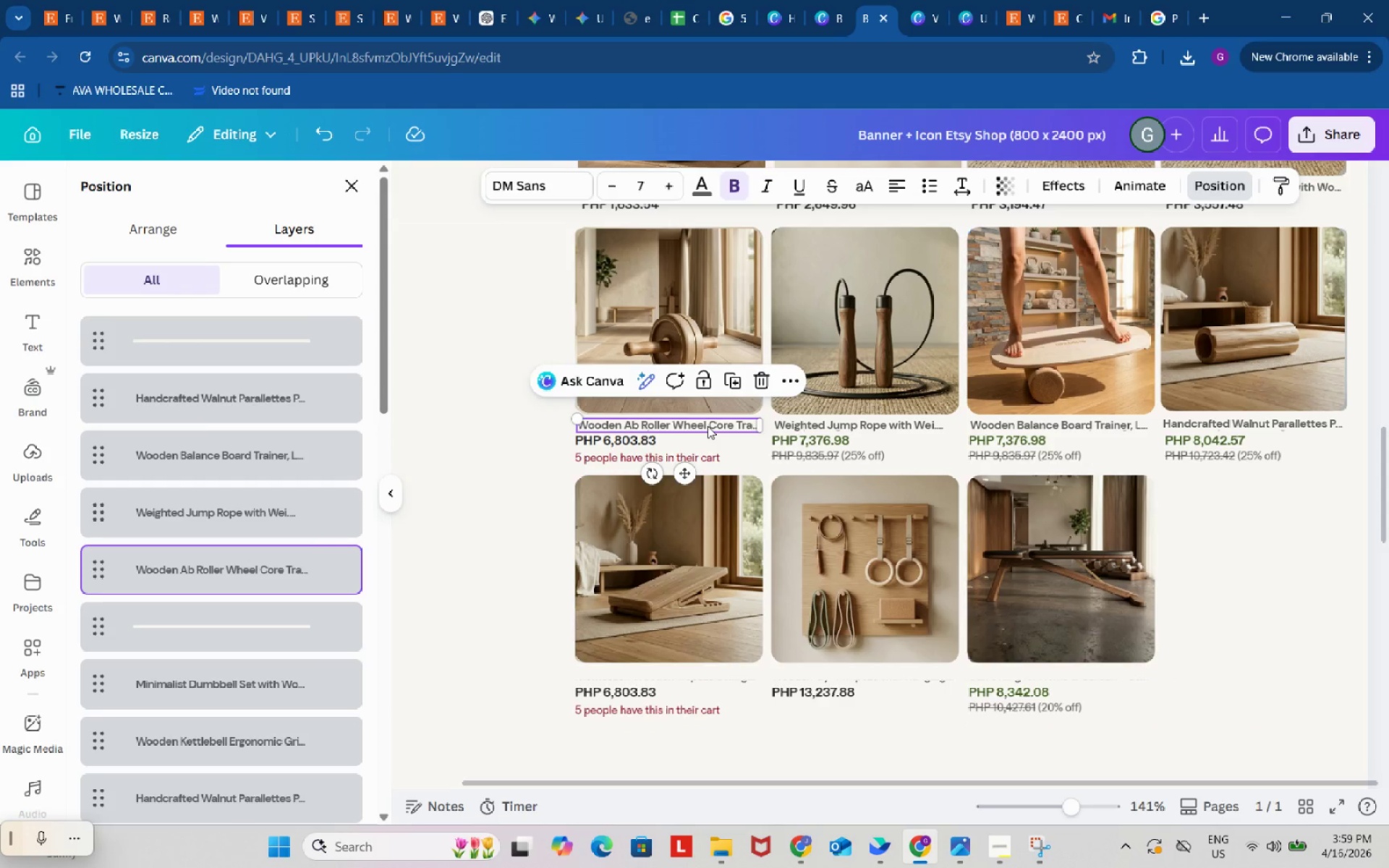 
key(Control+ControlLeft)
 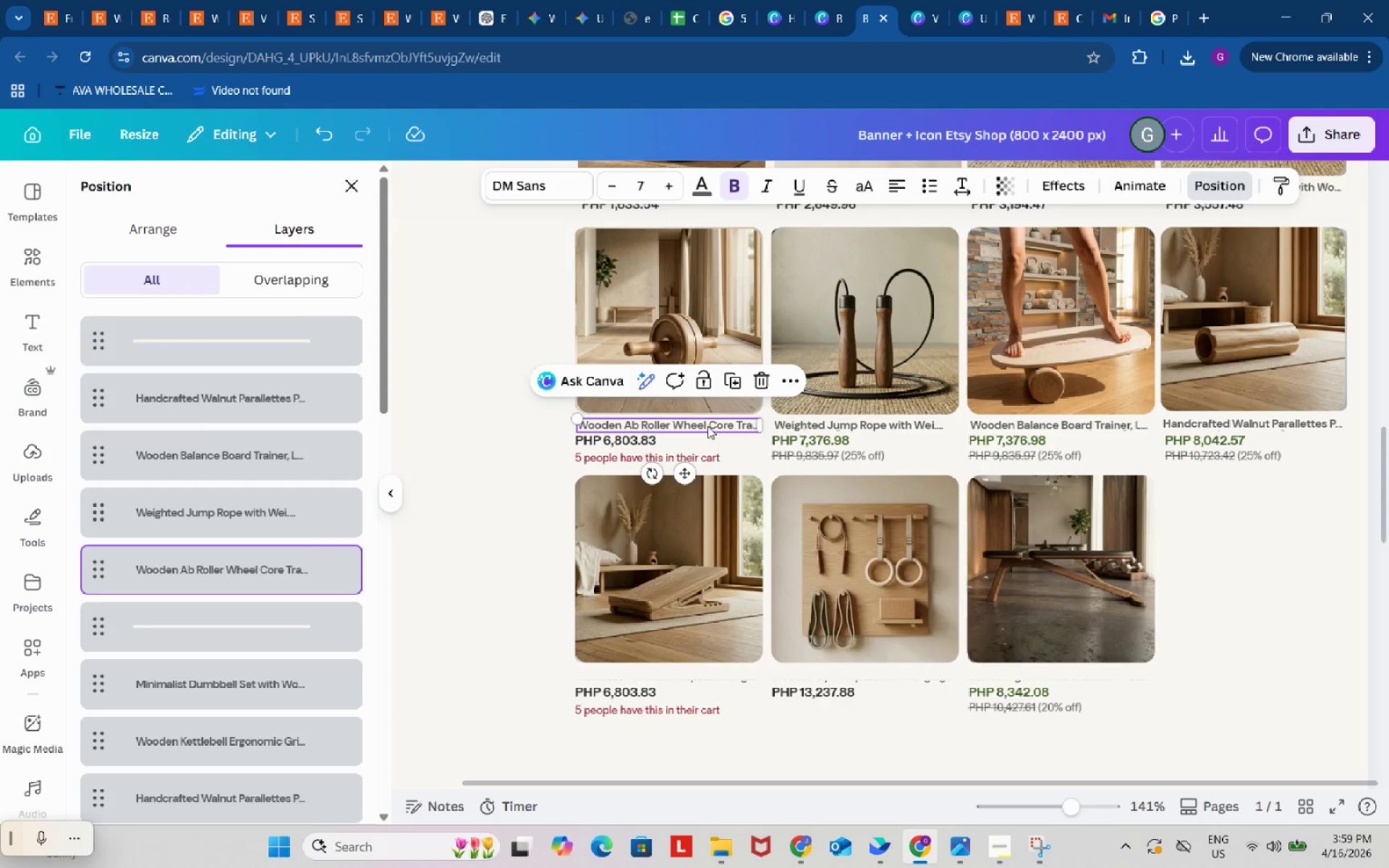 
key(Control+C)
 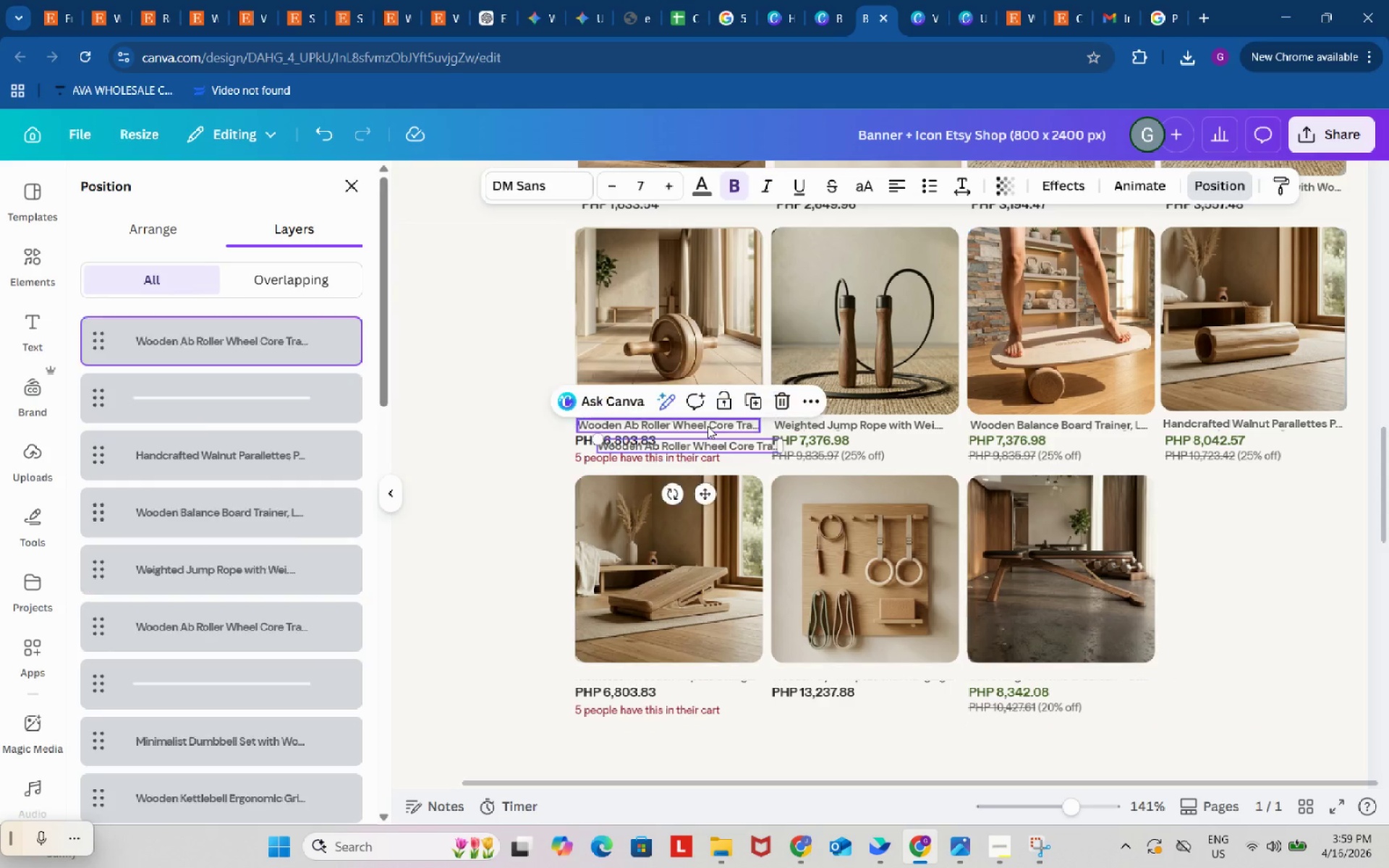 
key(Control+ControlLeft)
 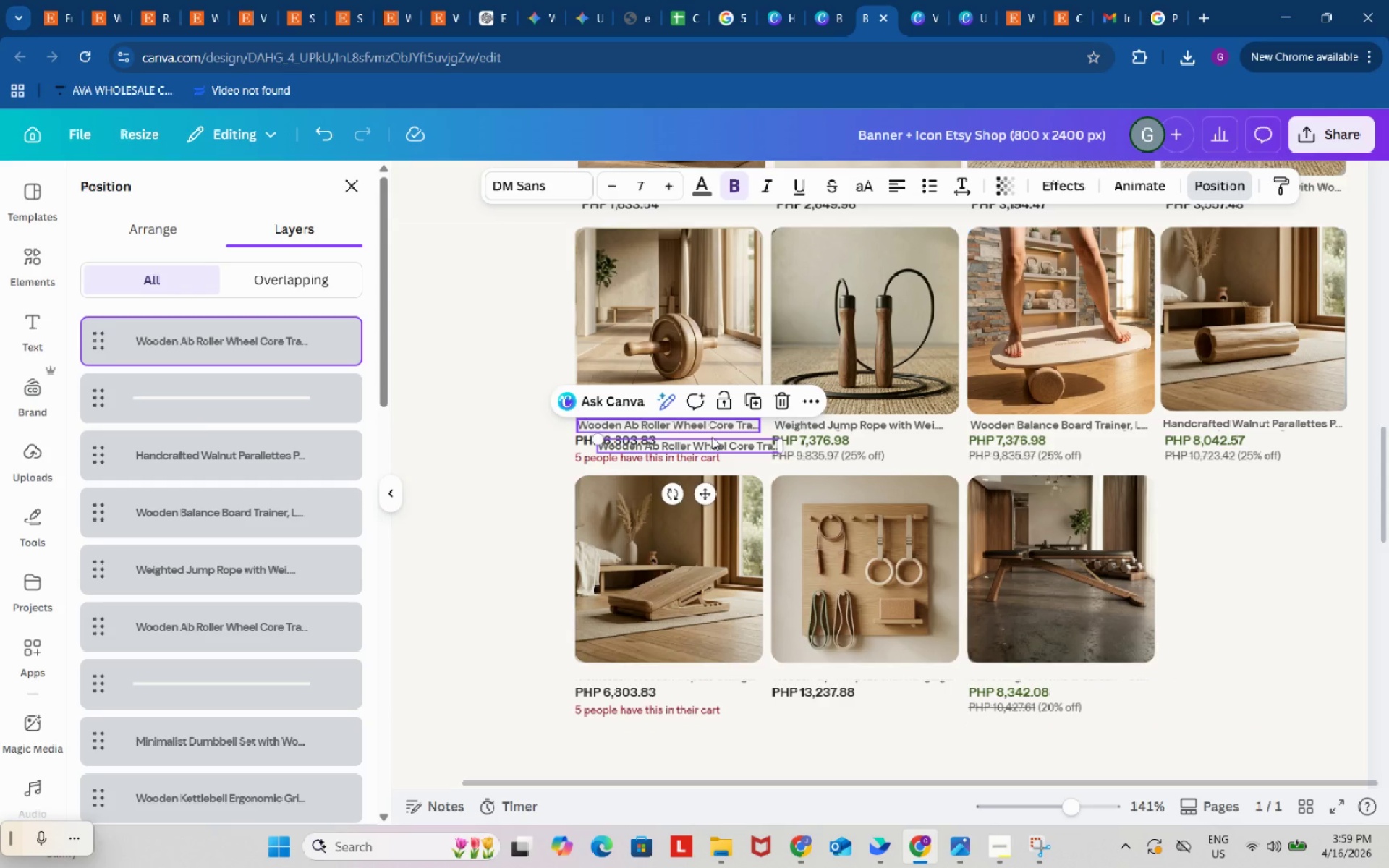 
key(Control+V)
 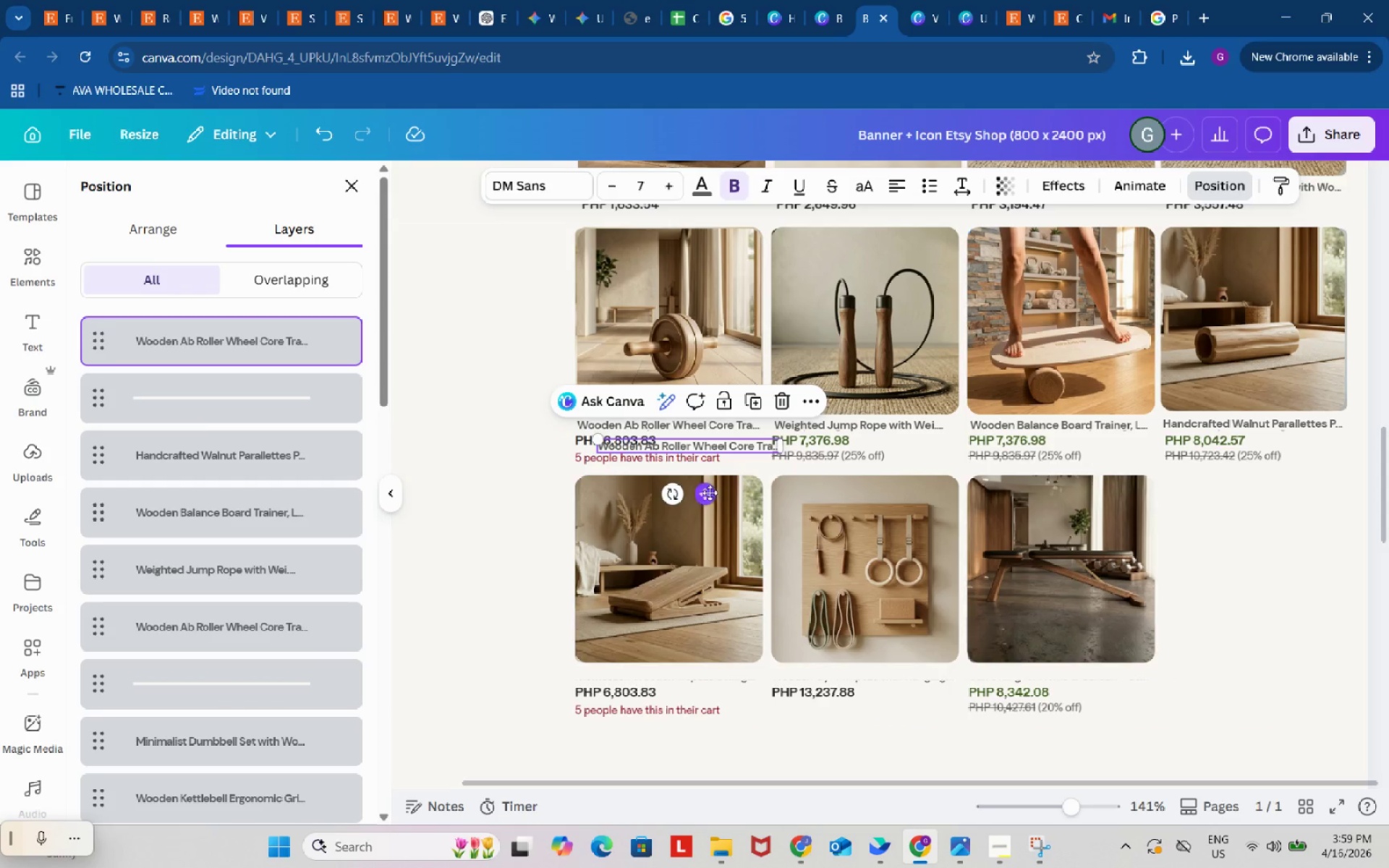 
left_click_drag(start_coordinate=[708, 493], to_coordinate=[685, 723])
 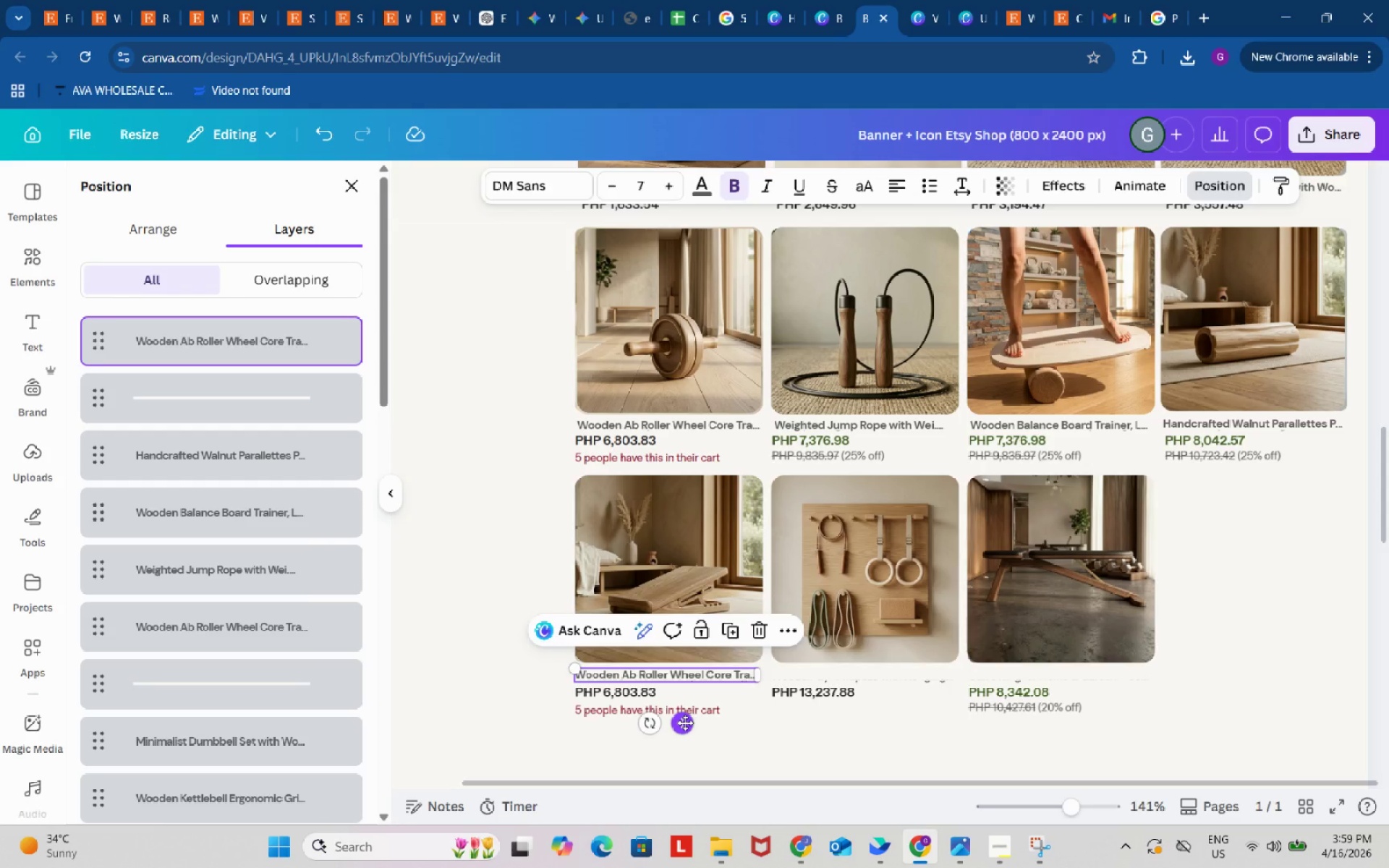 
key(Control+V)
 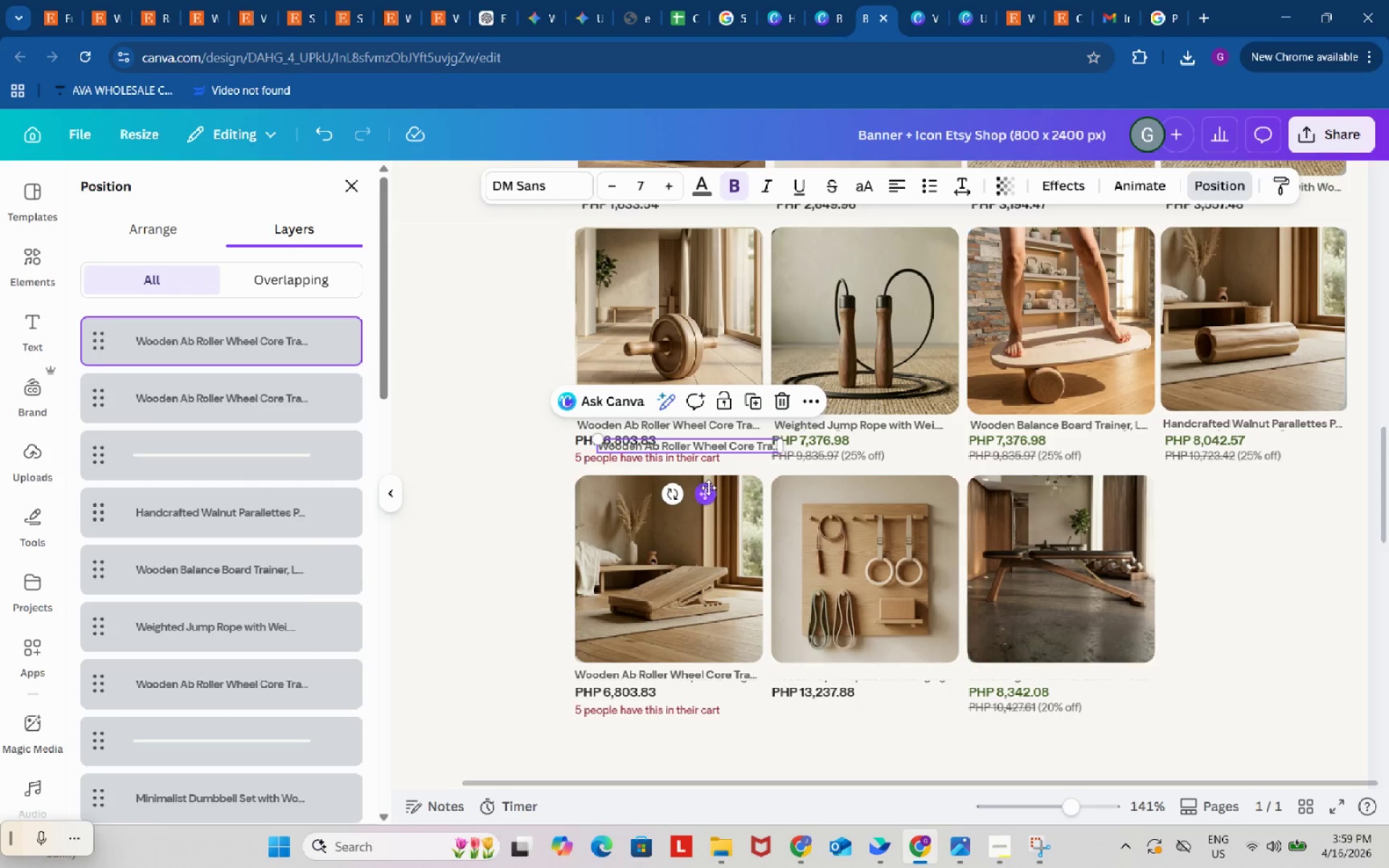 
left_click_drag(start_coordinate=[707, 488], to_coordinate=[882, 715])
 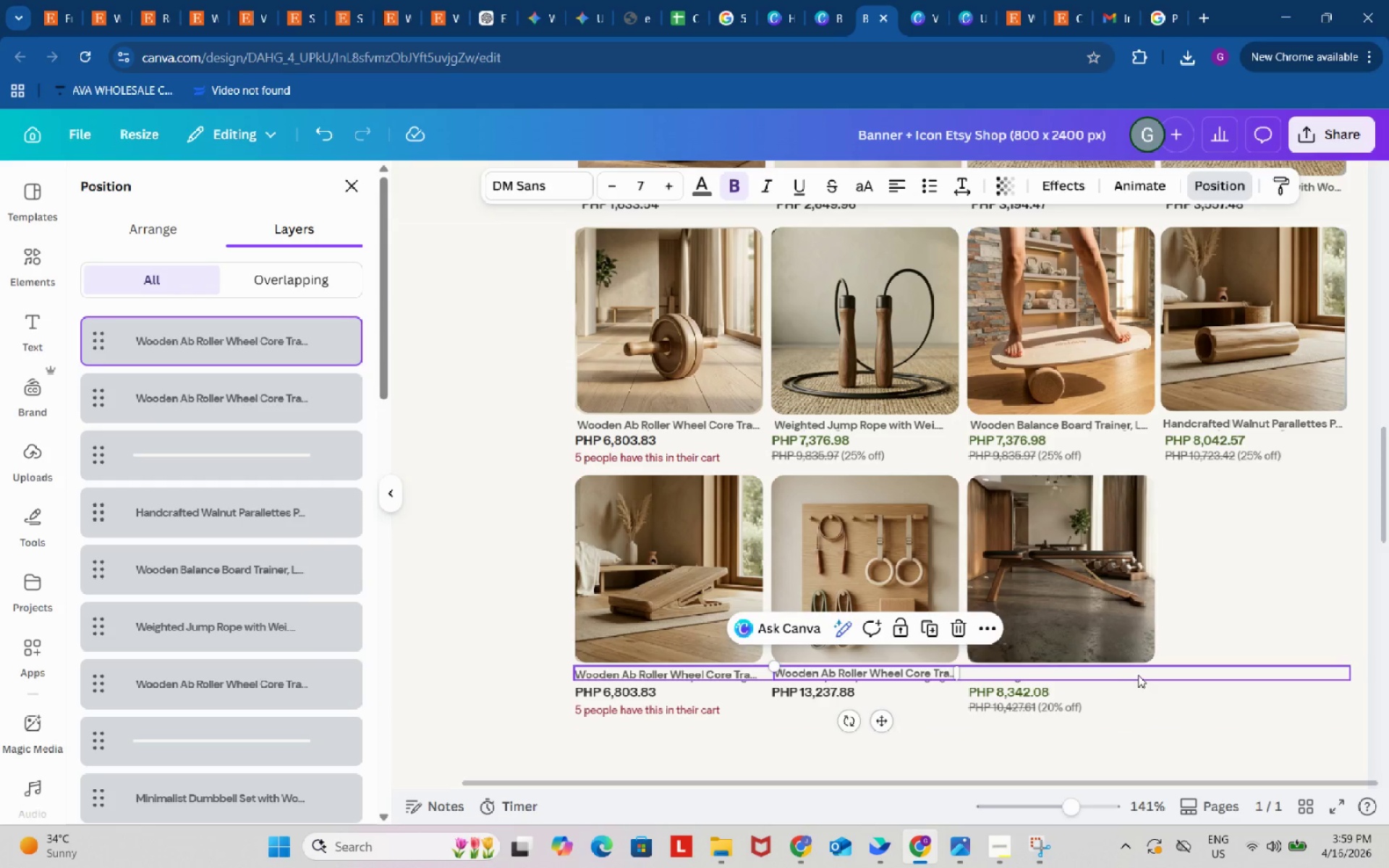 
left_click([1138, 675])
 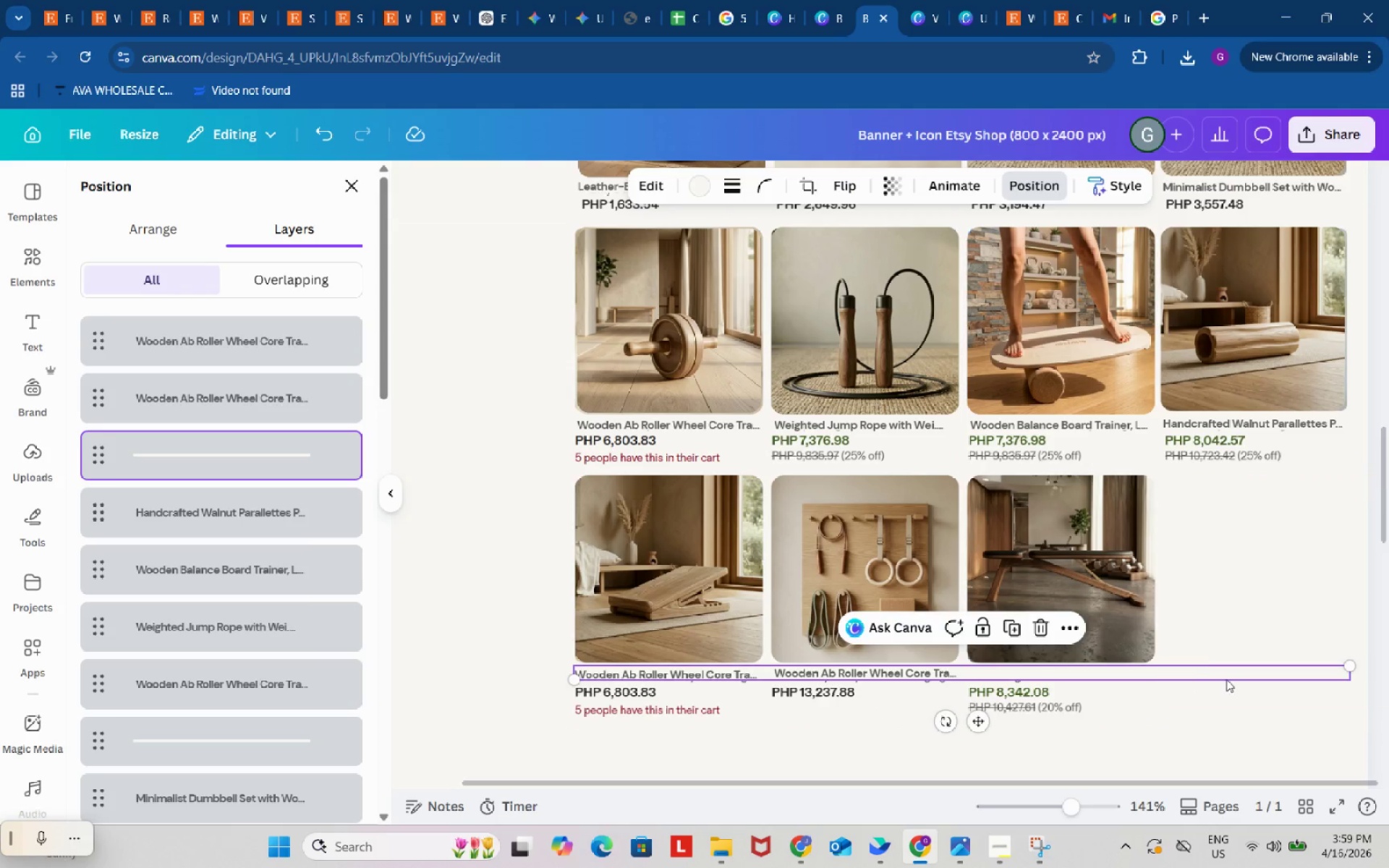 
left_click_drag(start_coordinate=[1226, 674], to_coordinate=[1226, 678])
 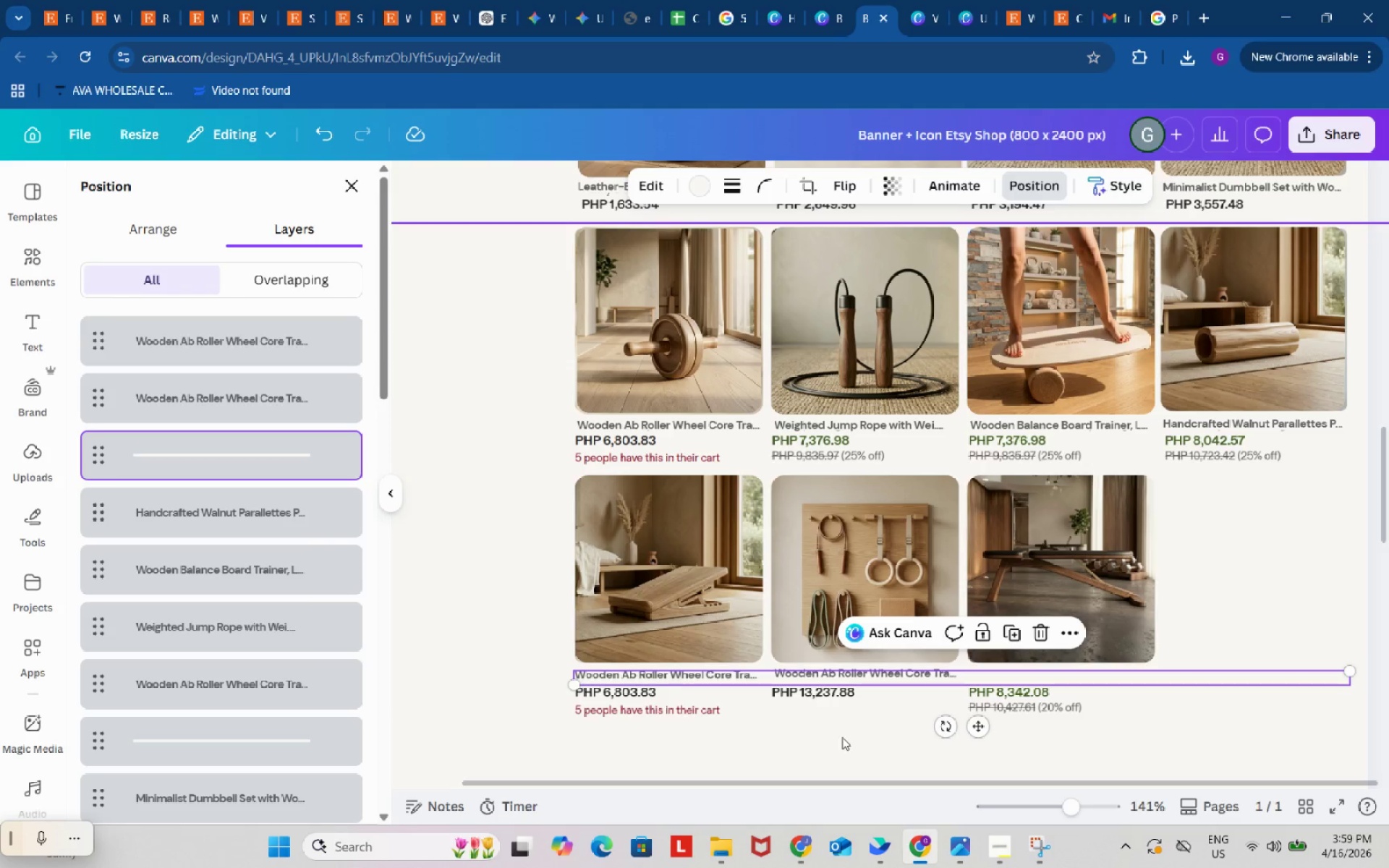 
left_click([840, 740])
 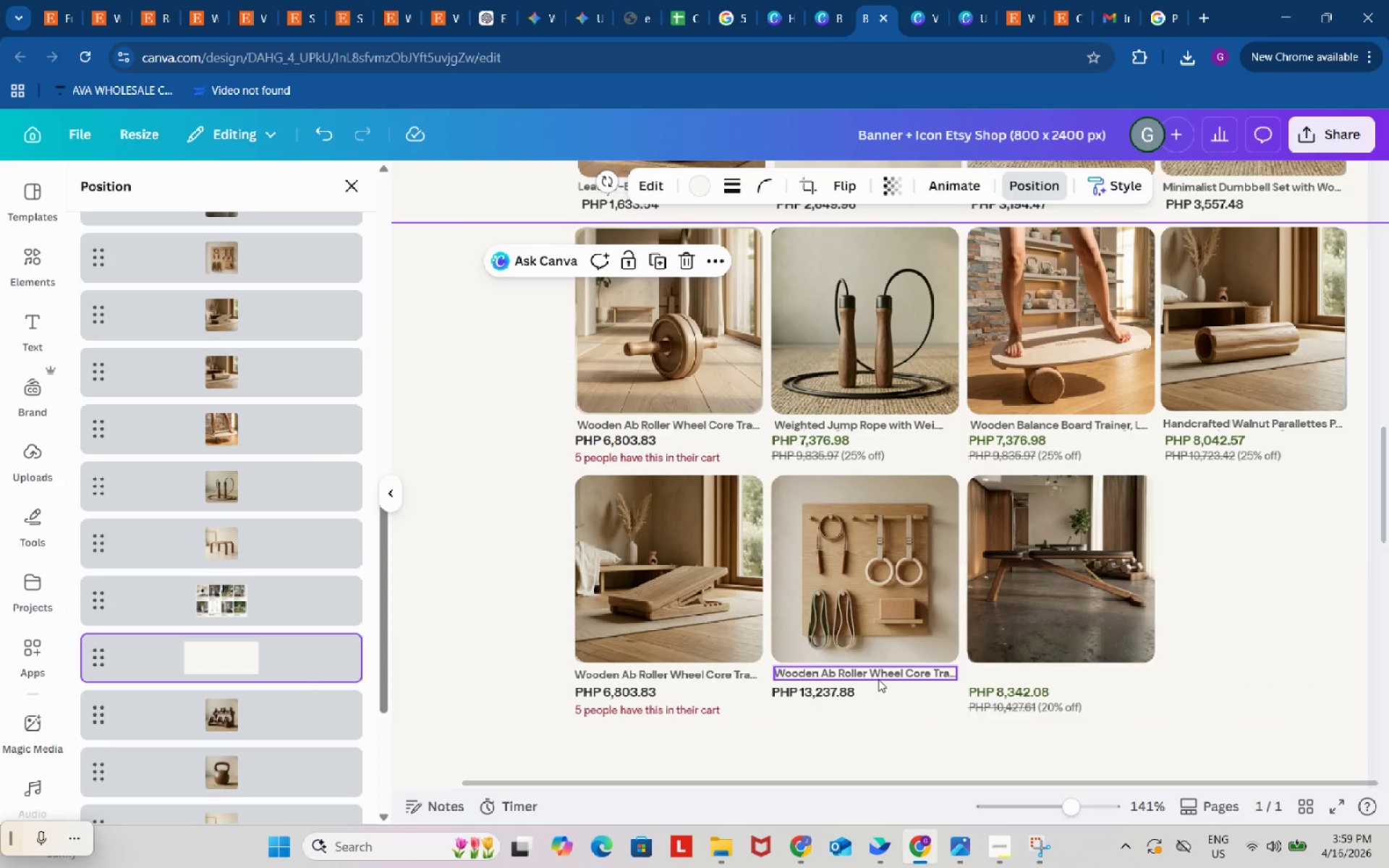 
key(Control+ControlLeft)
 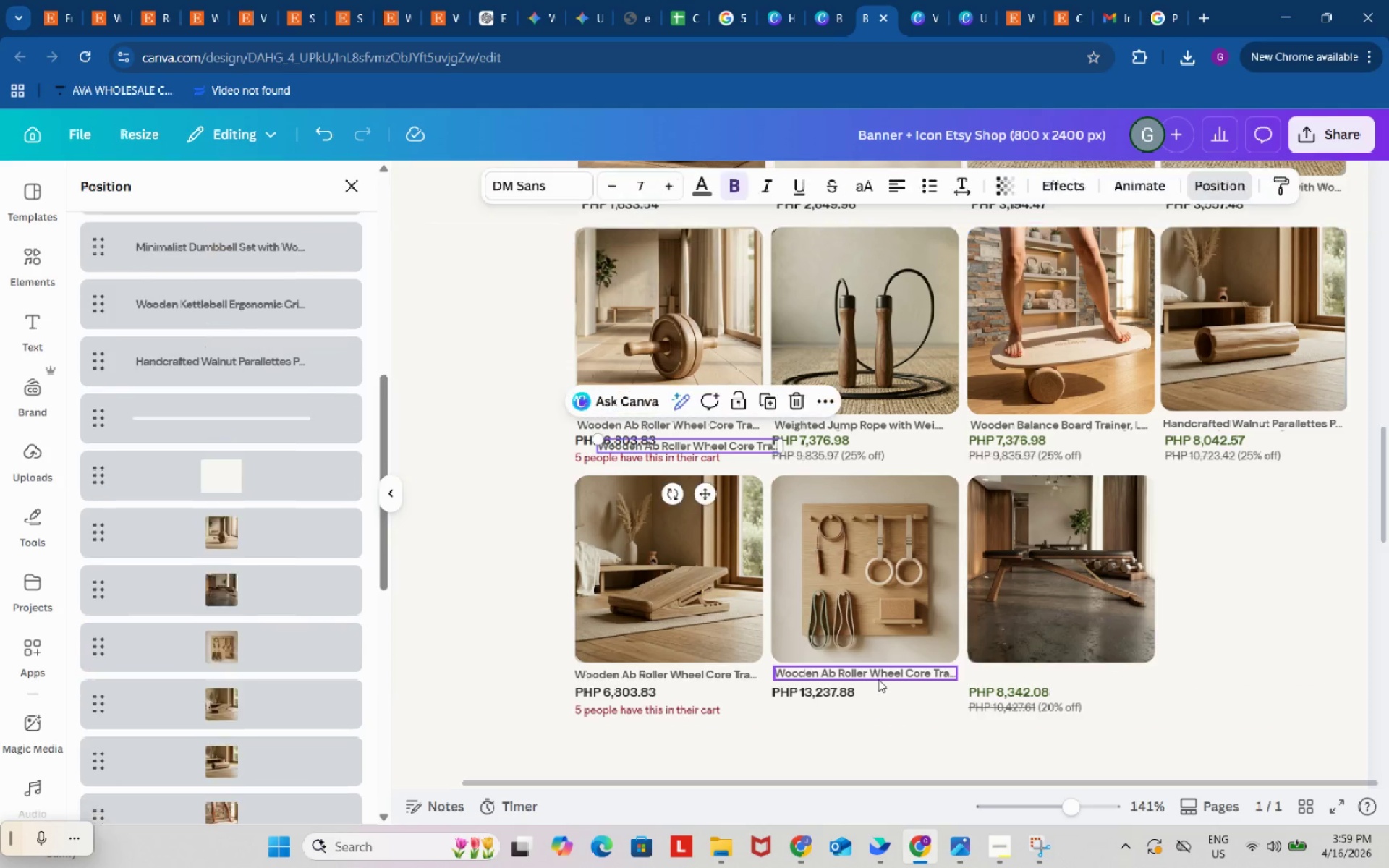 
key(Control+V)
 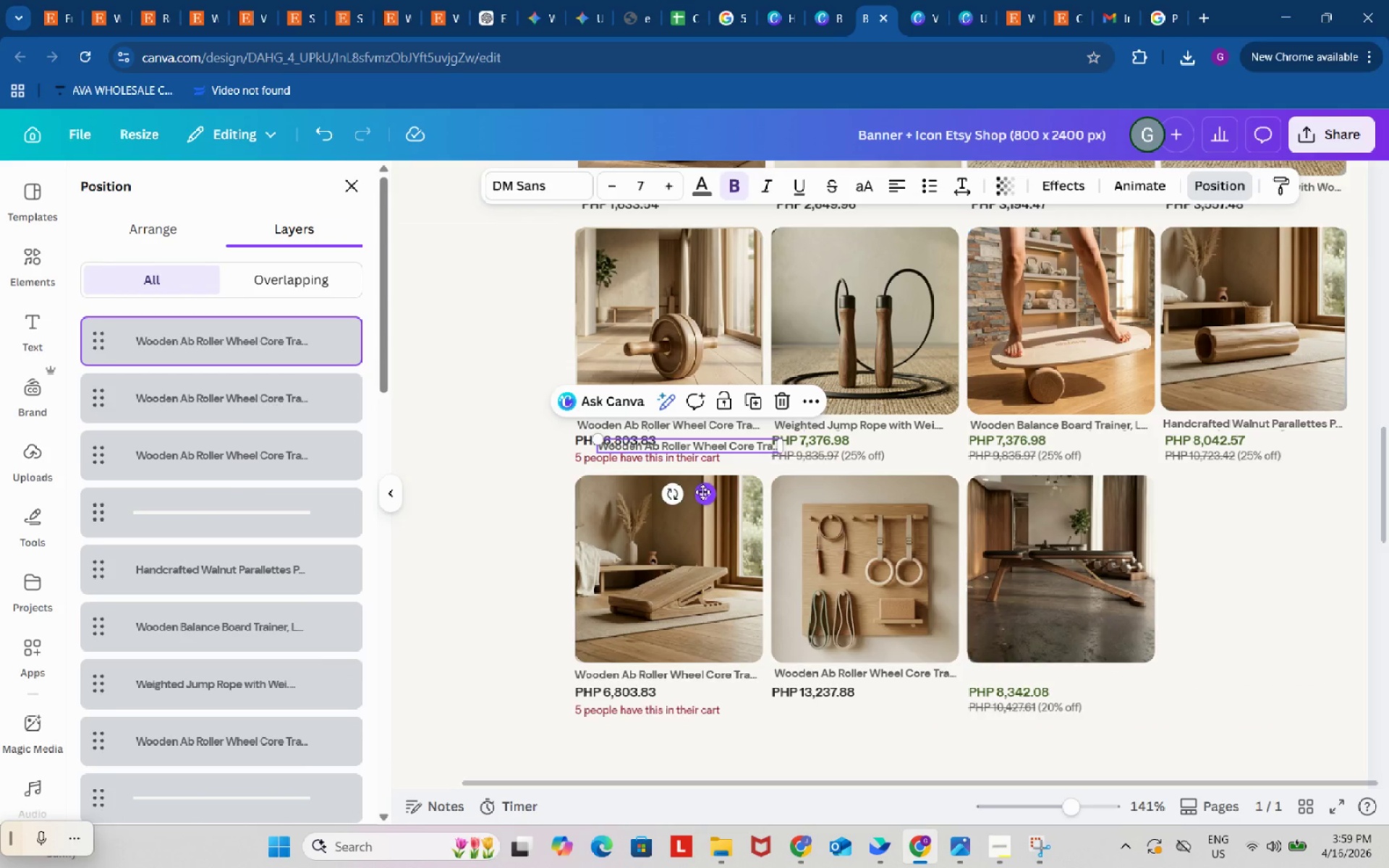 
left_click_drag(start_coordinate=[702, 493], to_coordinate=[1074, 721])
 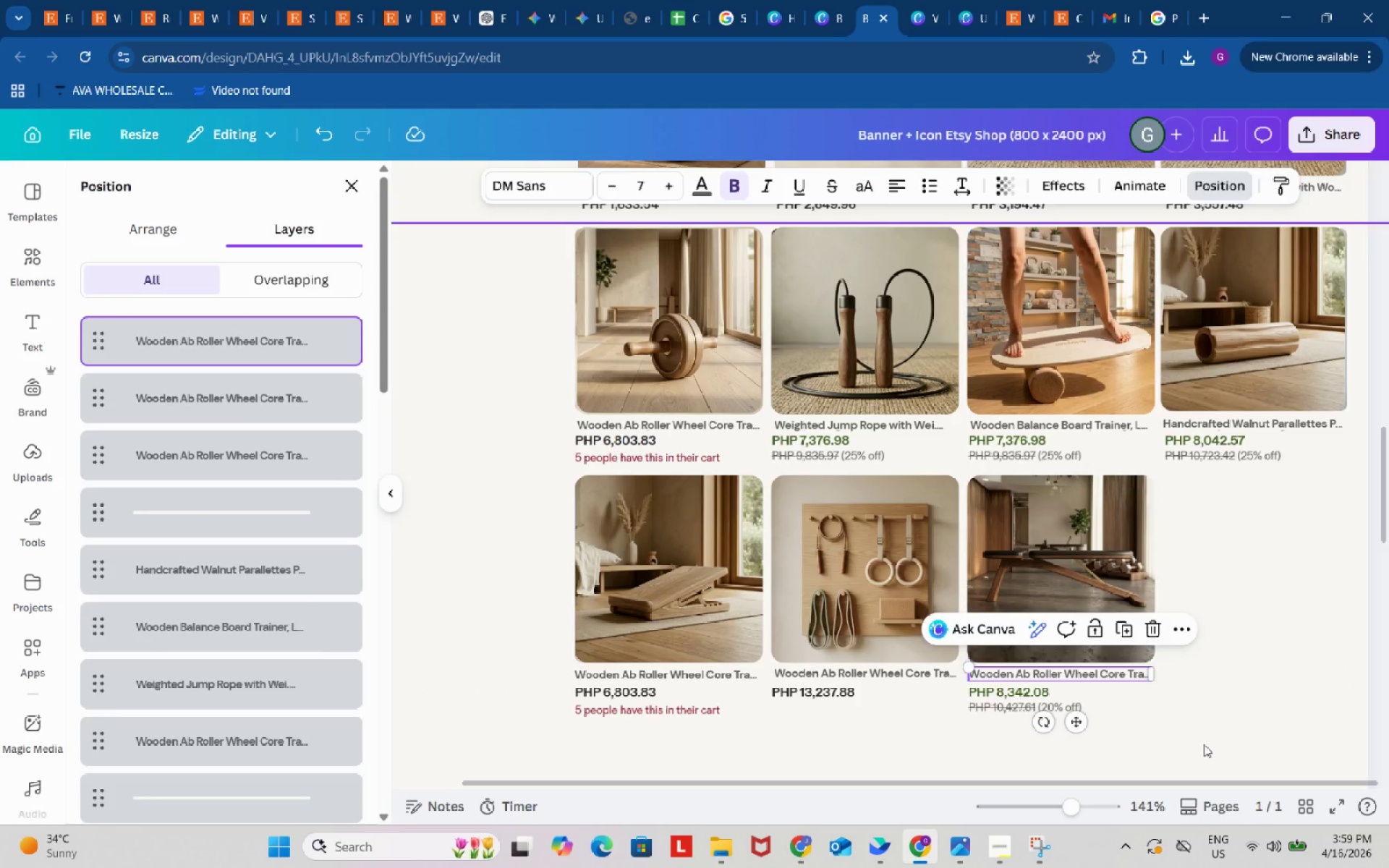 
left_click([1204, 744])
 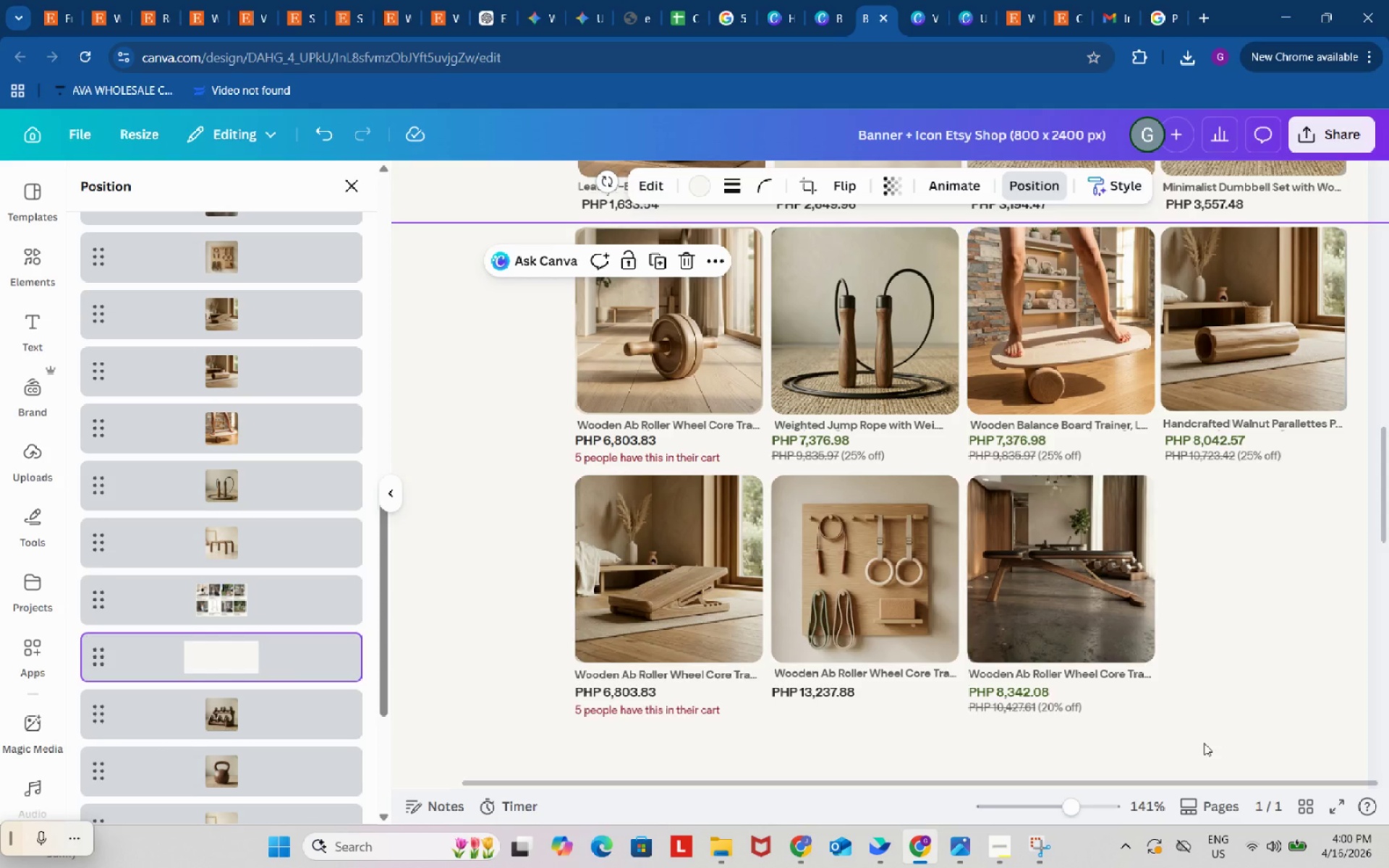 
wait(79.41)
 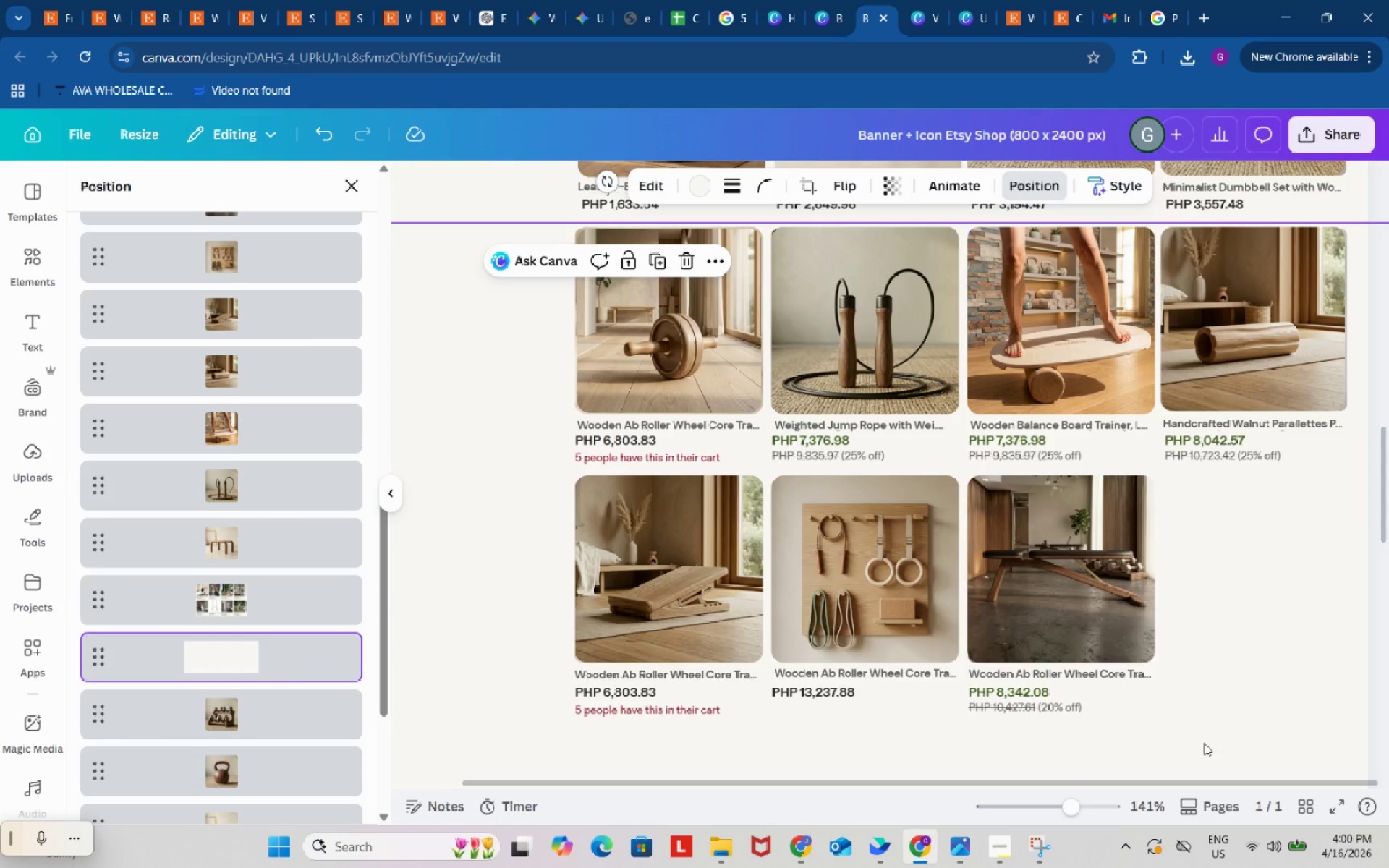 
left_click([692, 0])
 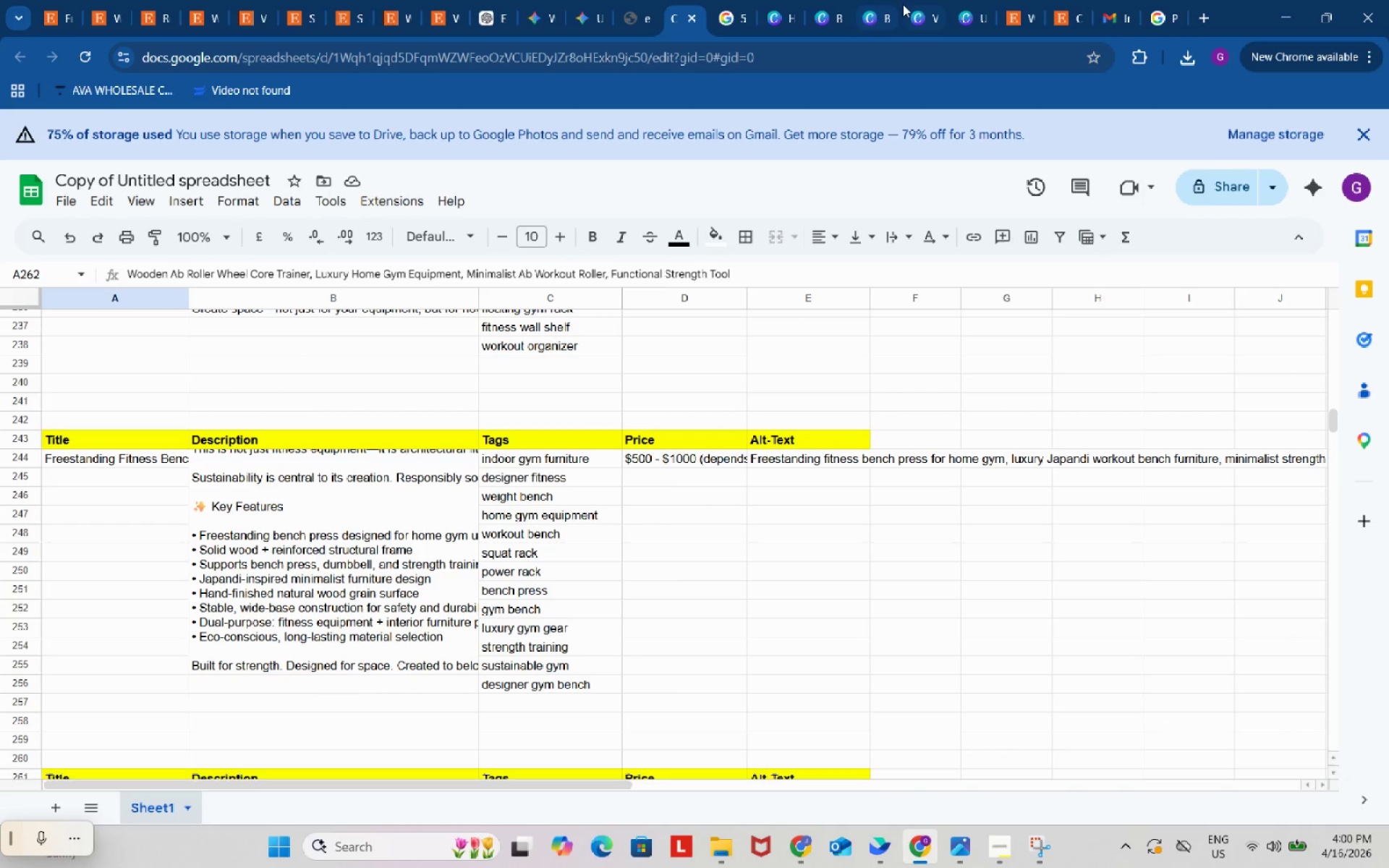 
left_click([882, 0])
 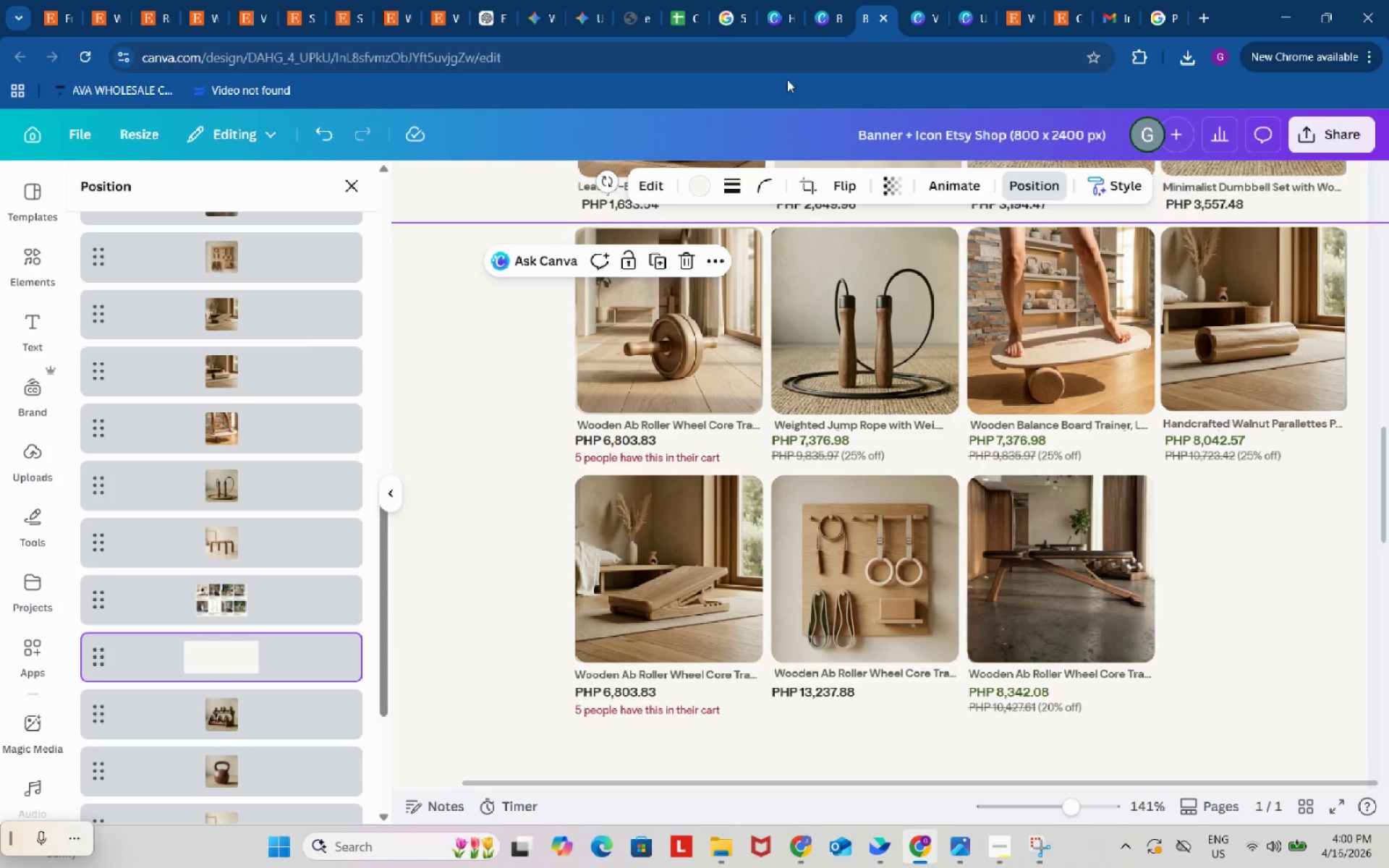 
left_click([684, 0])
 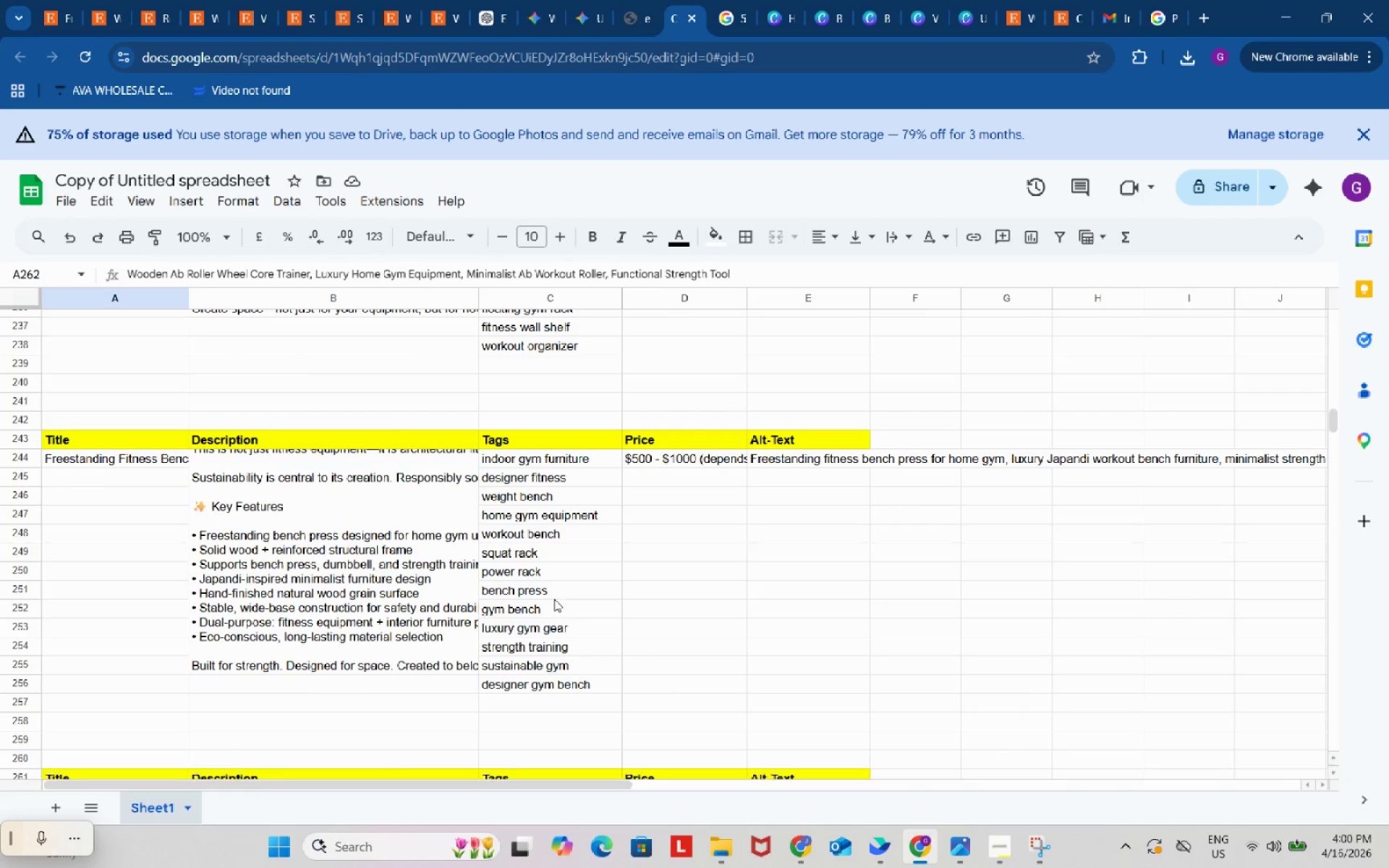 
scroll: coordinate [554, 599], scroll_direction: down, amount: 3.0
 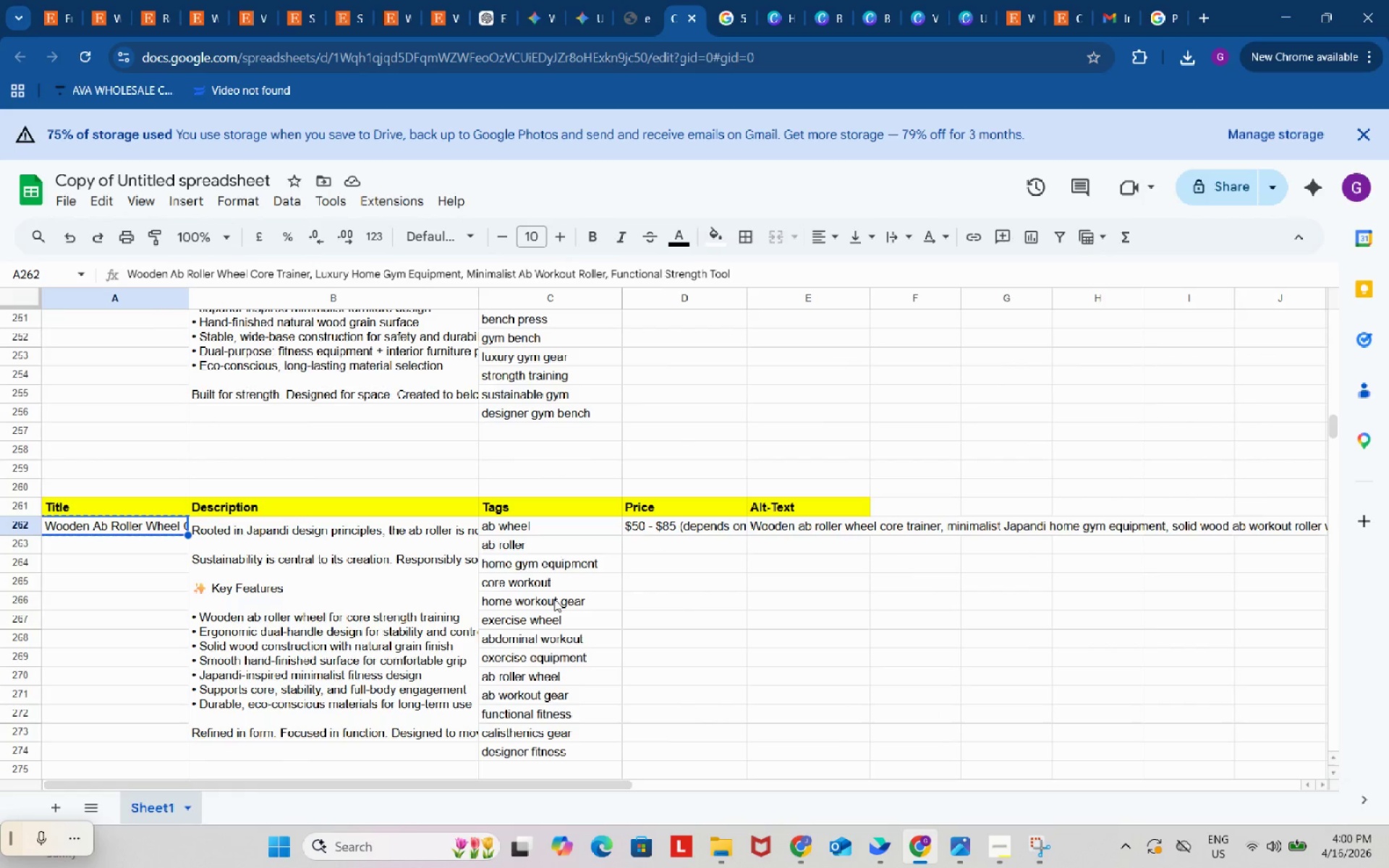 
scroll: coordinate [554, 598], scroll_direction: up, amount: 7.0
 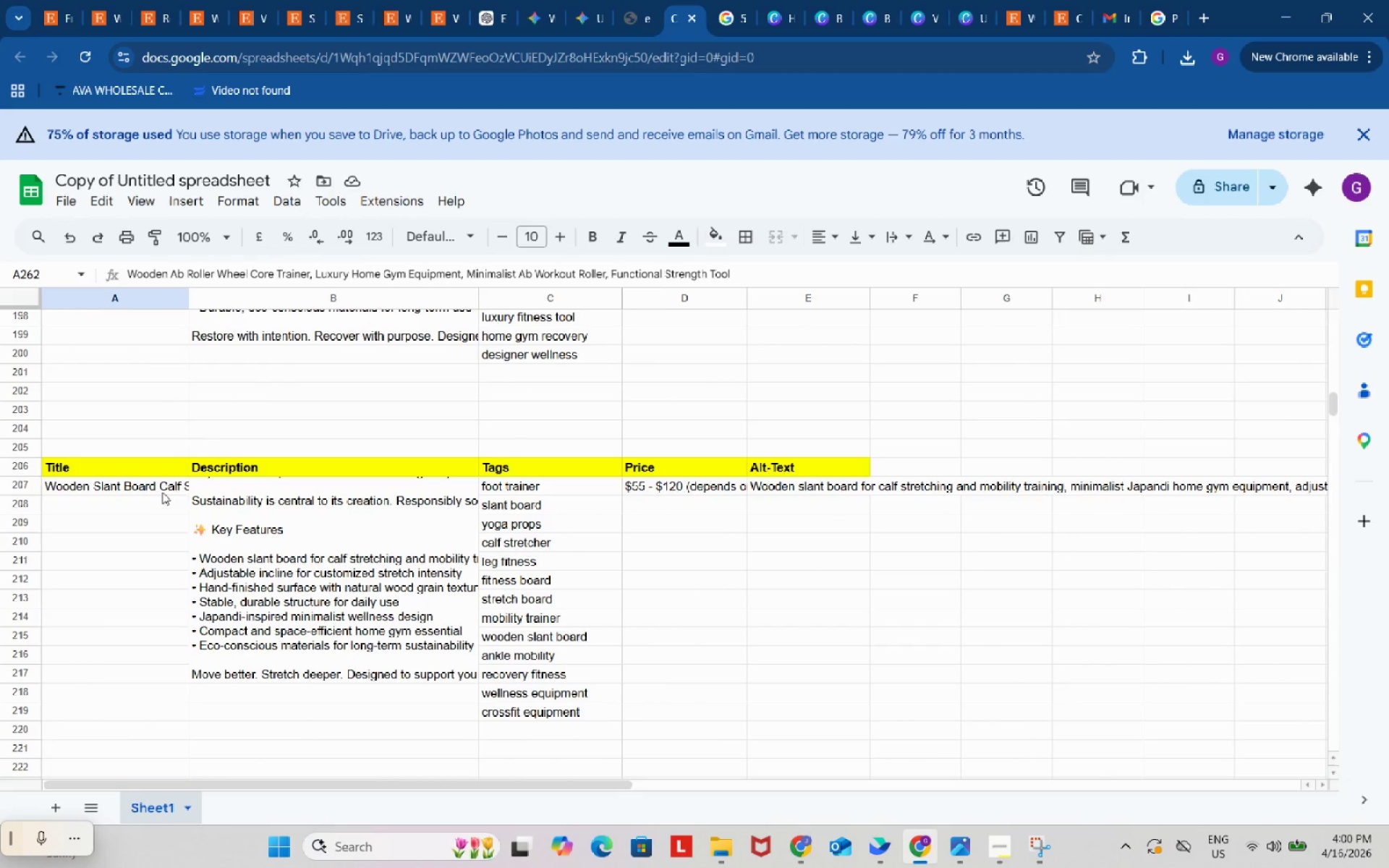 
left_click([161, 492])
 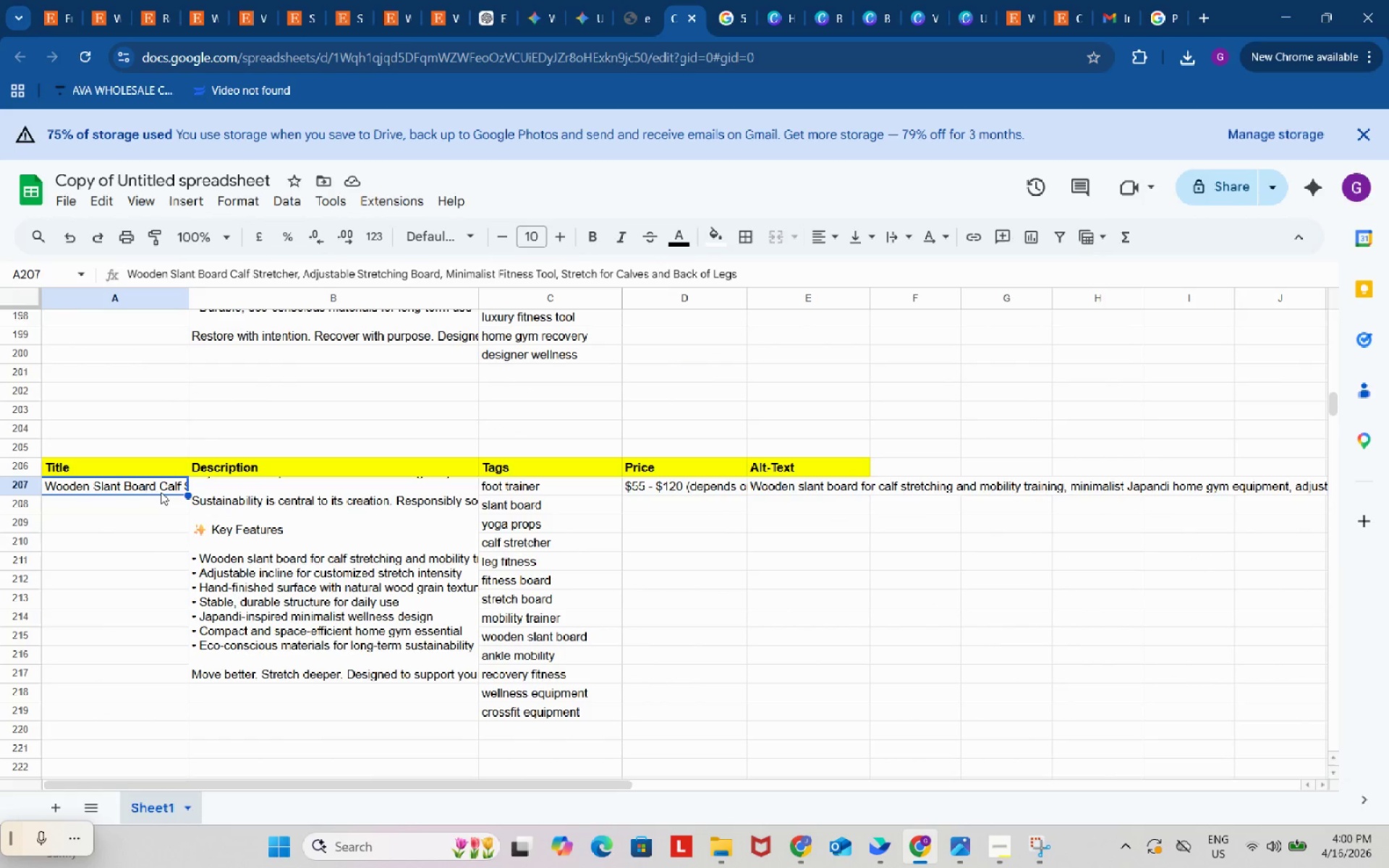 
key(Control+ControlLeft)
 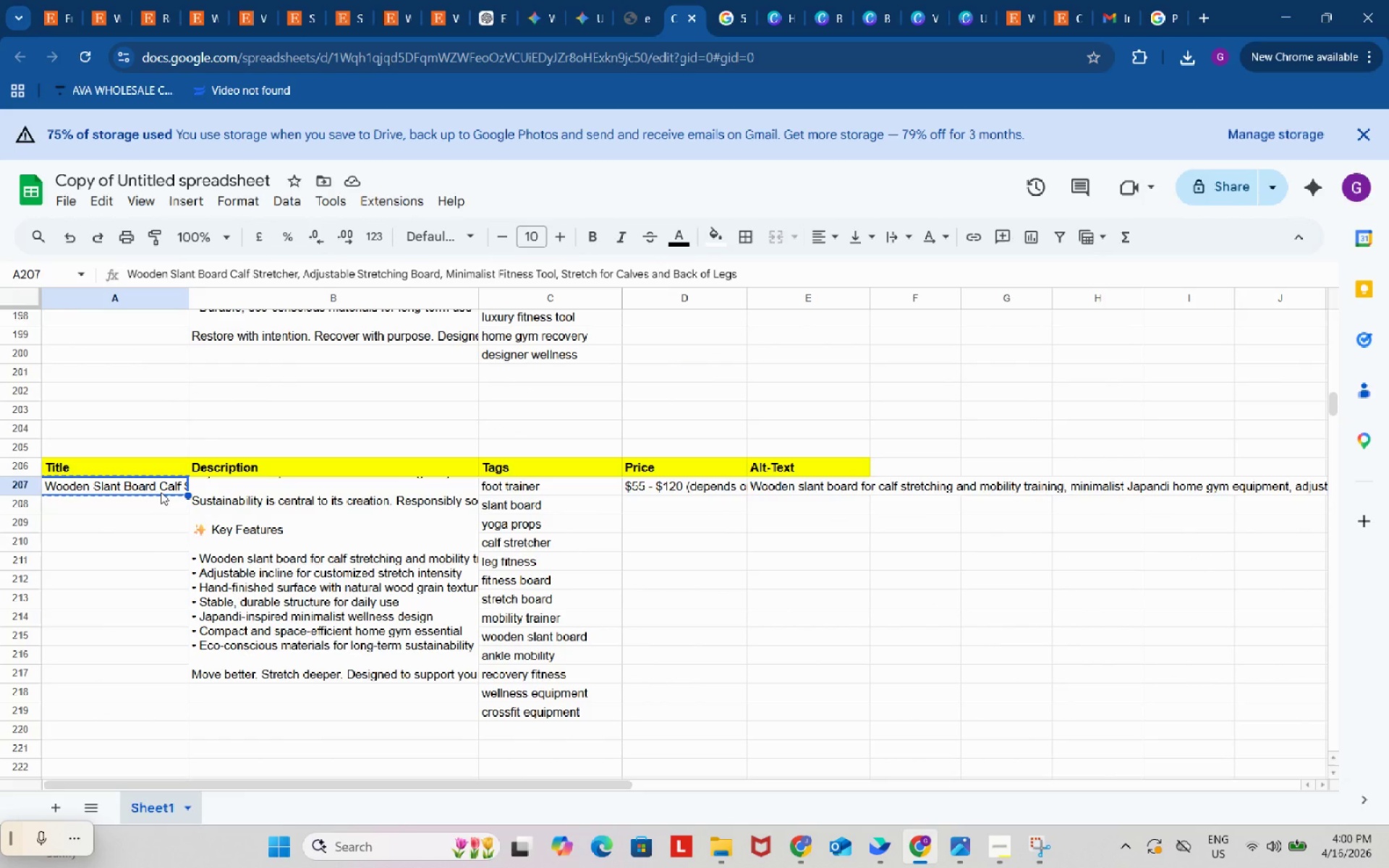 
key(Control+C)
 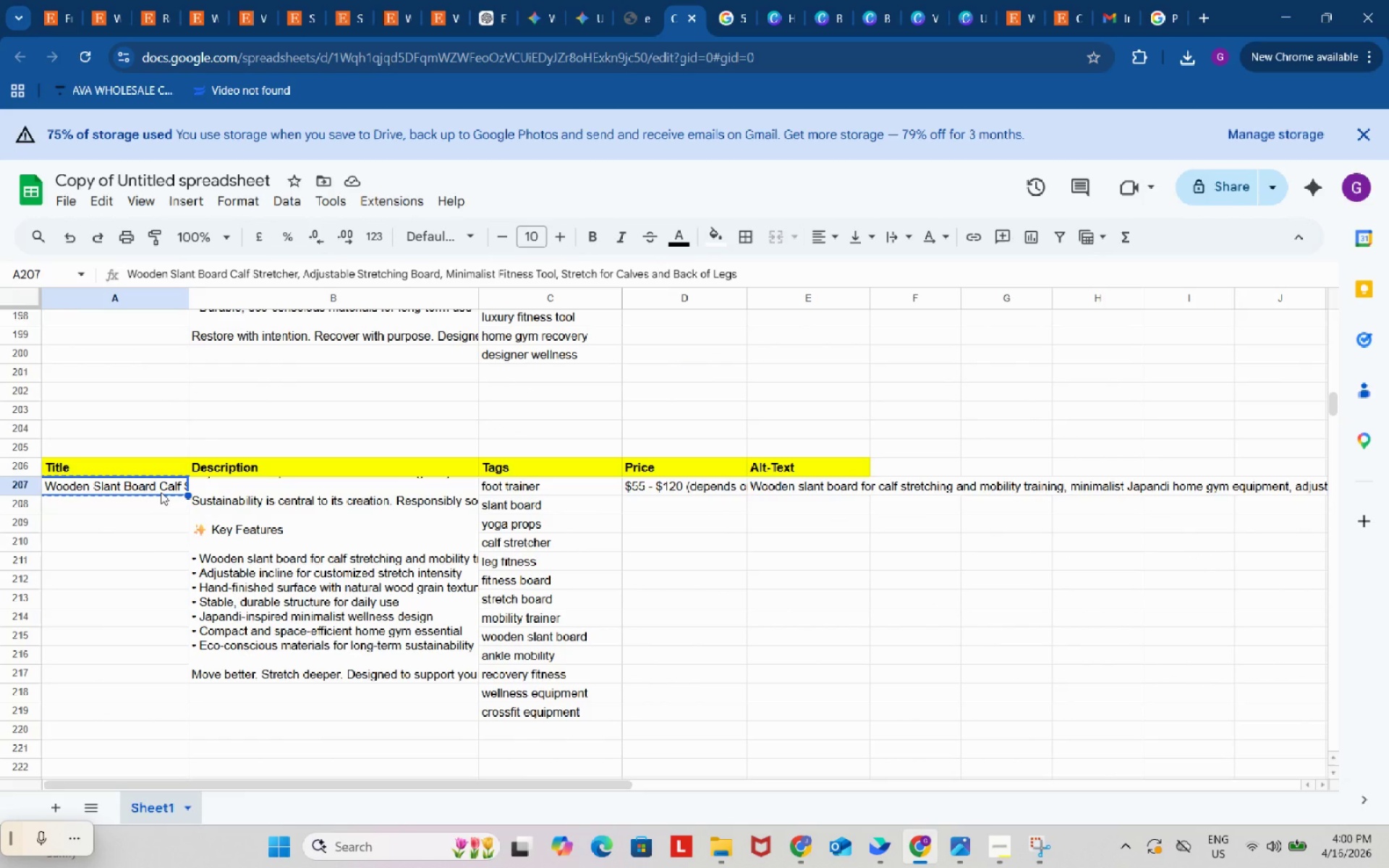 
wait(8.2)
 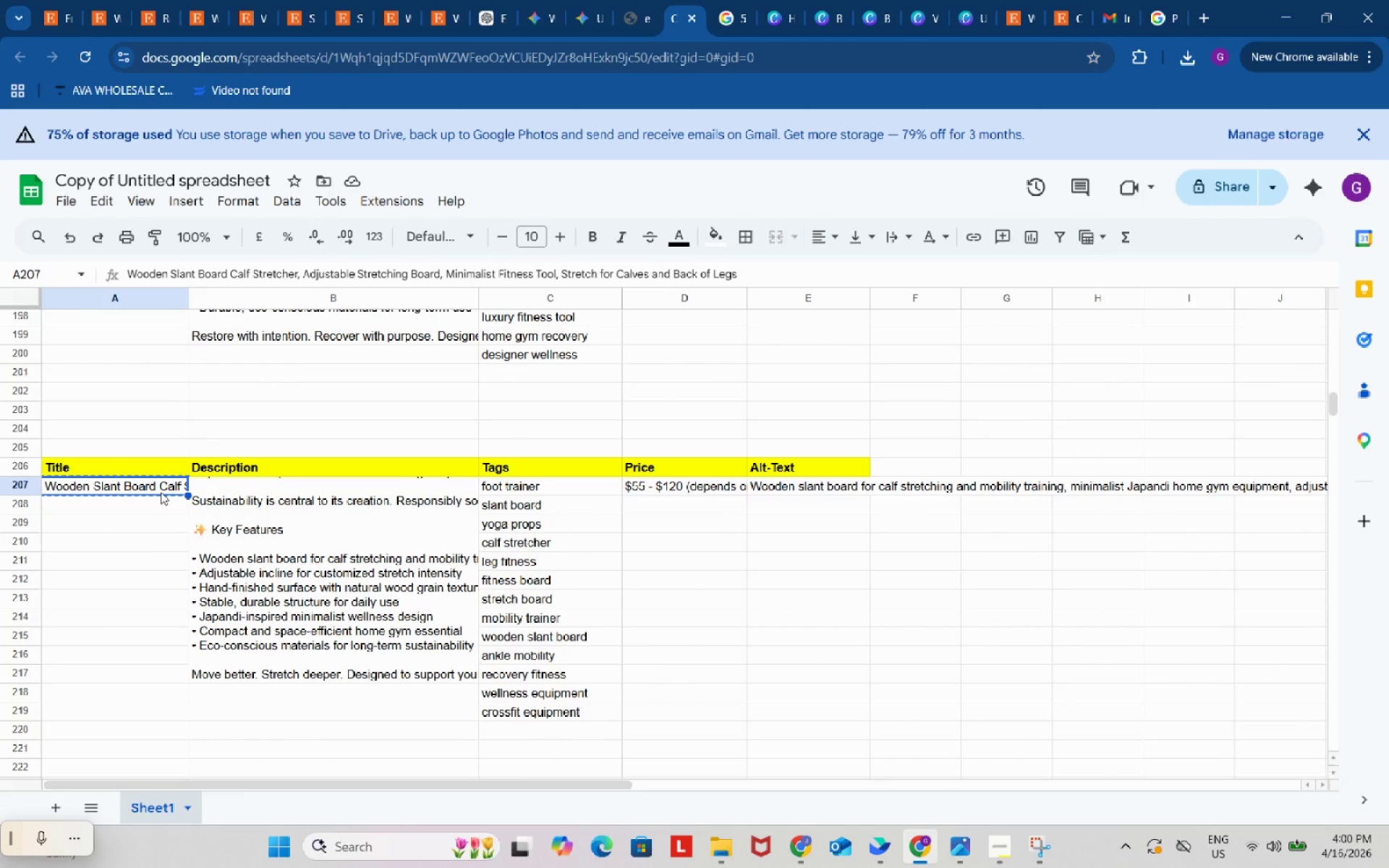 
left_click([878, 2])
 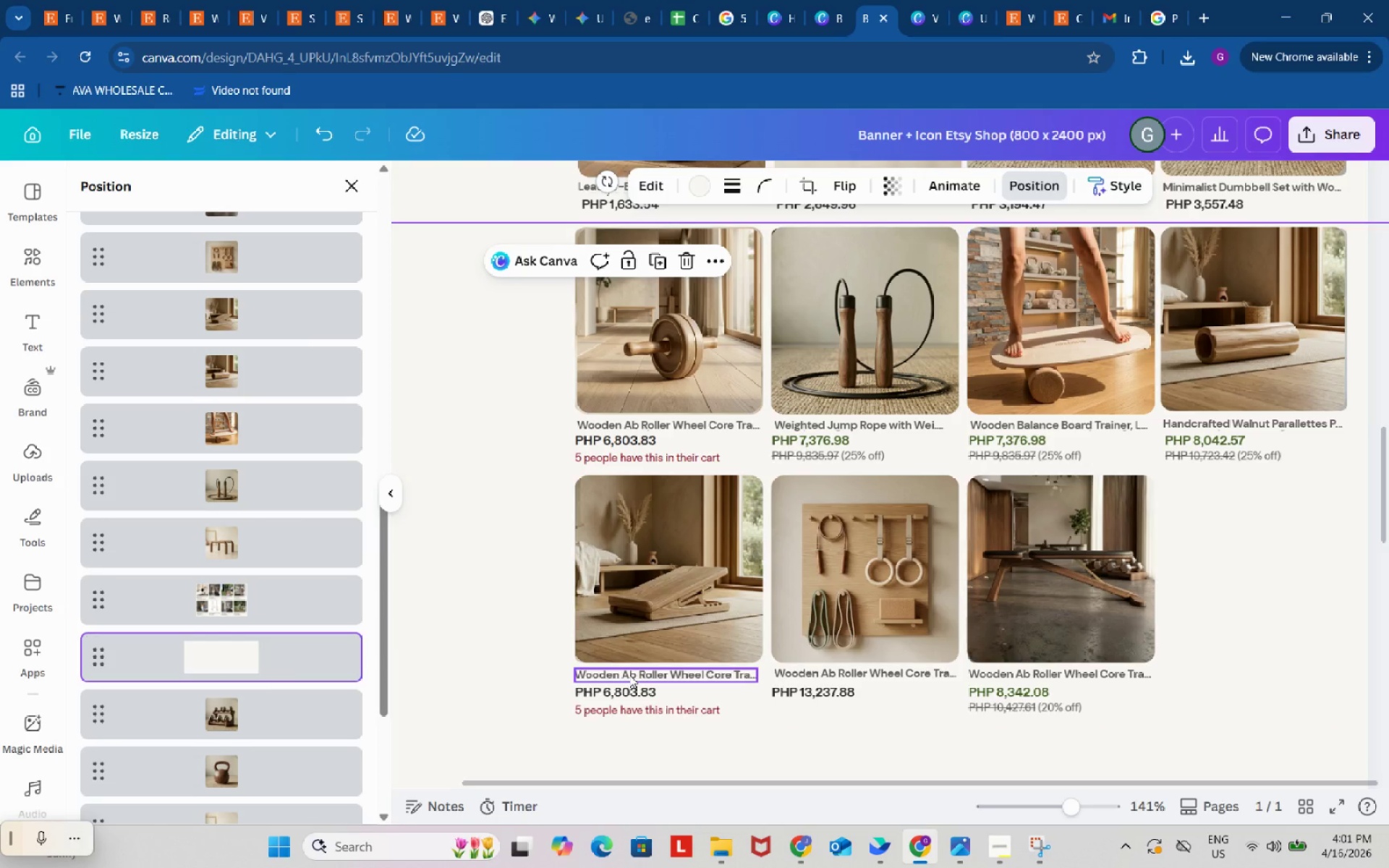 
wait(8.02)
 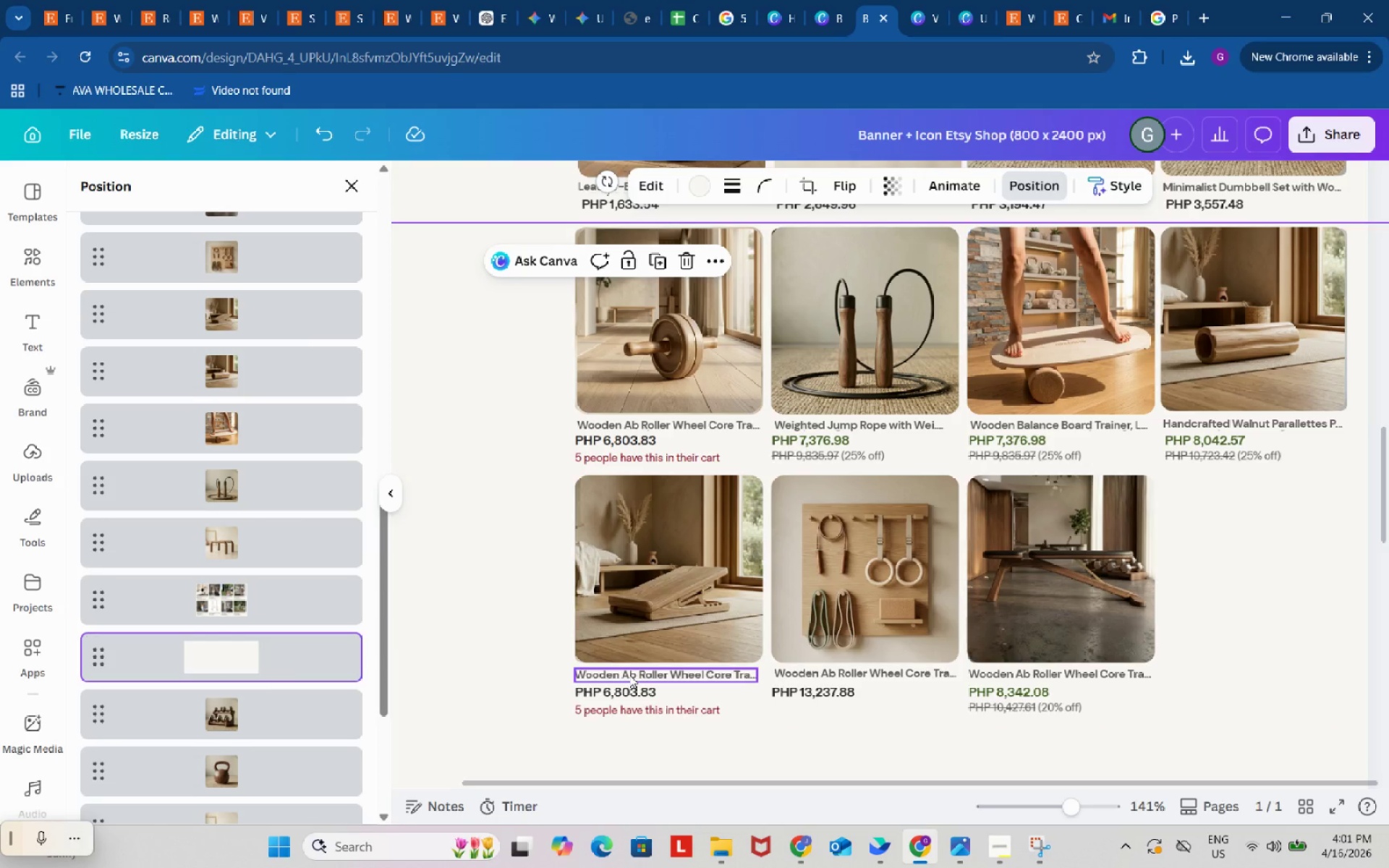 
double_click([629, 675])
 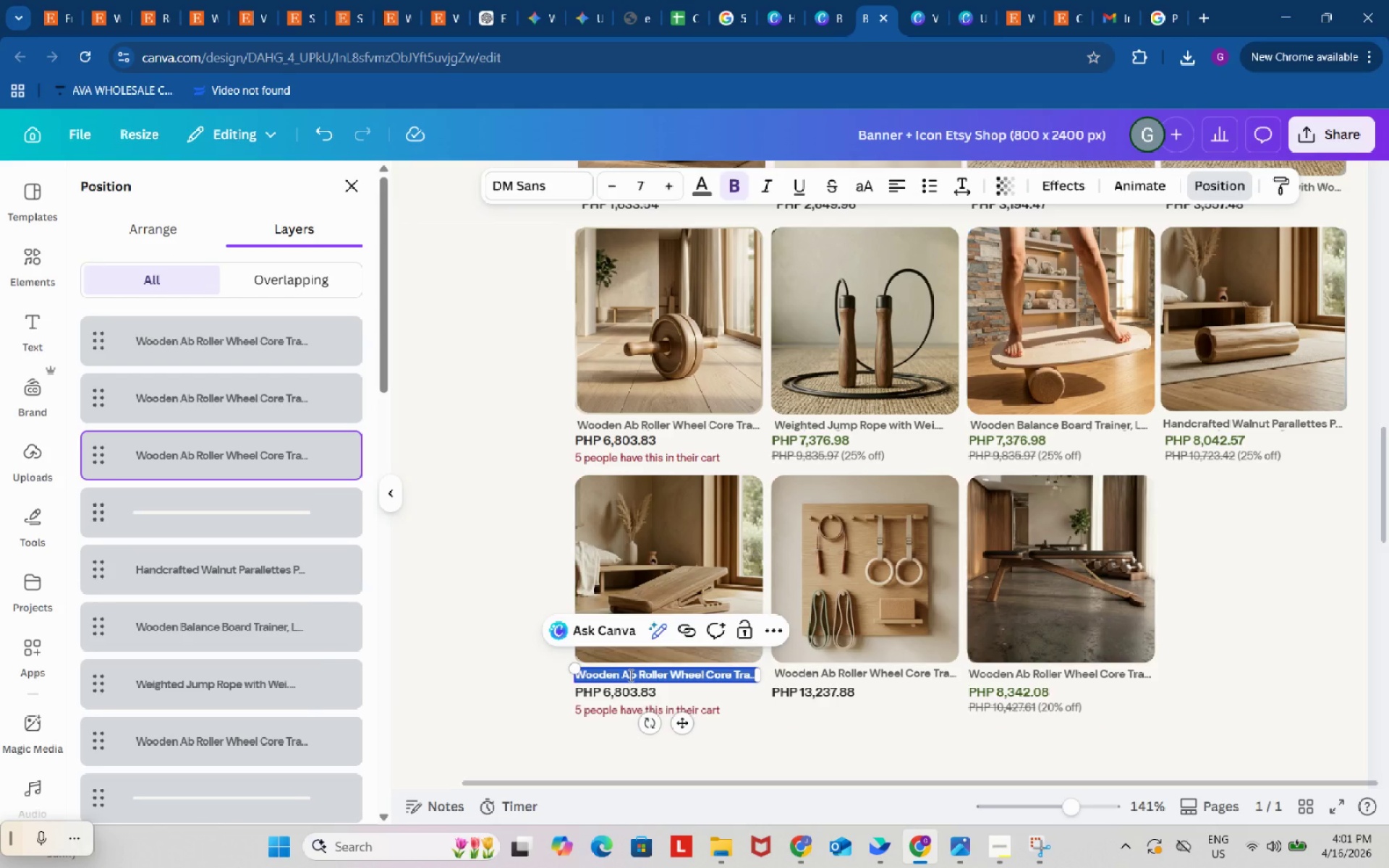 
key(Control+ControlLeft)
 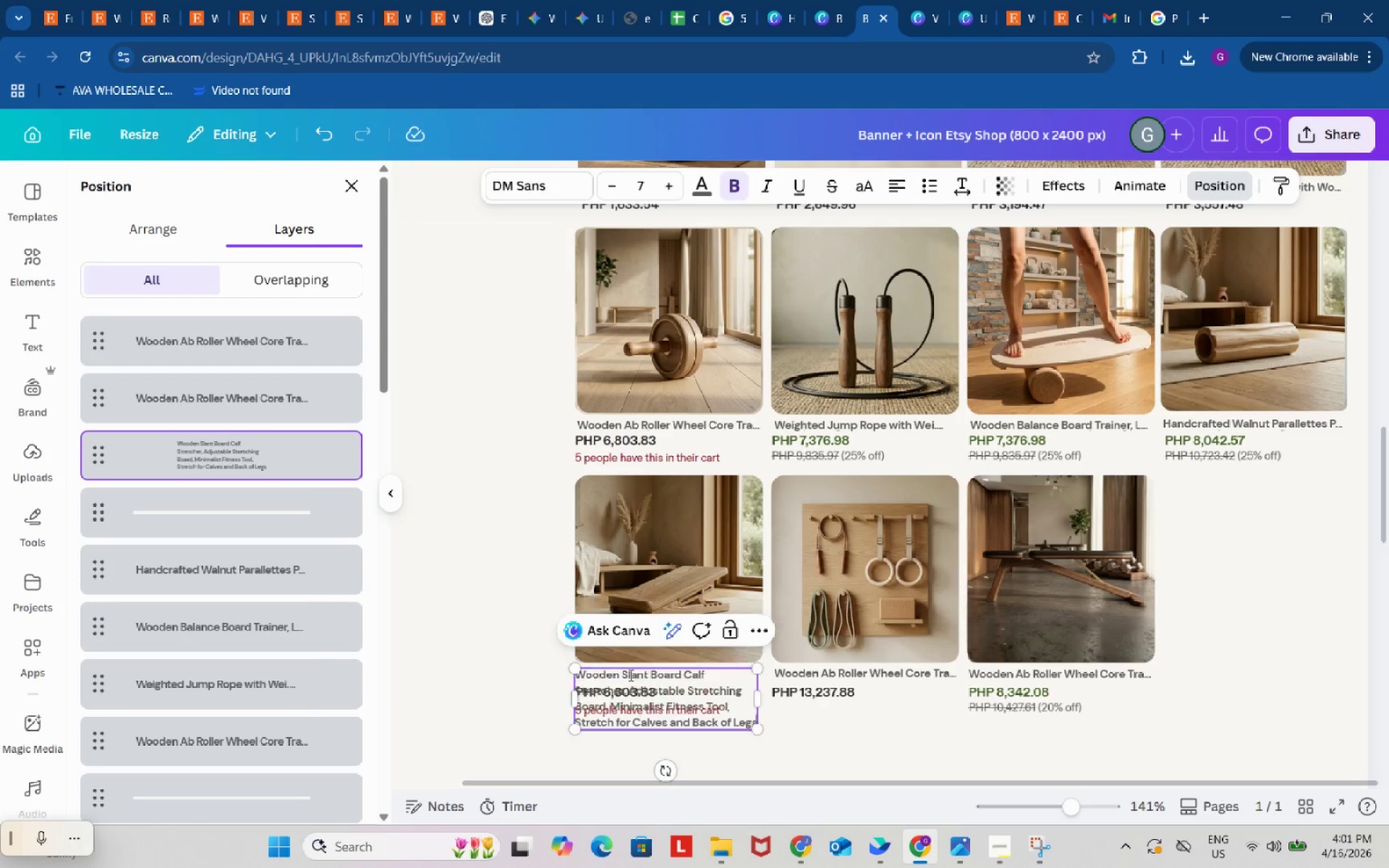 
key(Control+V)
 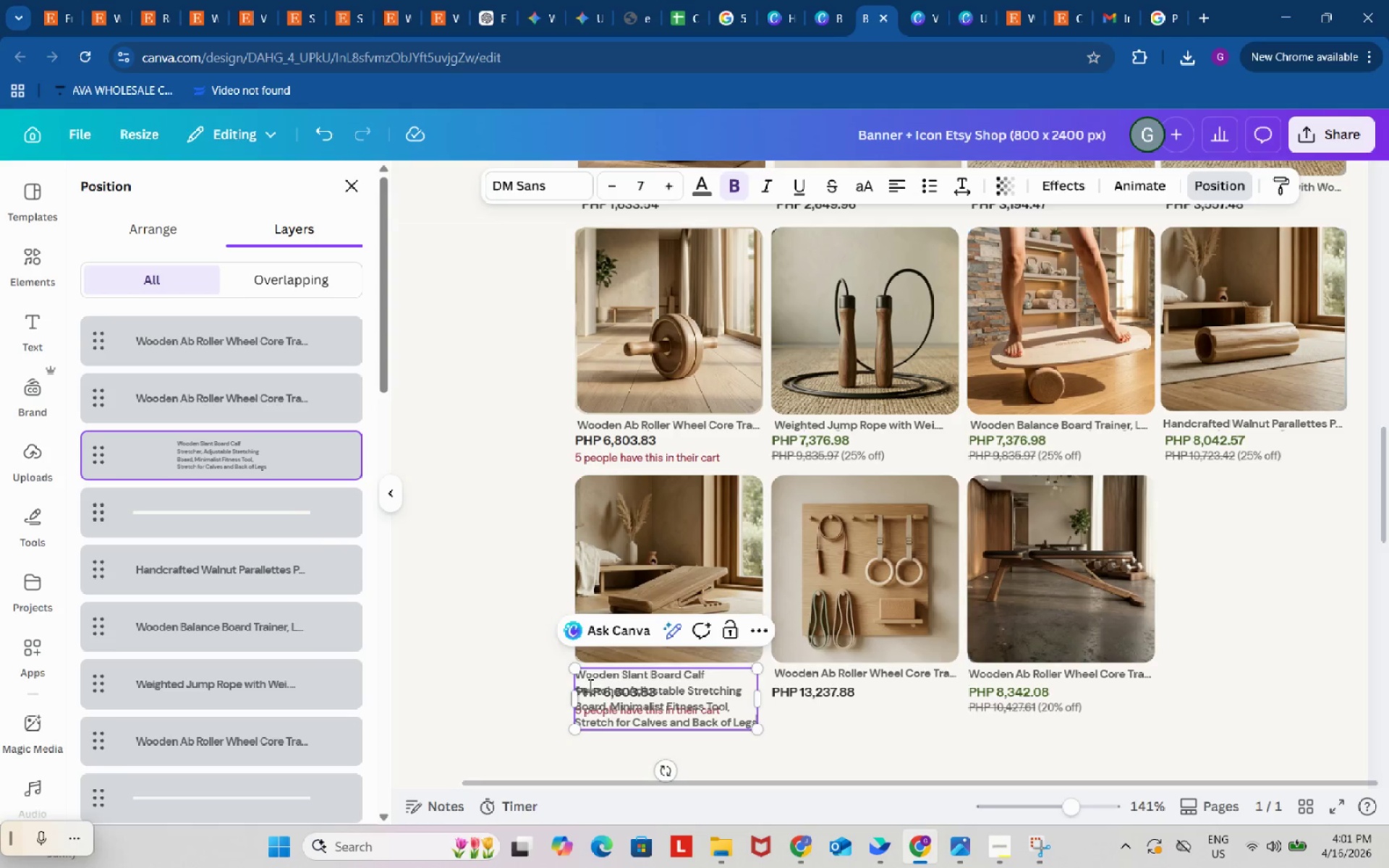 
left_click_drag(start_coordinate=[589, 684], to_coordinate=[763, 729])
 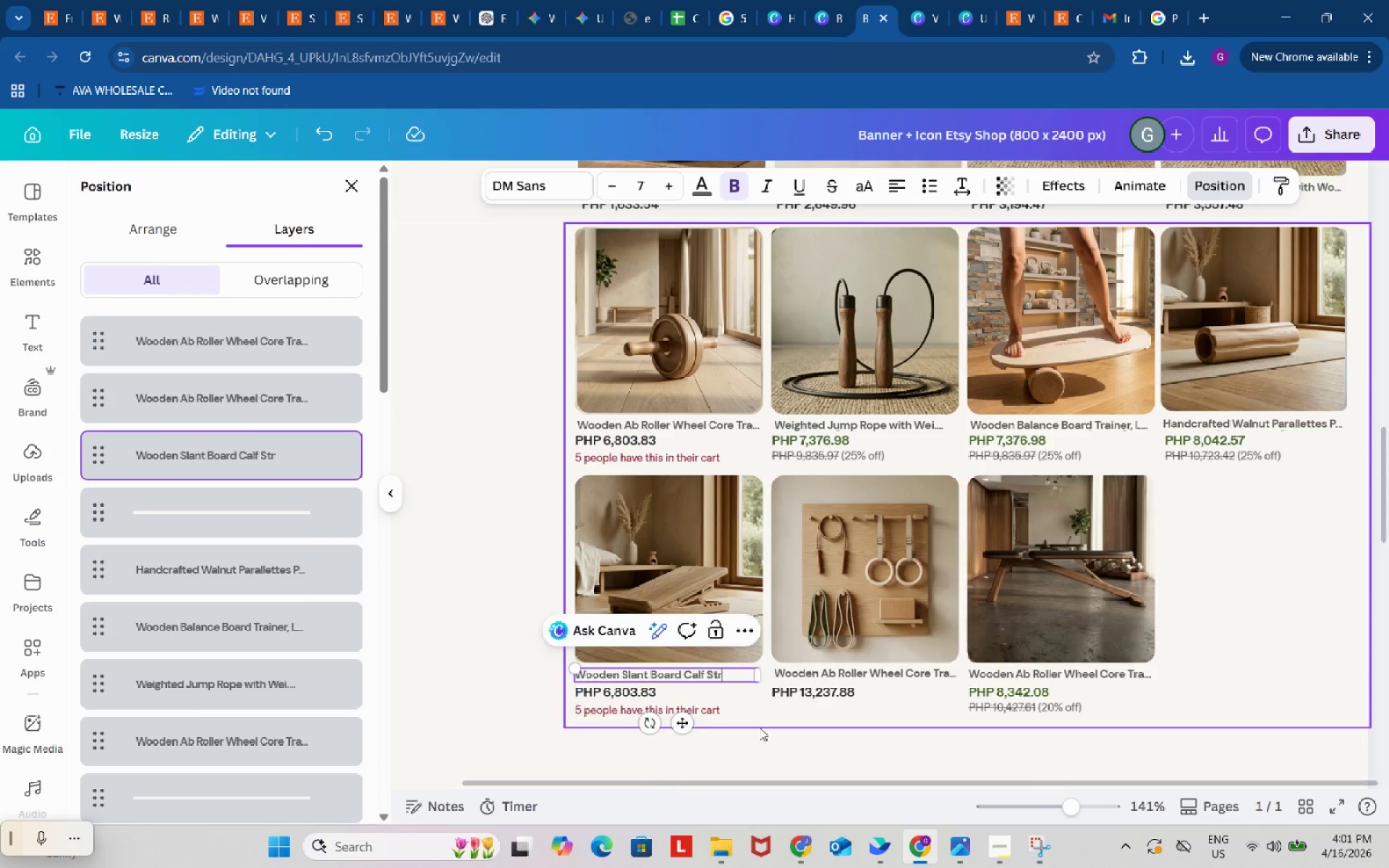 
key(Backspace)
key(Backspace)
type(and...)
 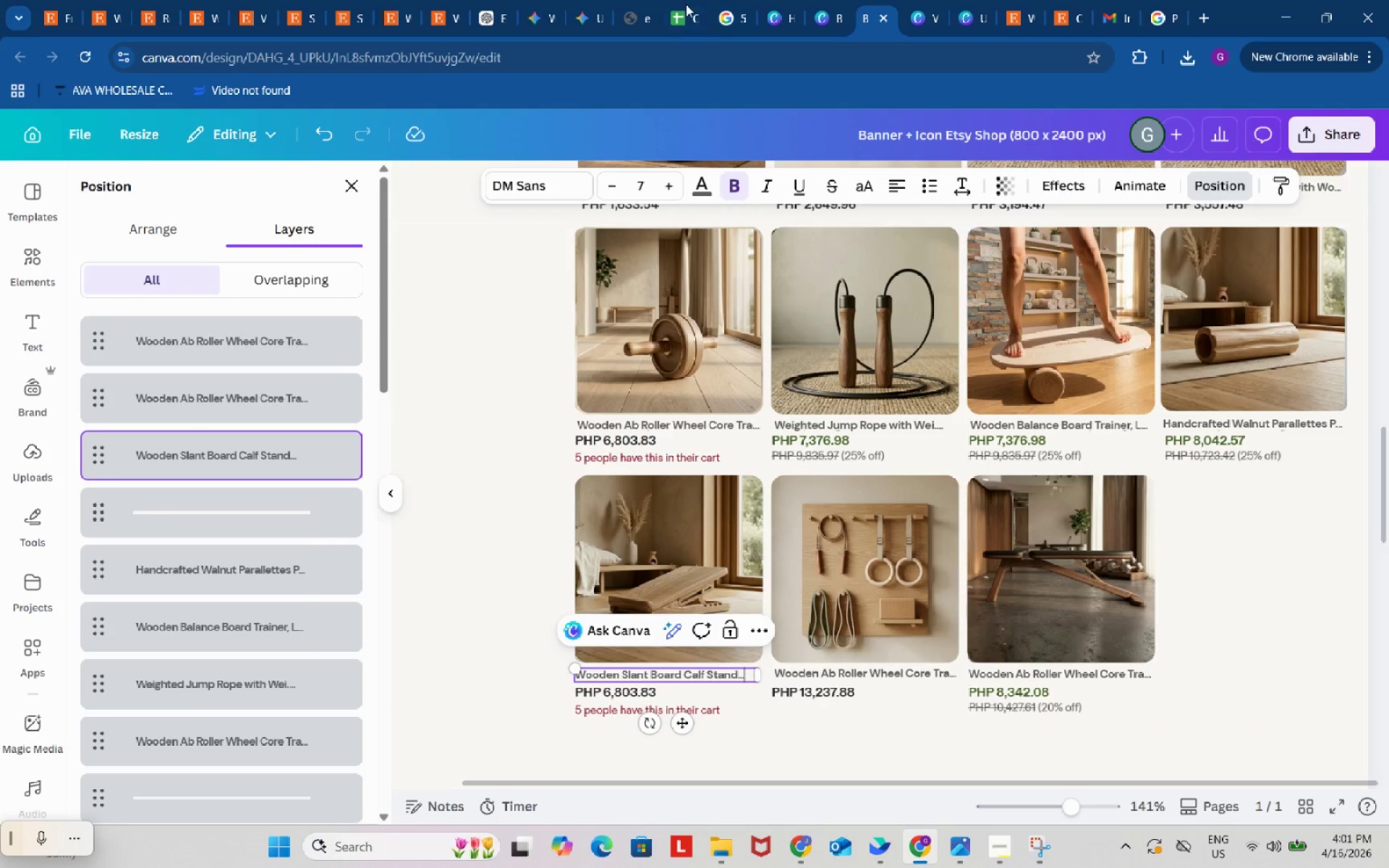 
left_click([676, 0])
 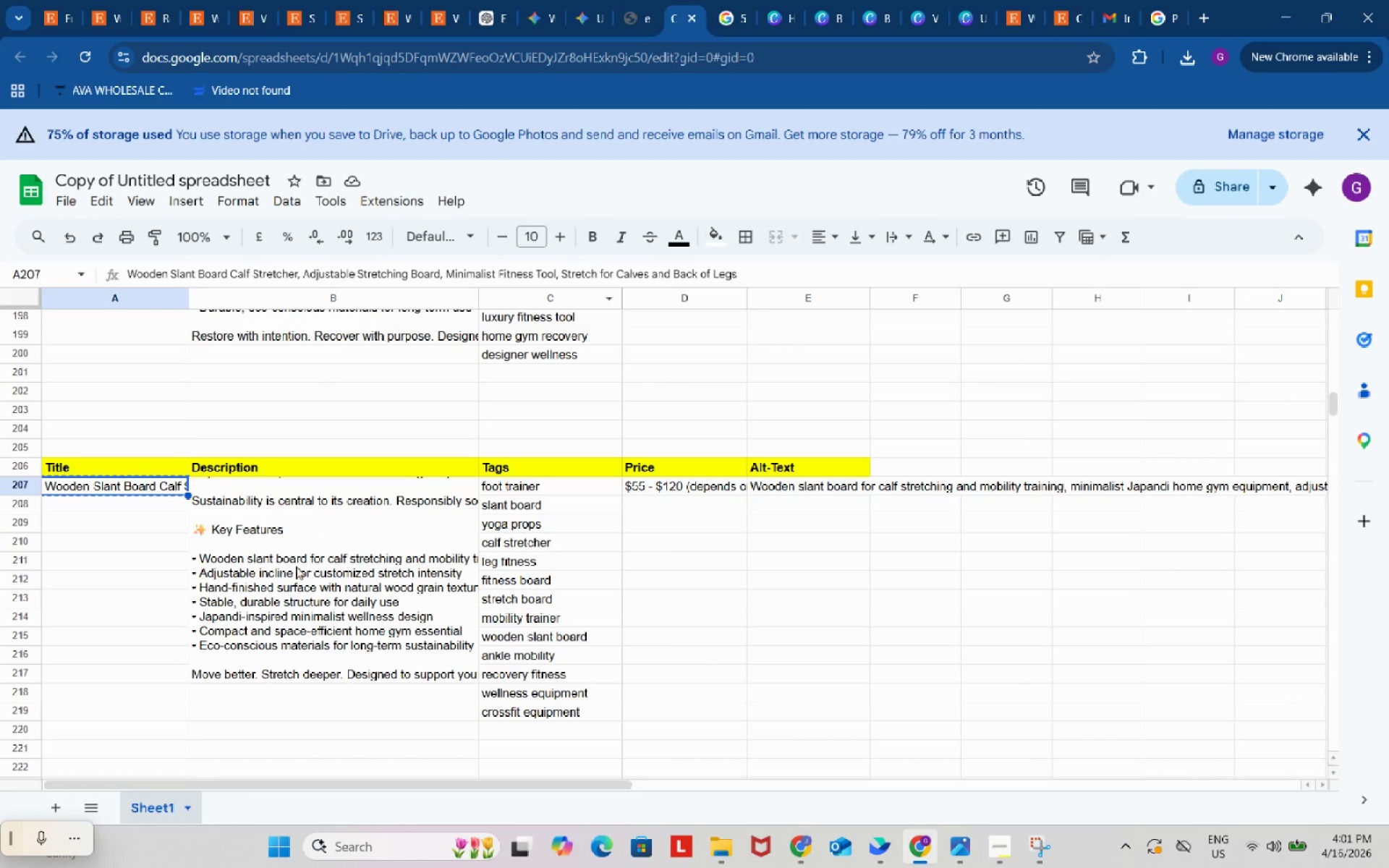 
scroll: coordinate [292, 574], scroll_direction: down, amount: 4.0
 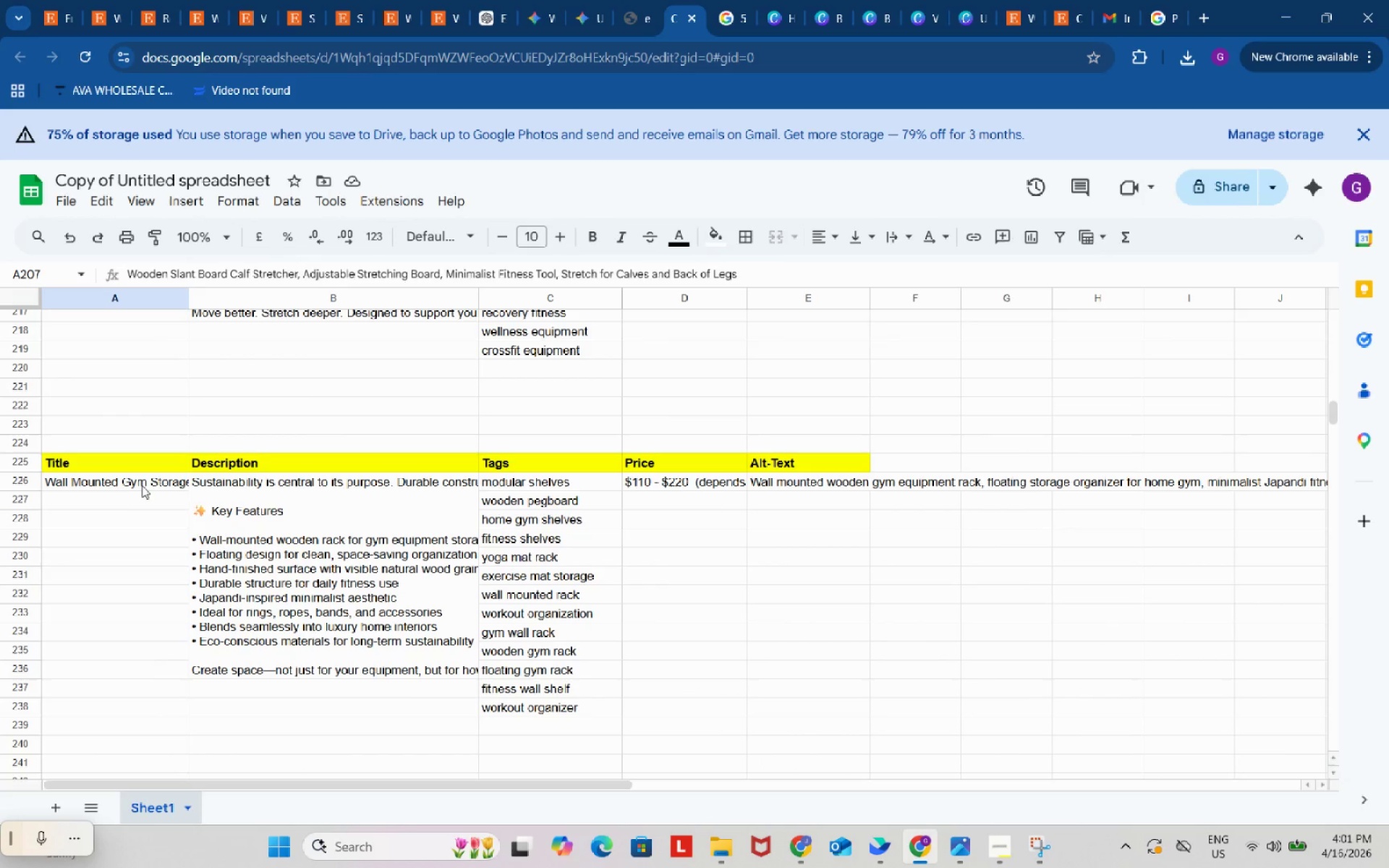 
left_click([140, 482])
 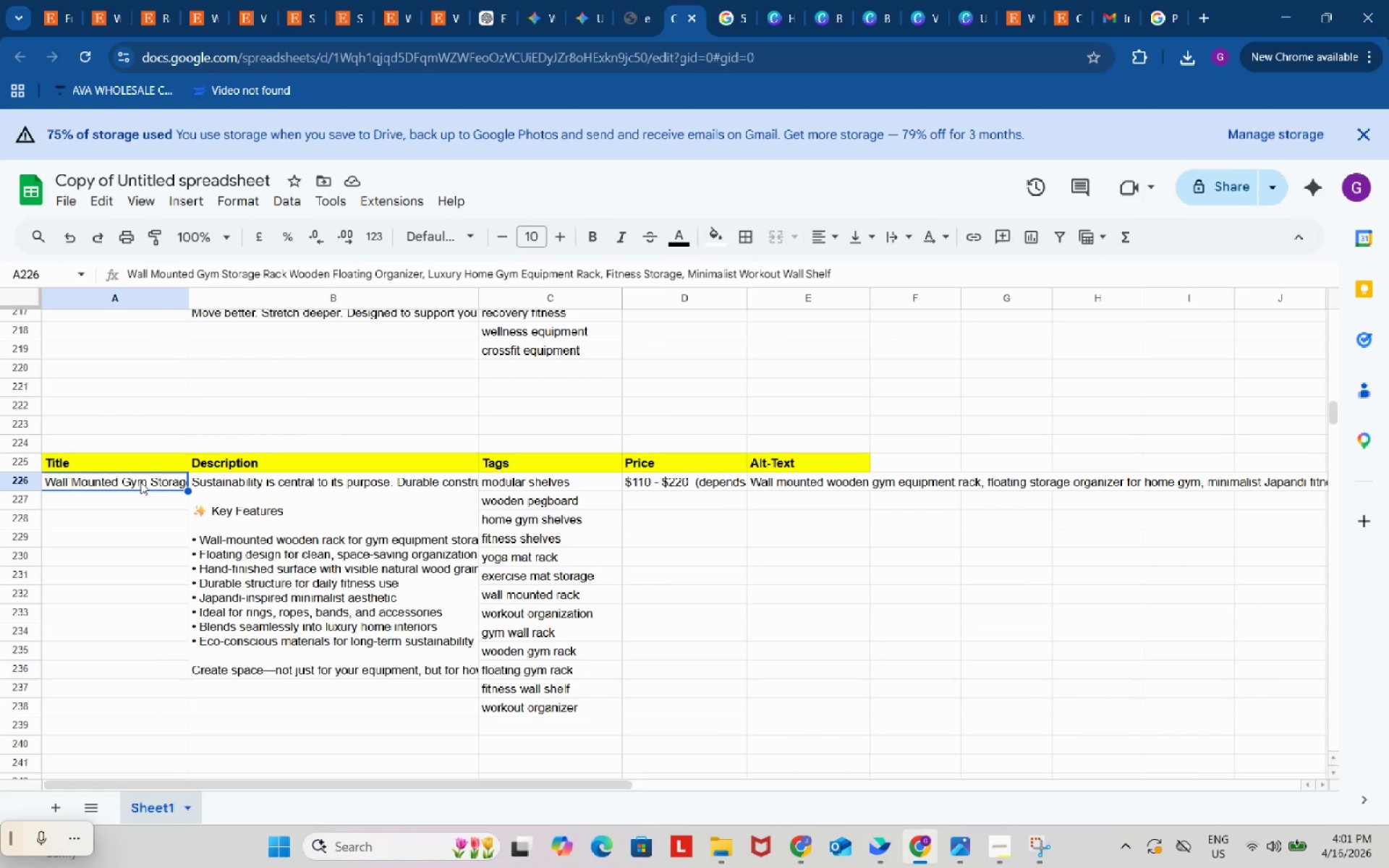 
key(Control+ControlLeft)
 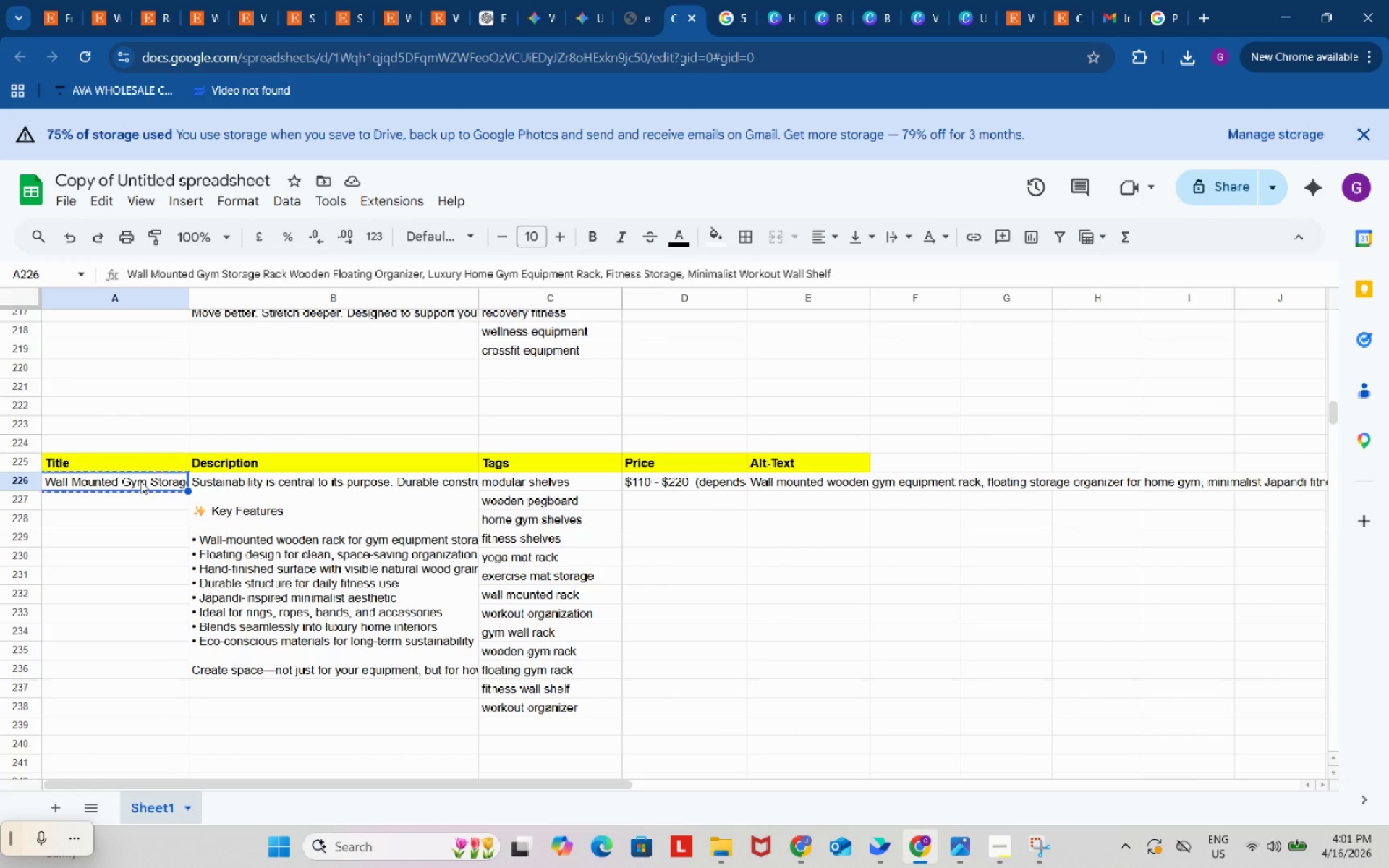 
key(Control+C)
 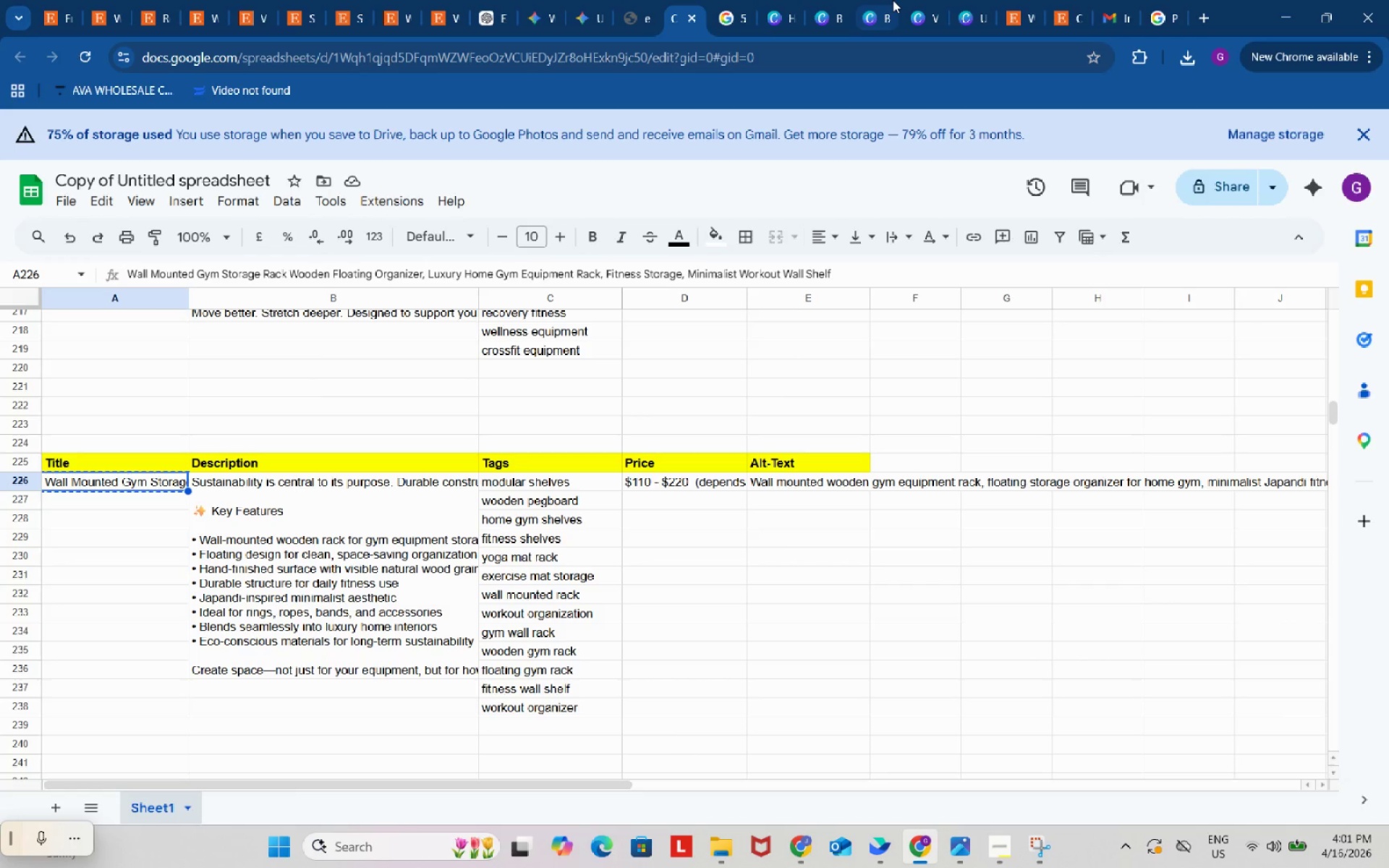 
left_click([882, 0])
 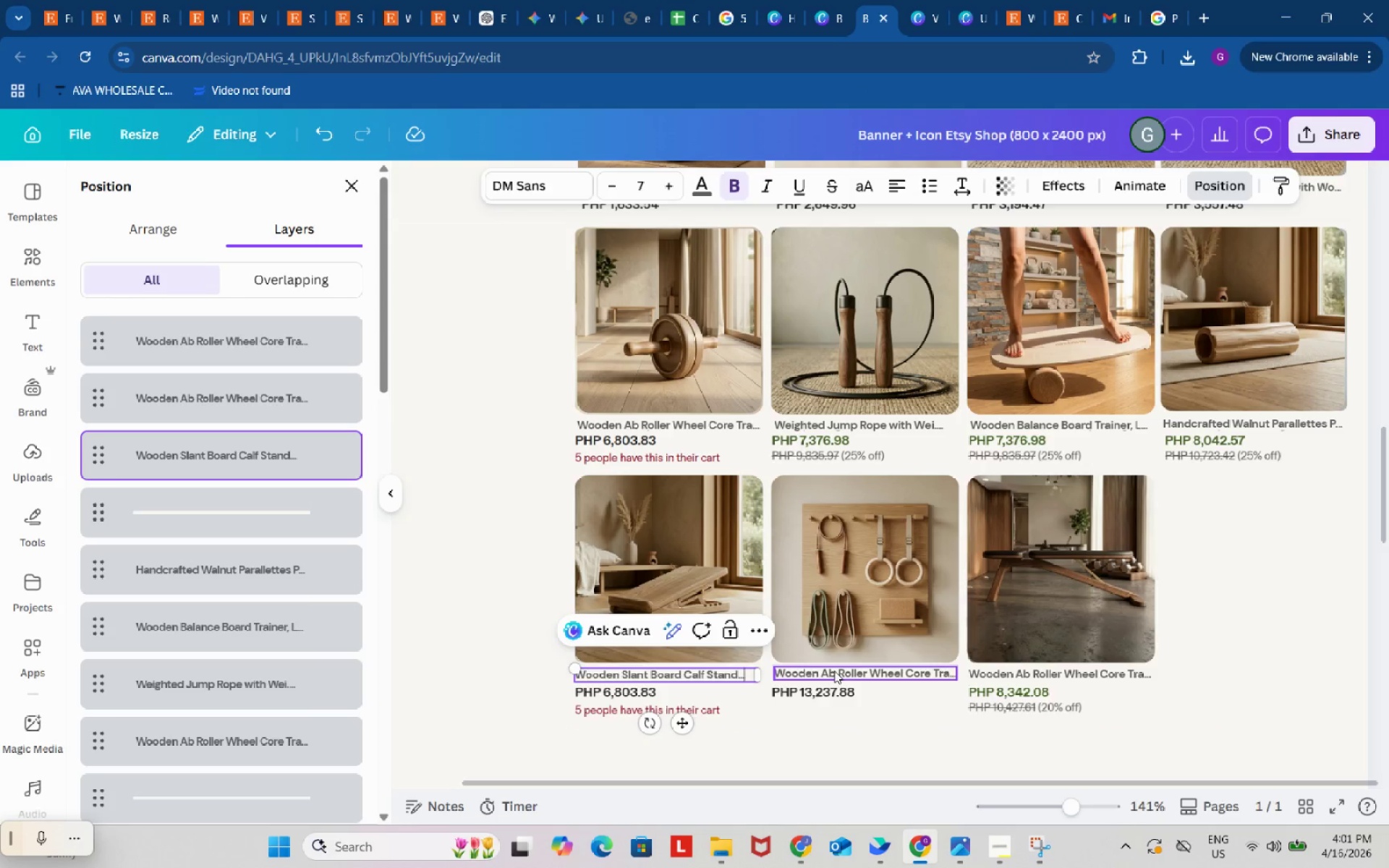 
double_click([834, 671])
 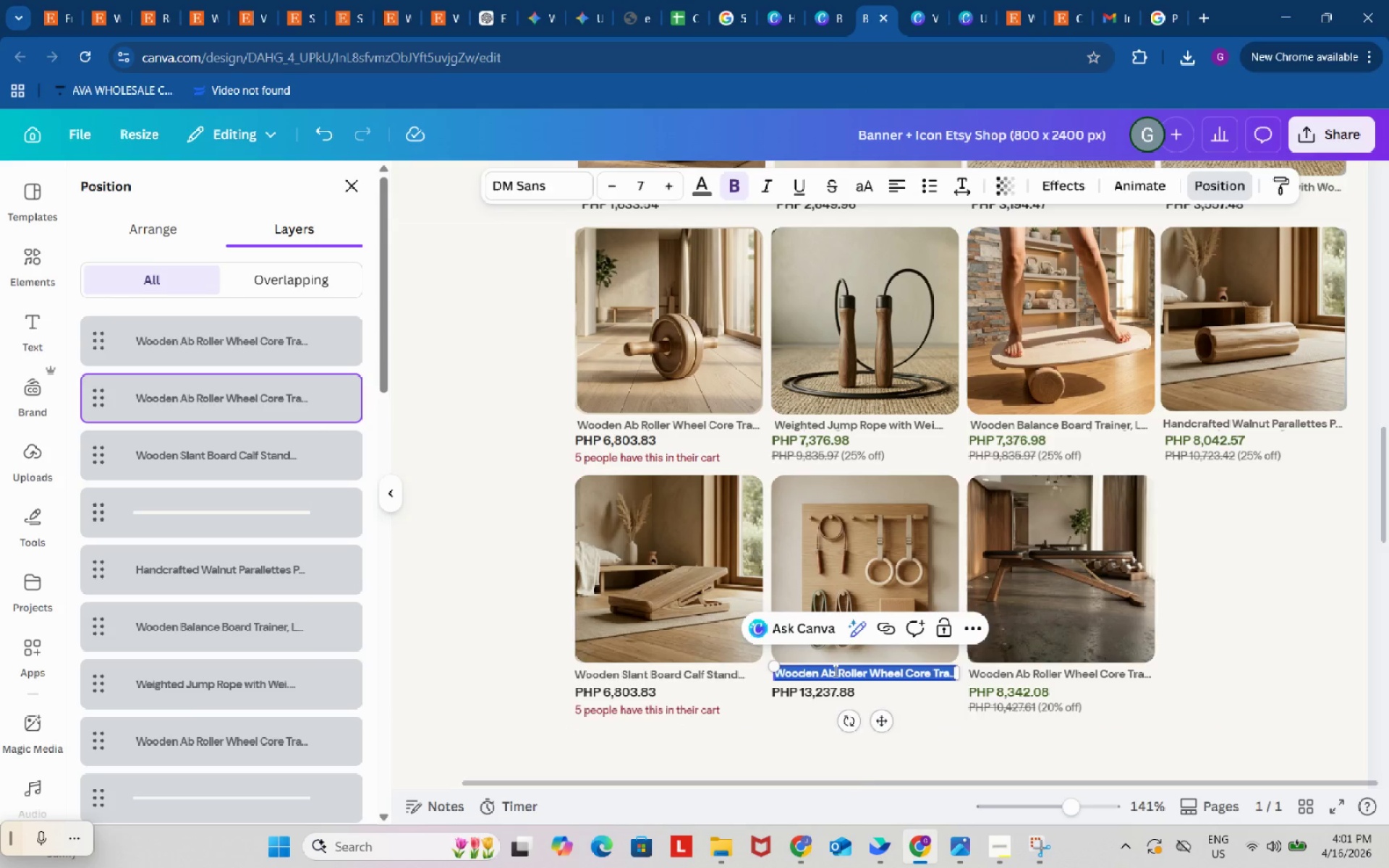 
key(Control+ControlLeft)
 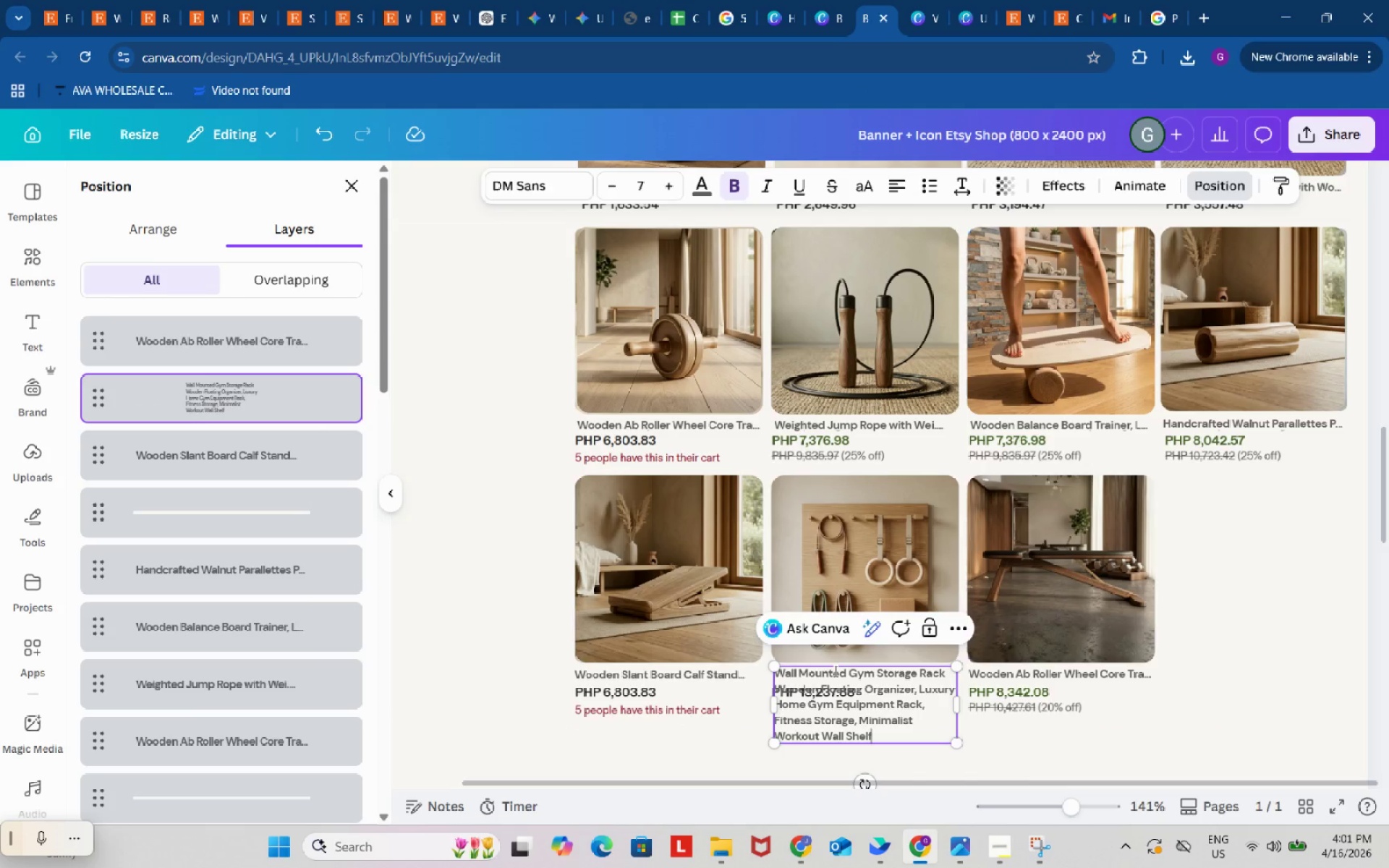 
key(Control+V)
 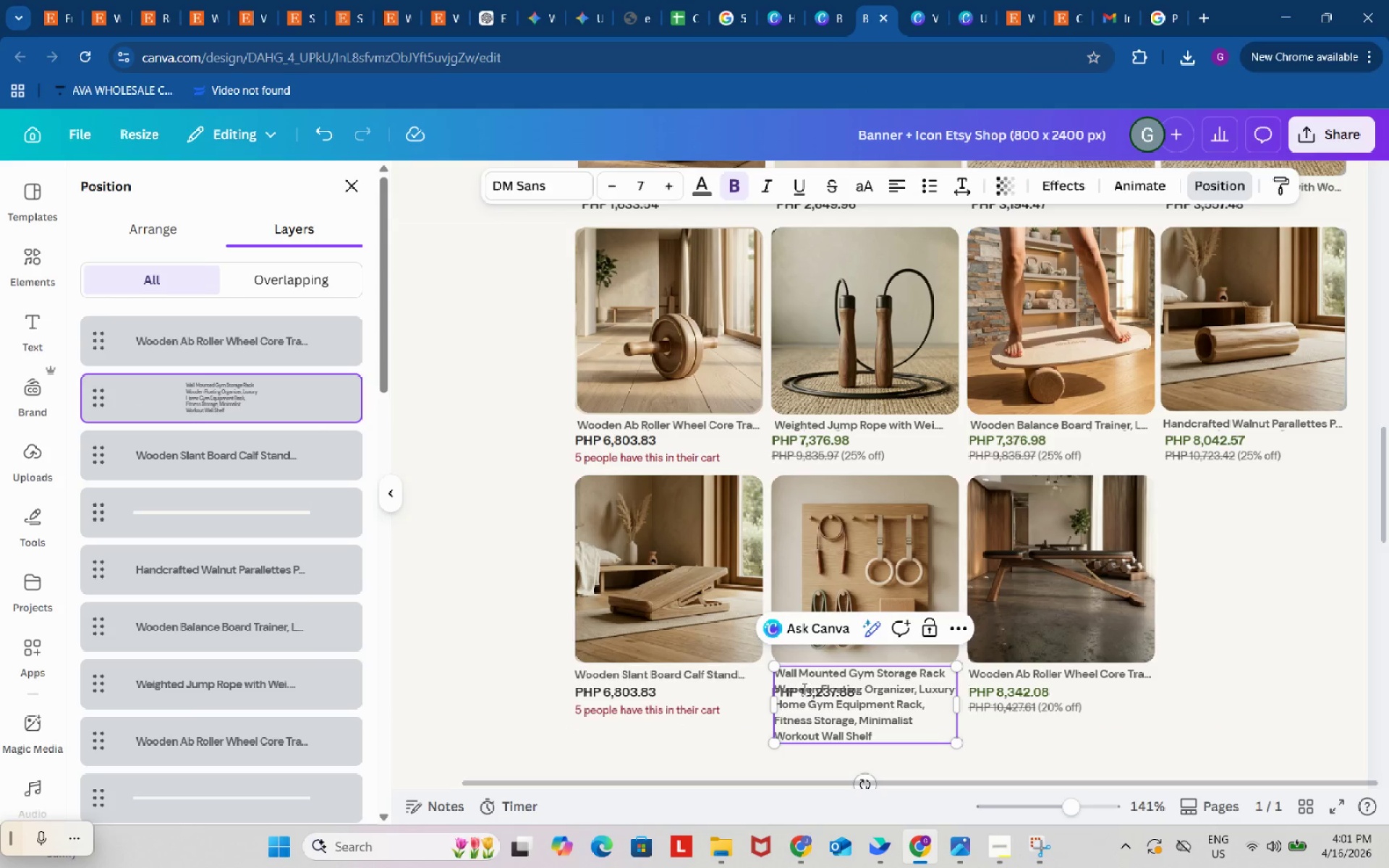 
left_click_drag(start_coordinate=[795, 687], to_coordinate=[906, 732])
 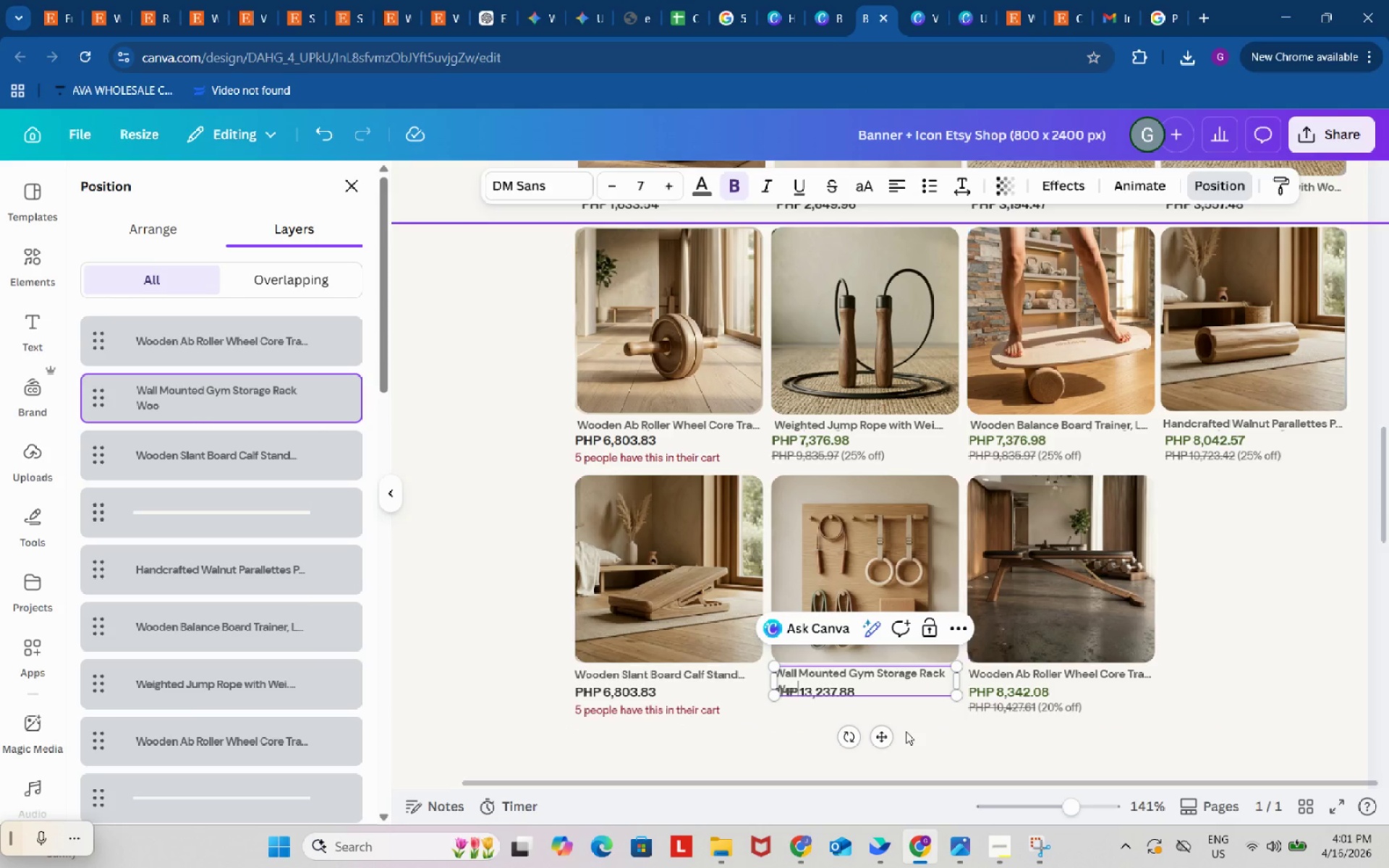 
key(Backspace)
 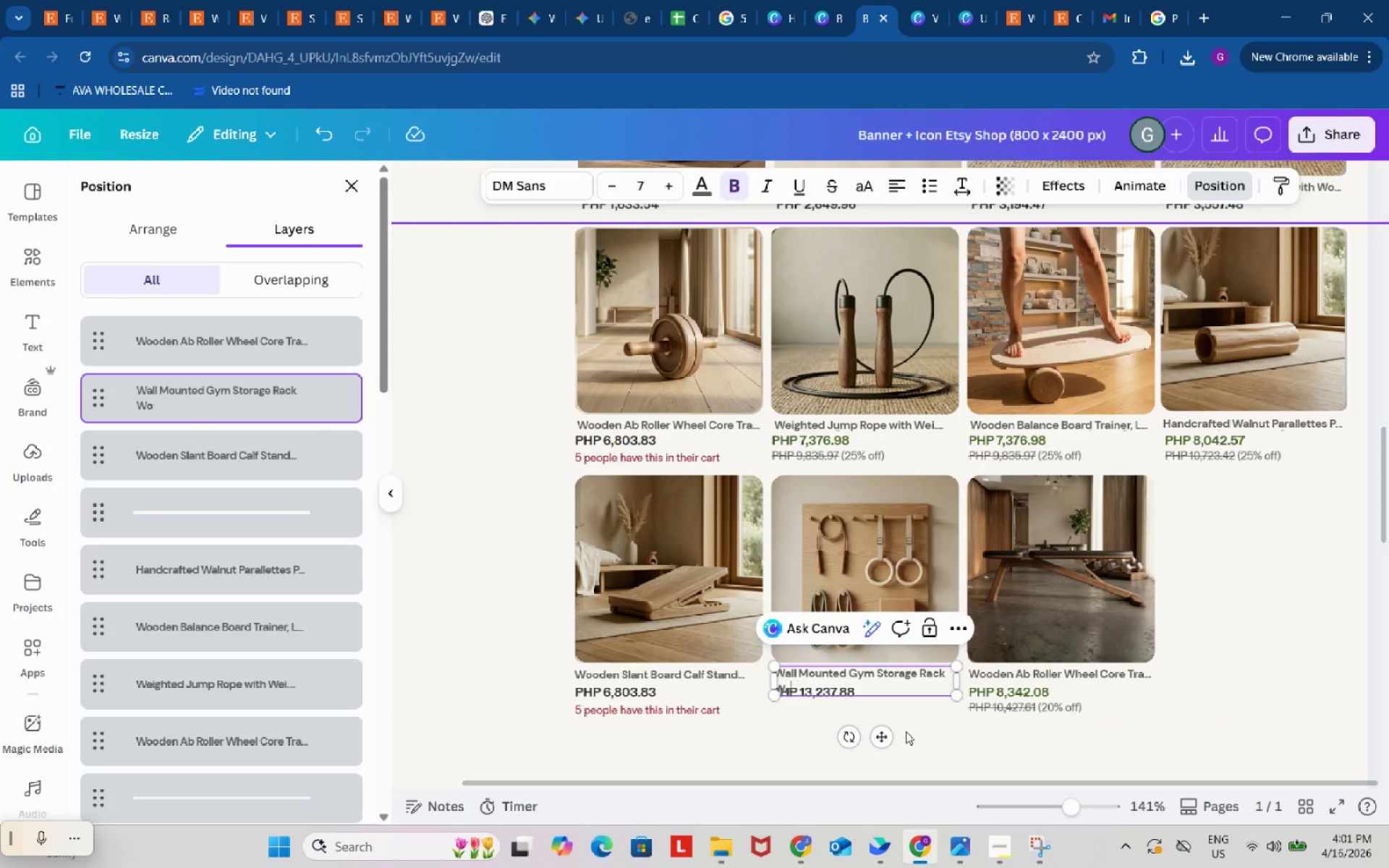 
key(Backspace)
 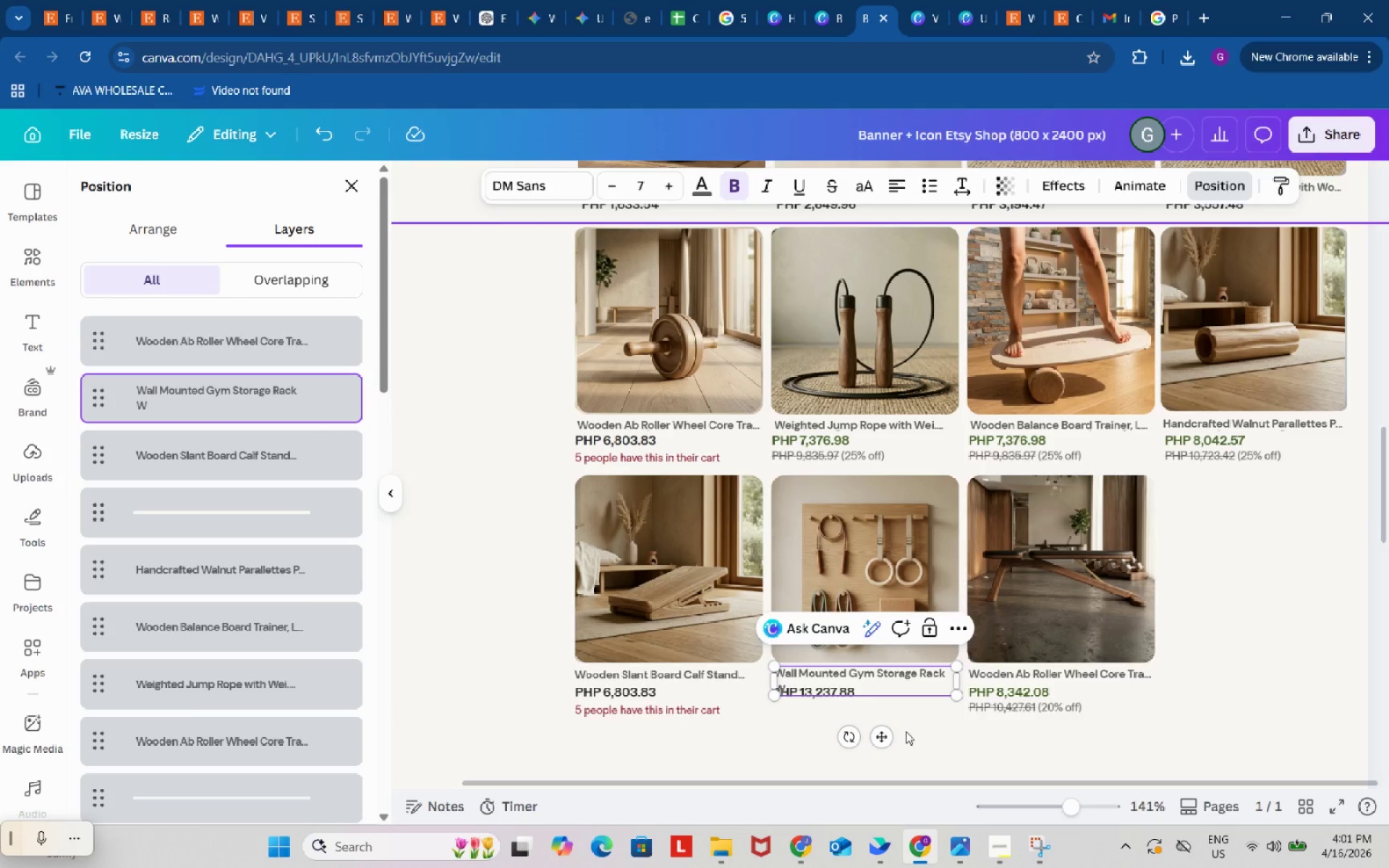 
key(Backspace)
 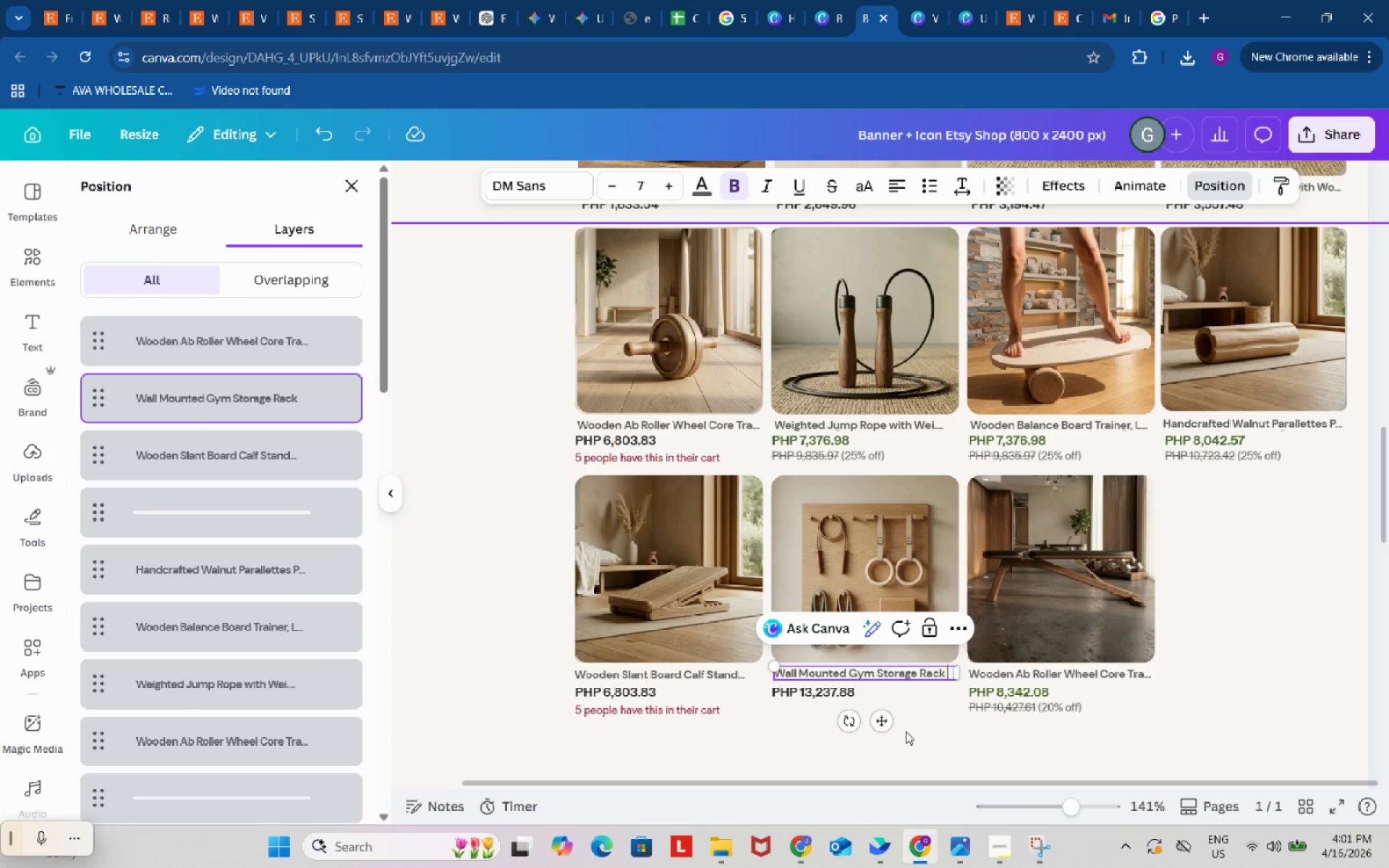 
key(Backspace)
 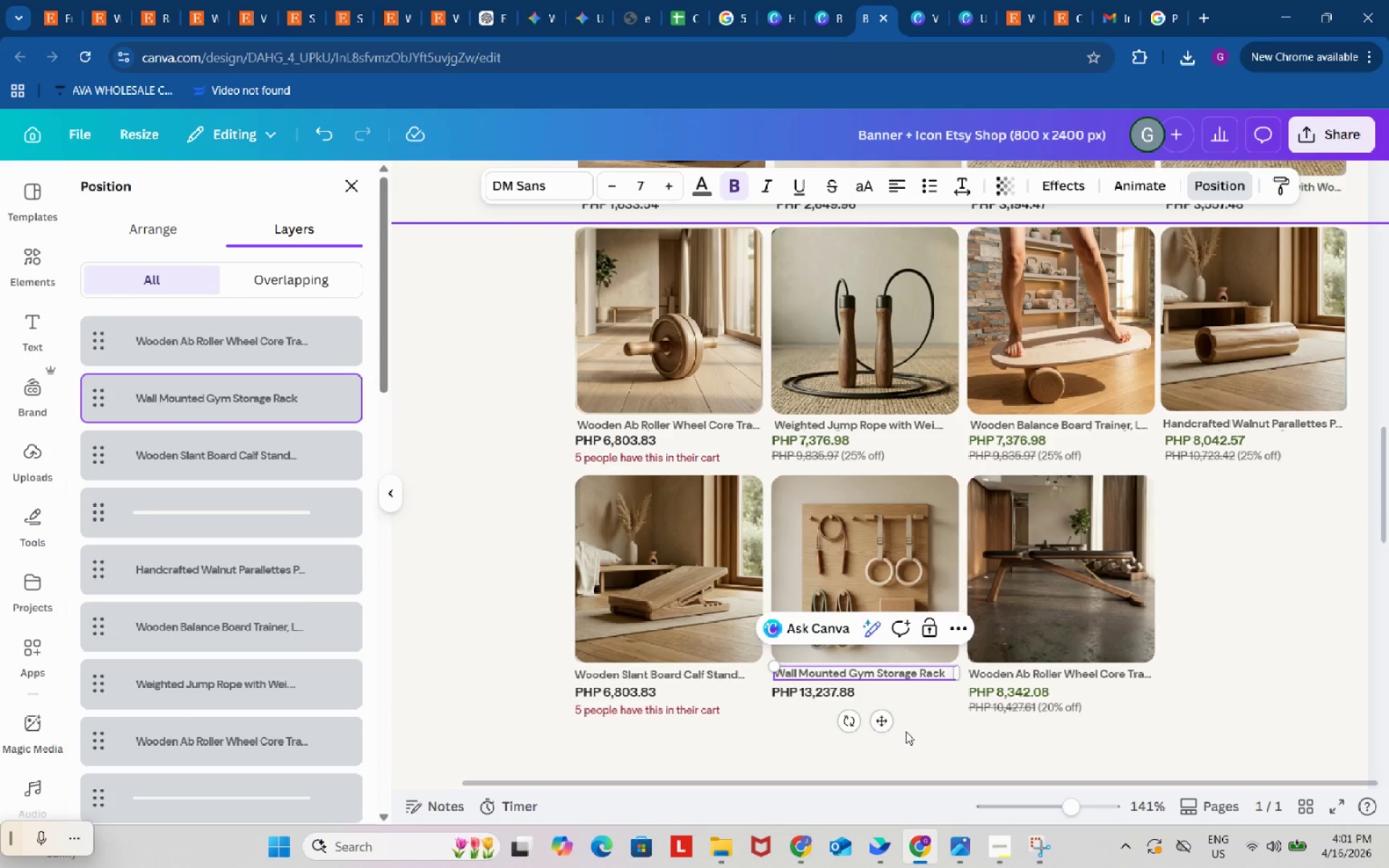 
key(Period)
 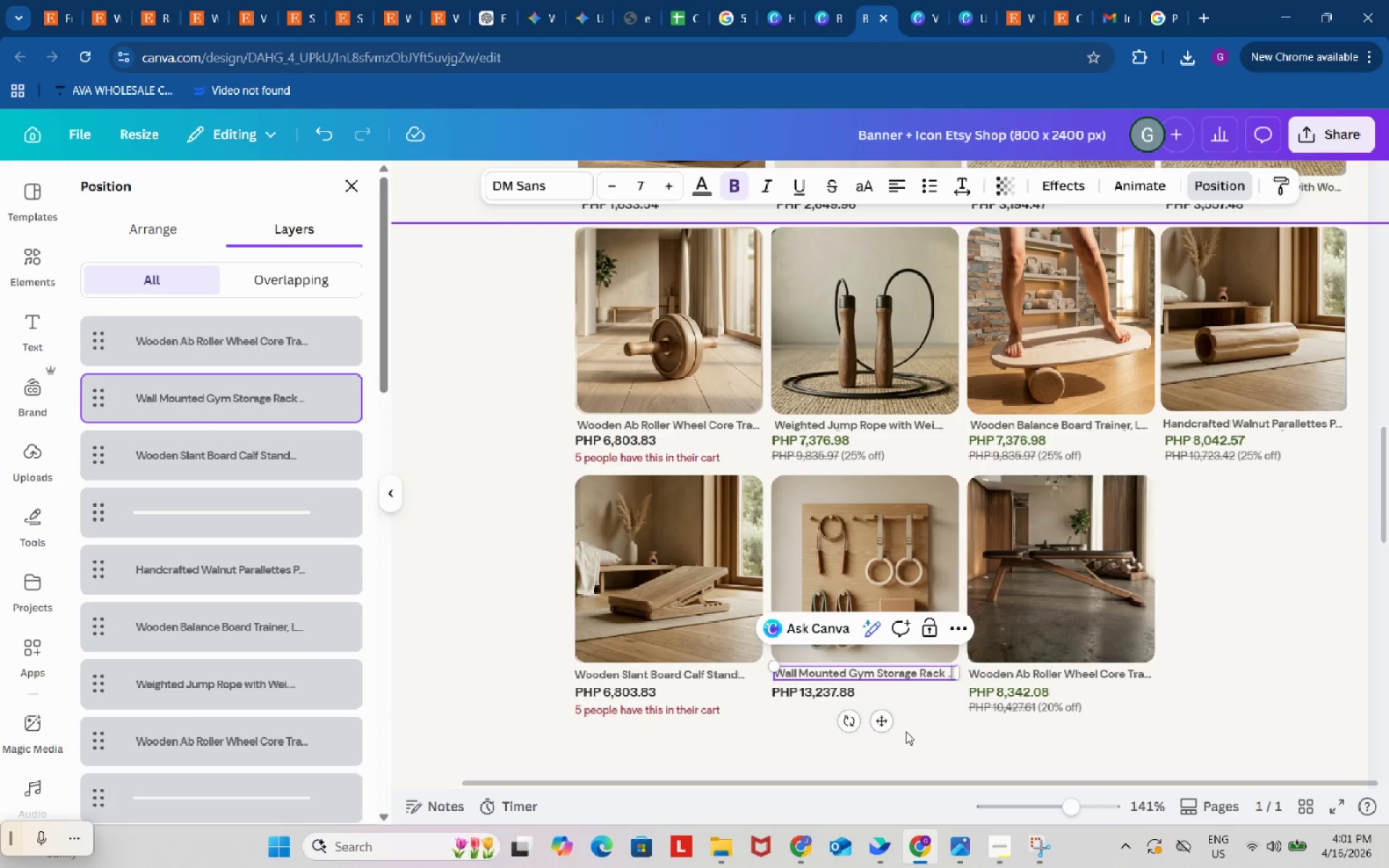 
key(Period)
 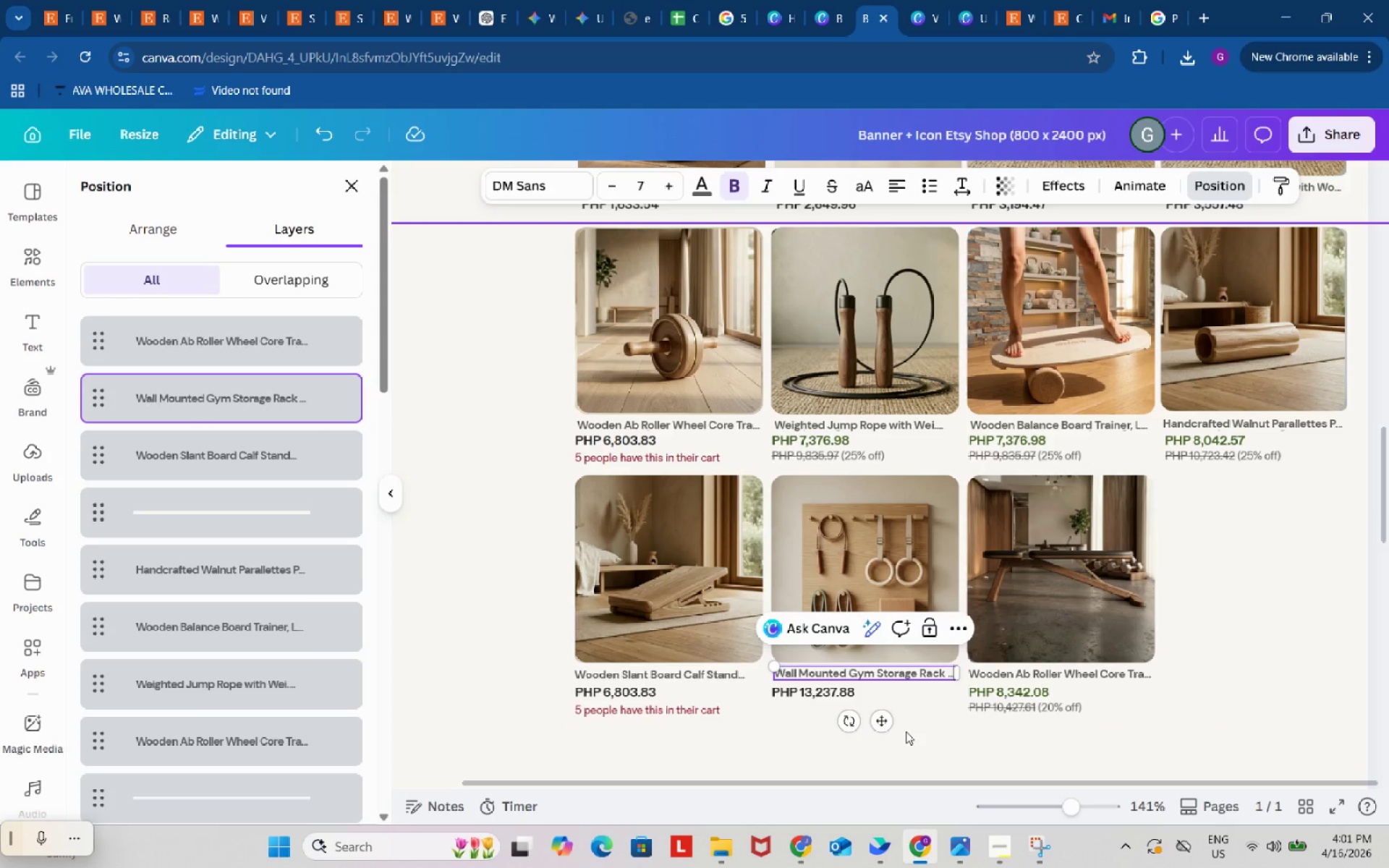 
key(Period)
 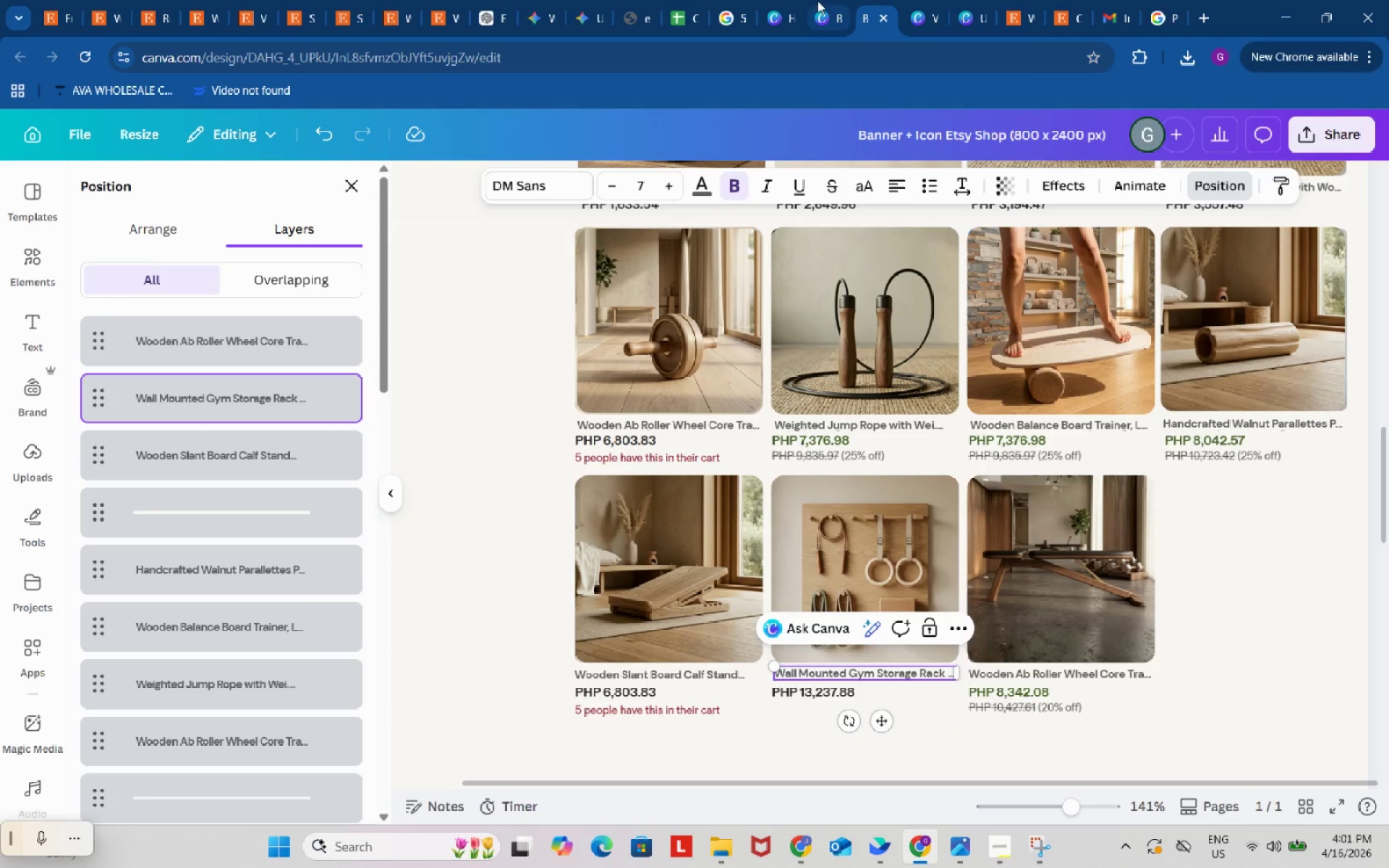 
left_click([681, 0])
 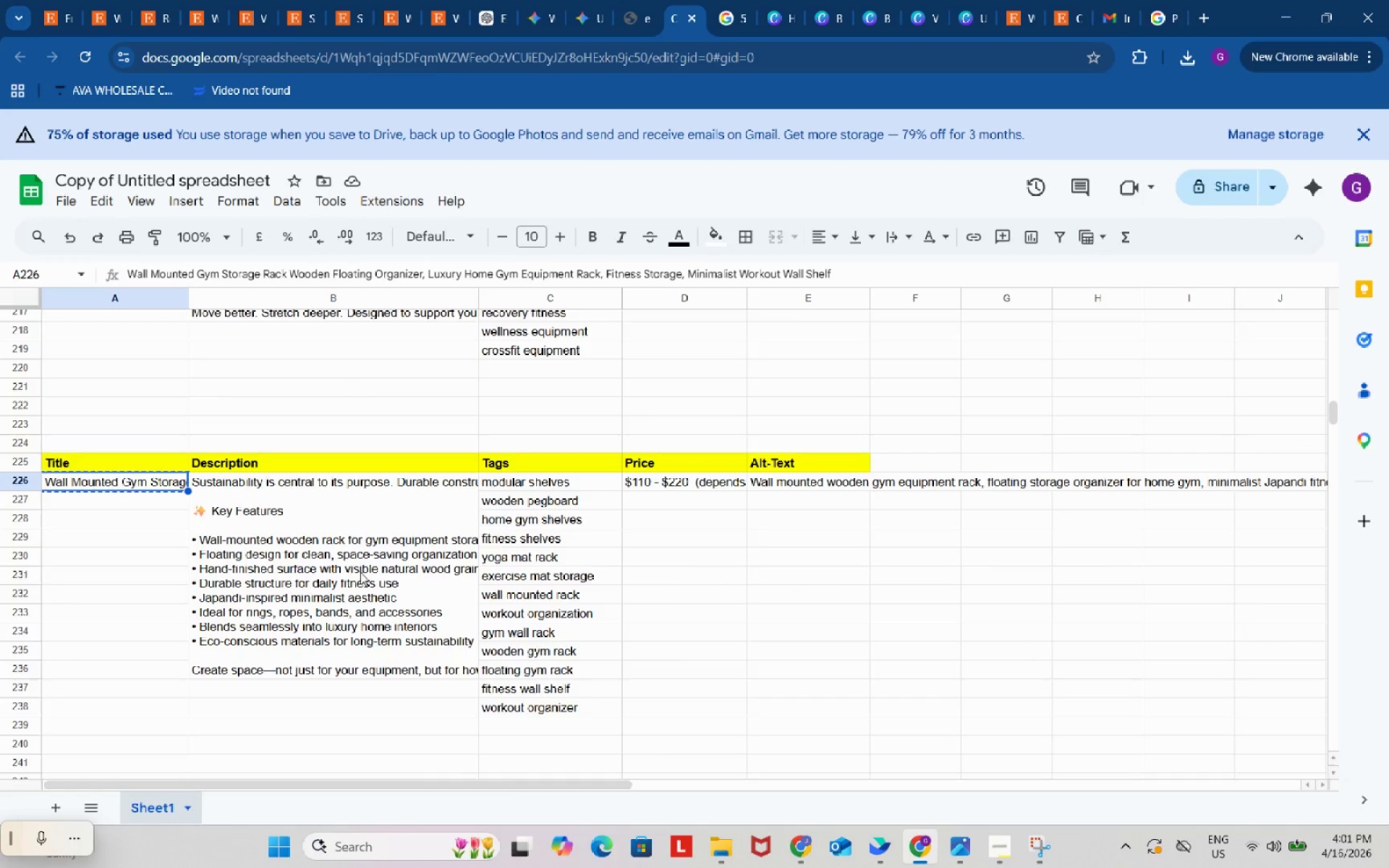 
scroll: coordinate [357, 588], scroll_direction: down, amount: 4.0
 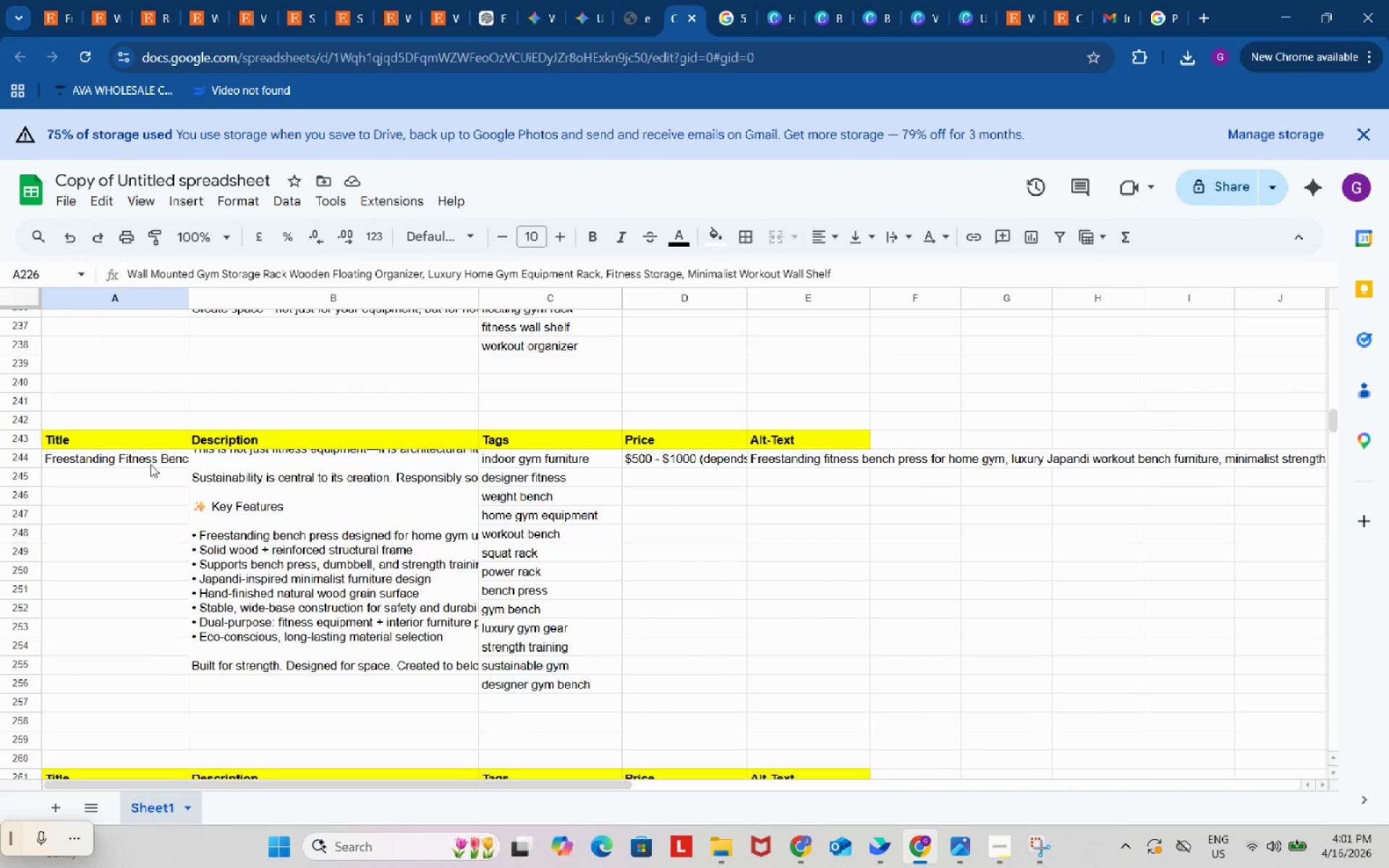 
left_click([150, 464])
 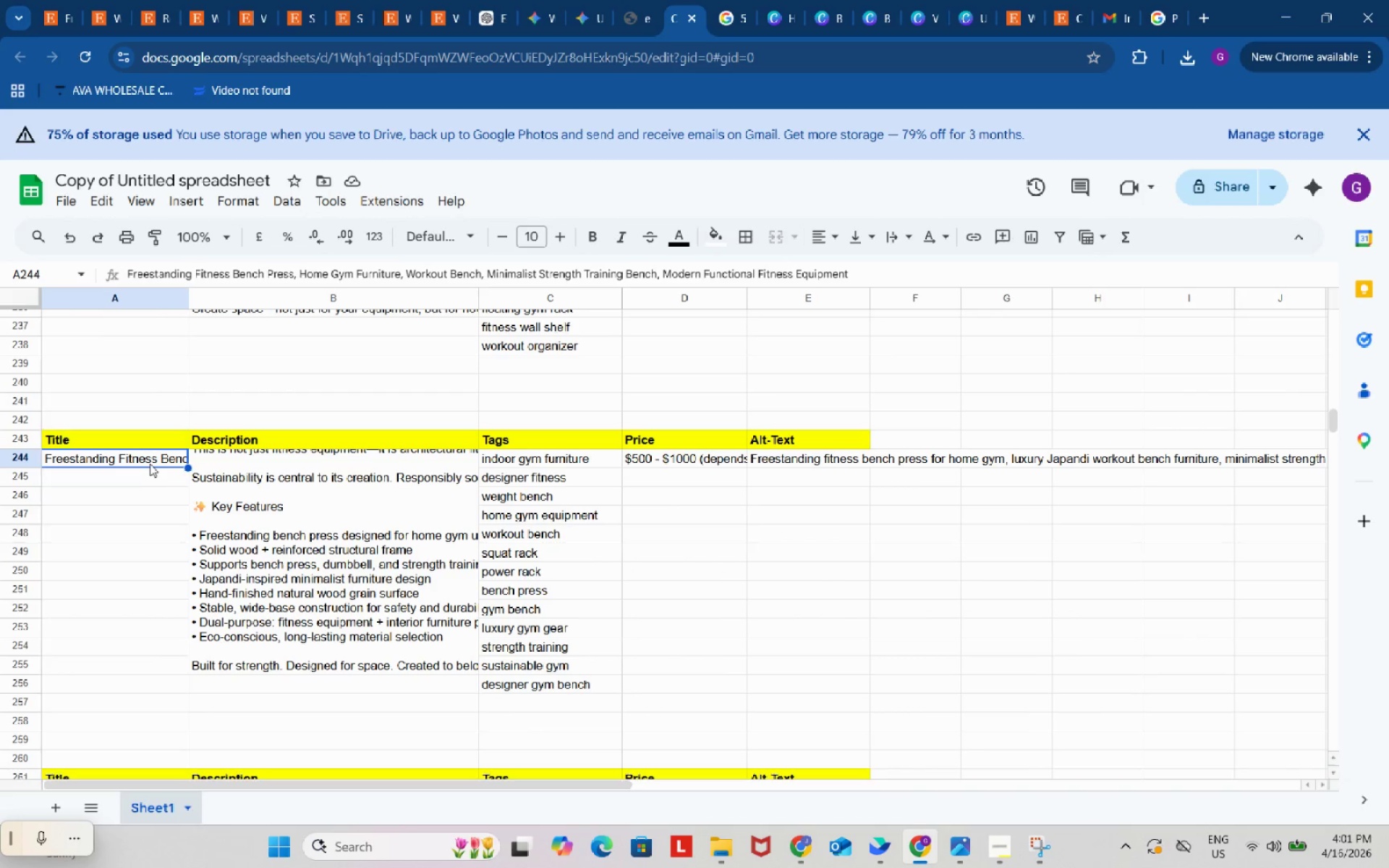 
key(Control+ControlLeft)
 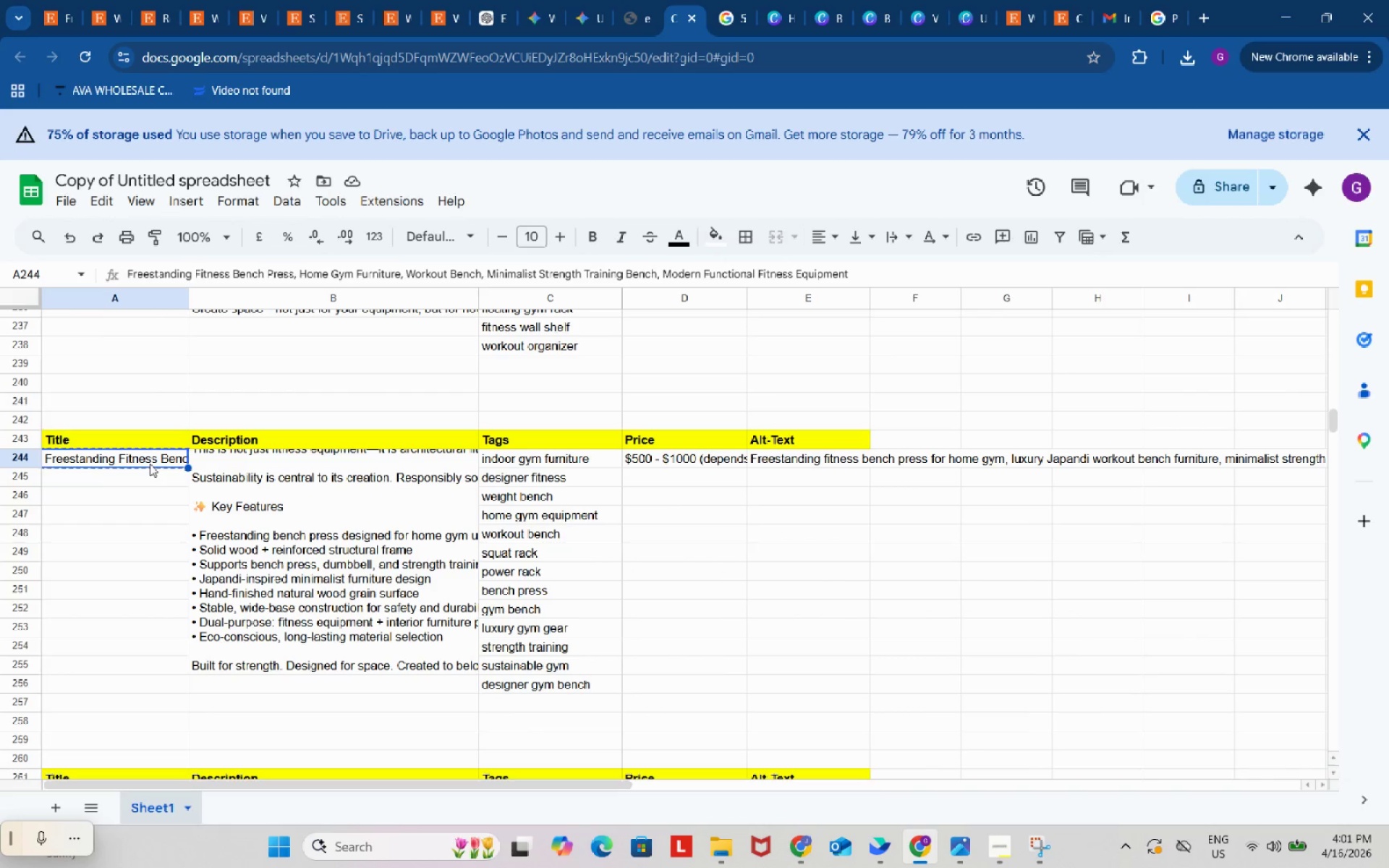 
key(Control+C)
 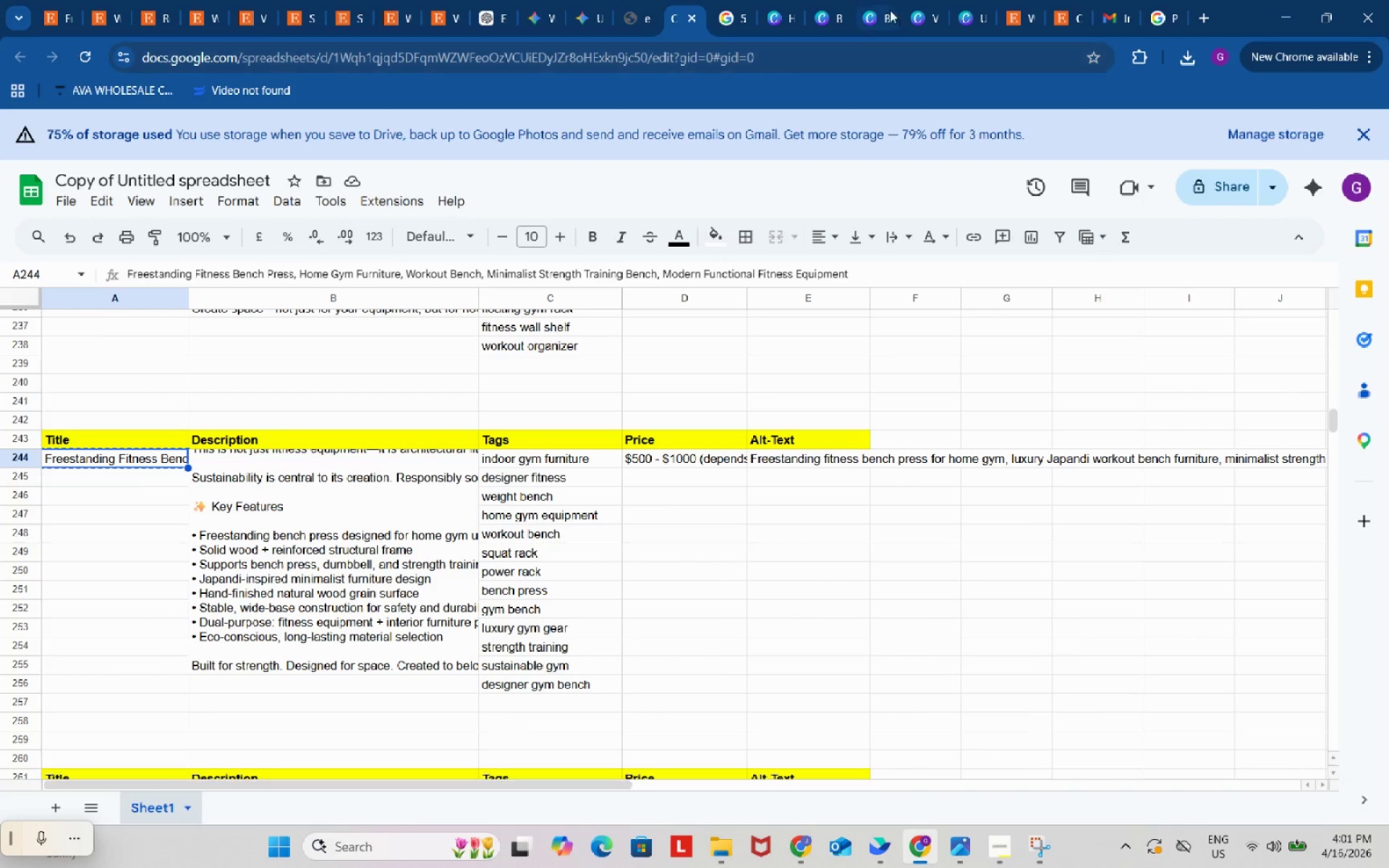 
left_click([883, 0])
 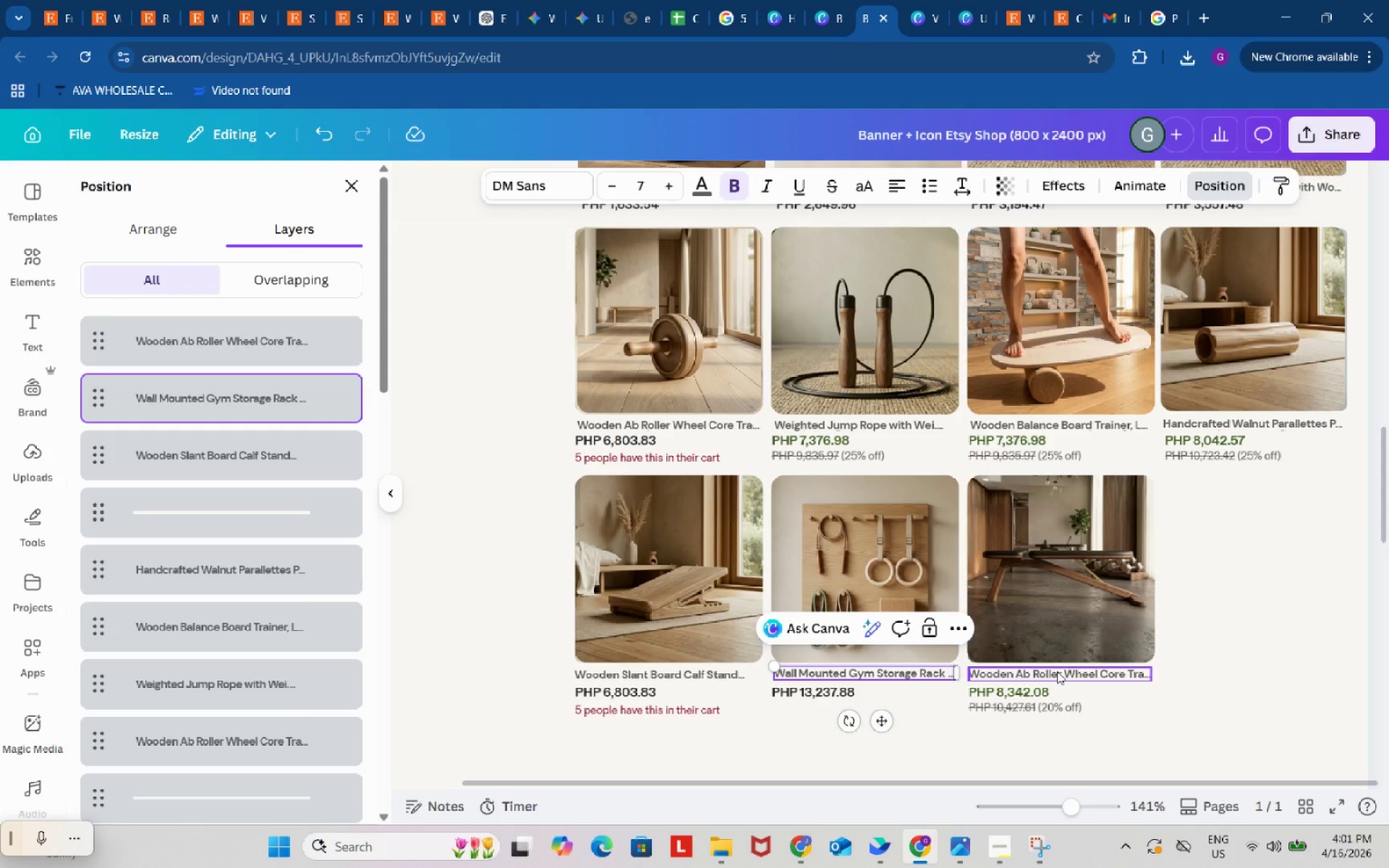 
double_click([1057, 671])
 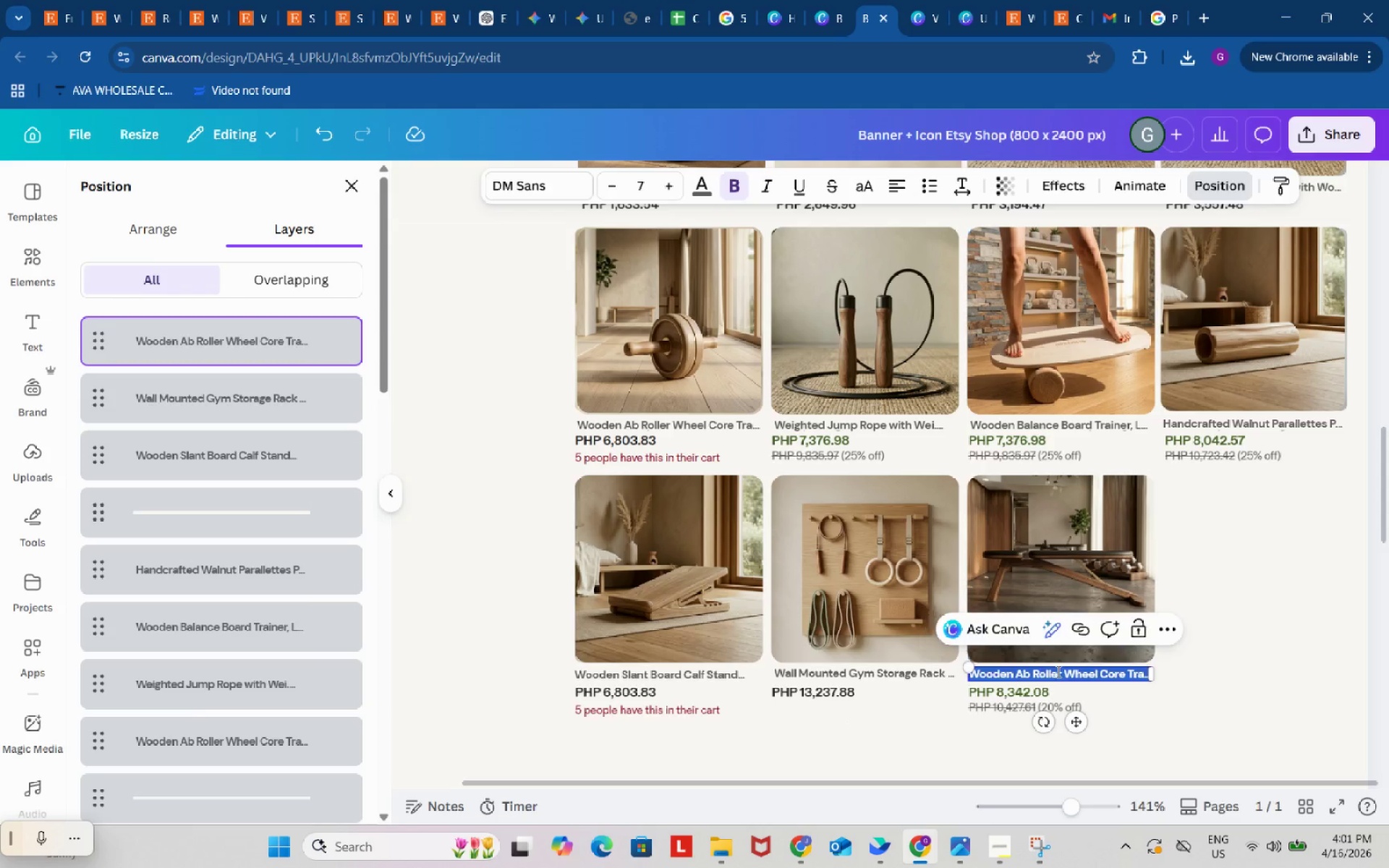 
key(Control+ControlLeft)
 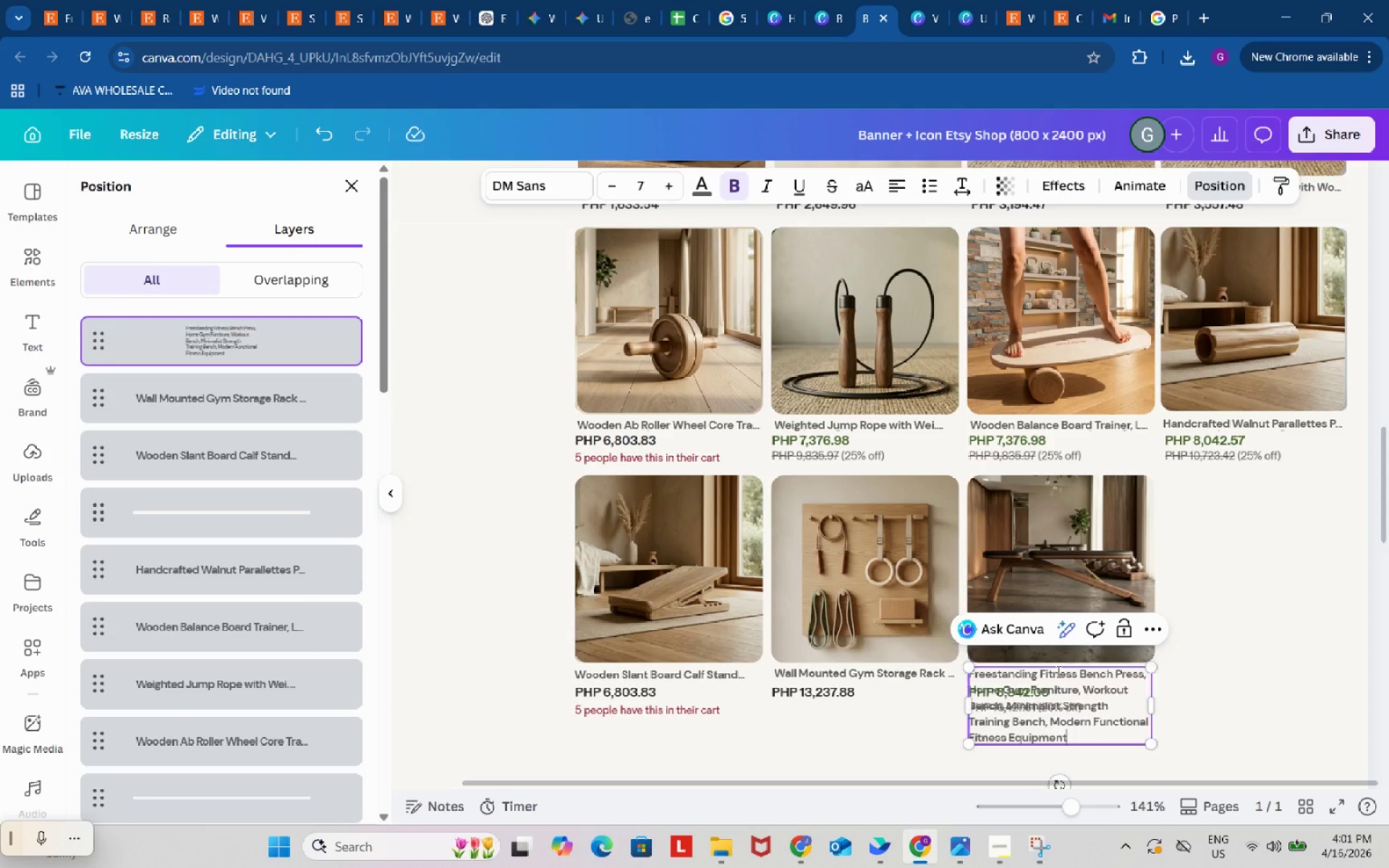 
key(Control+V)
 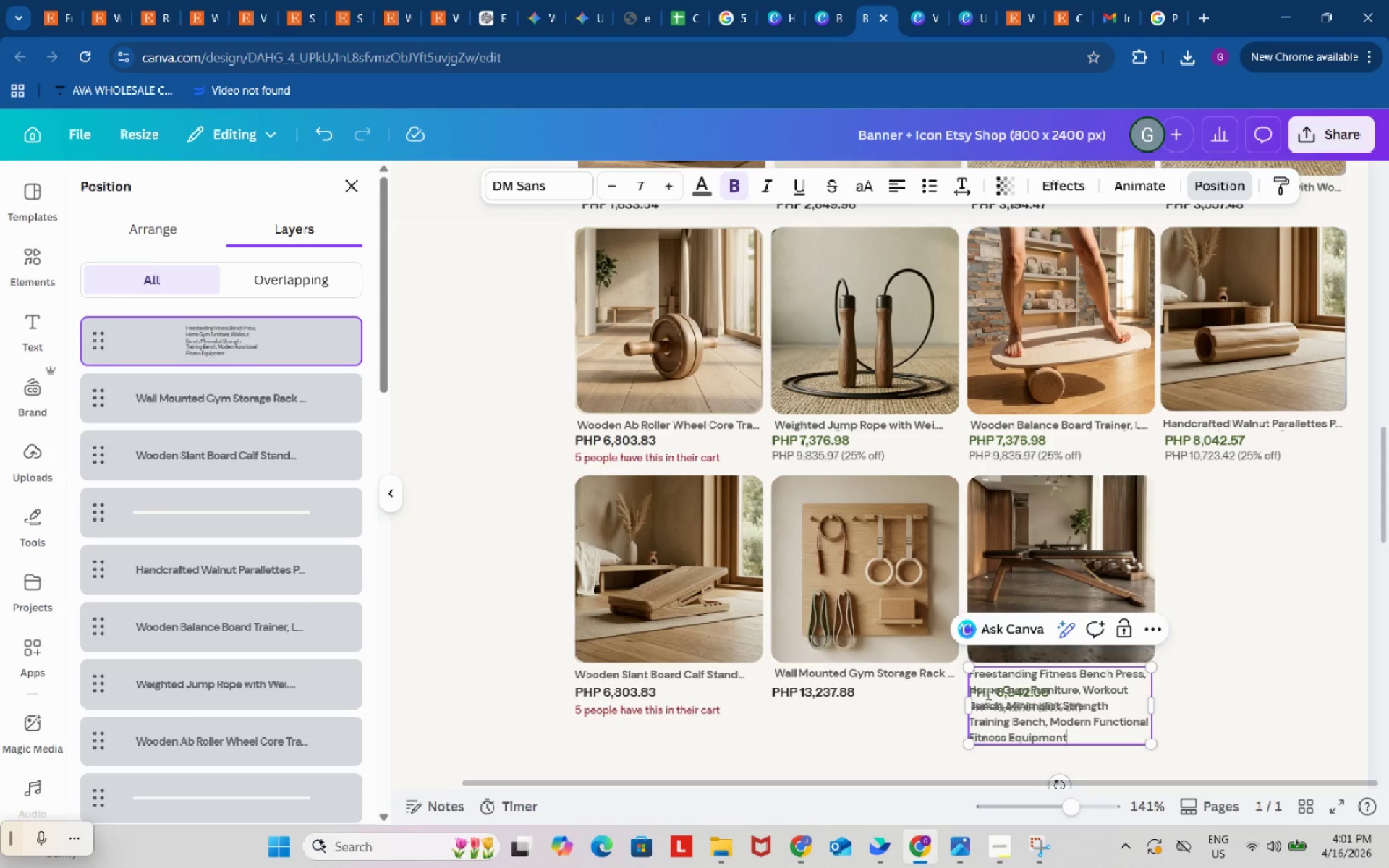 
left_click_drag(start_coordinate=[987, 694], to_coordinate=[1087, 735])
 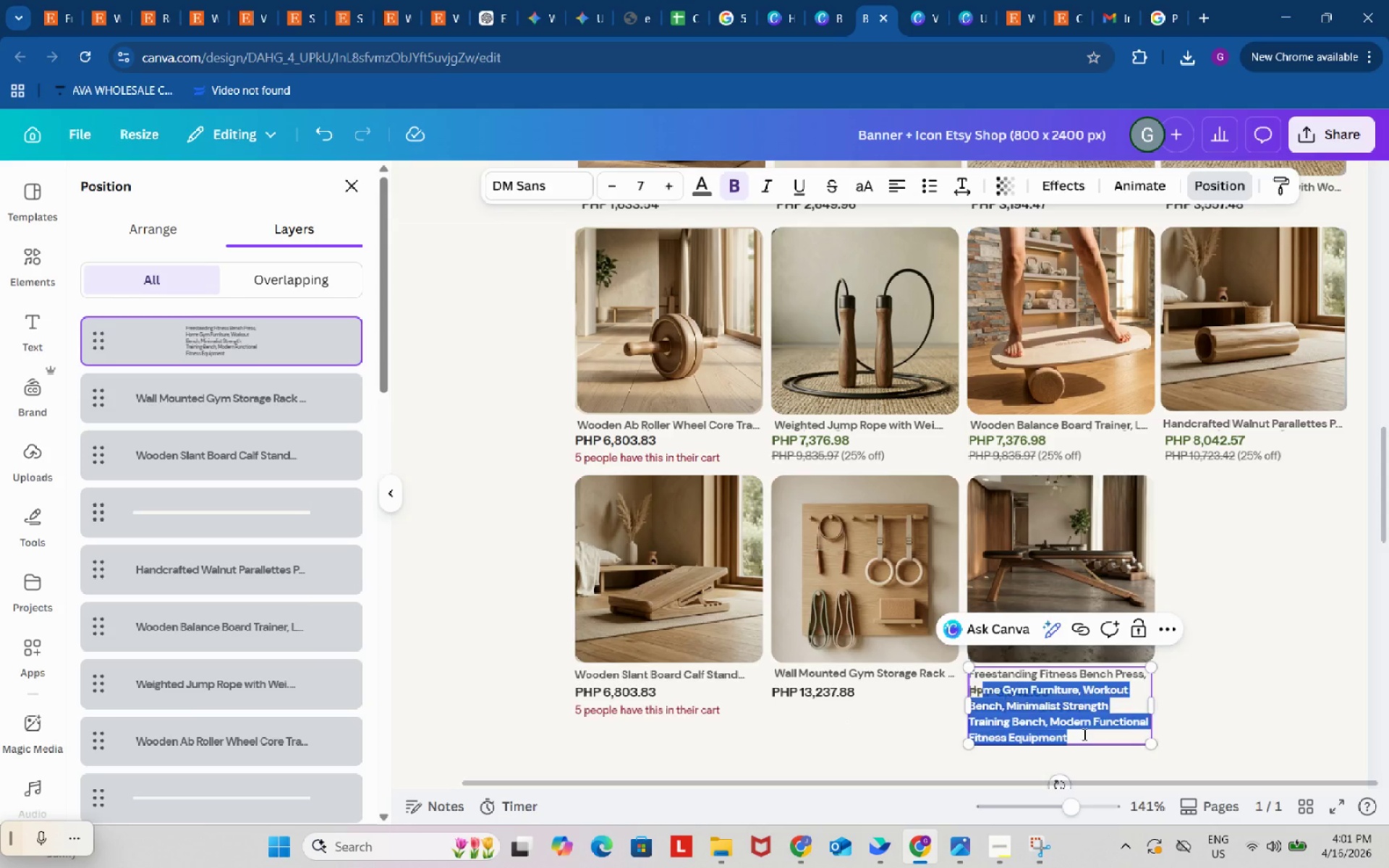 
key(Backspace)
 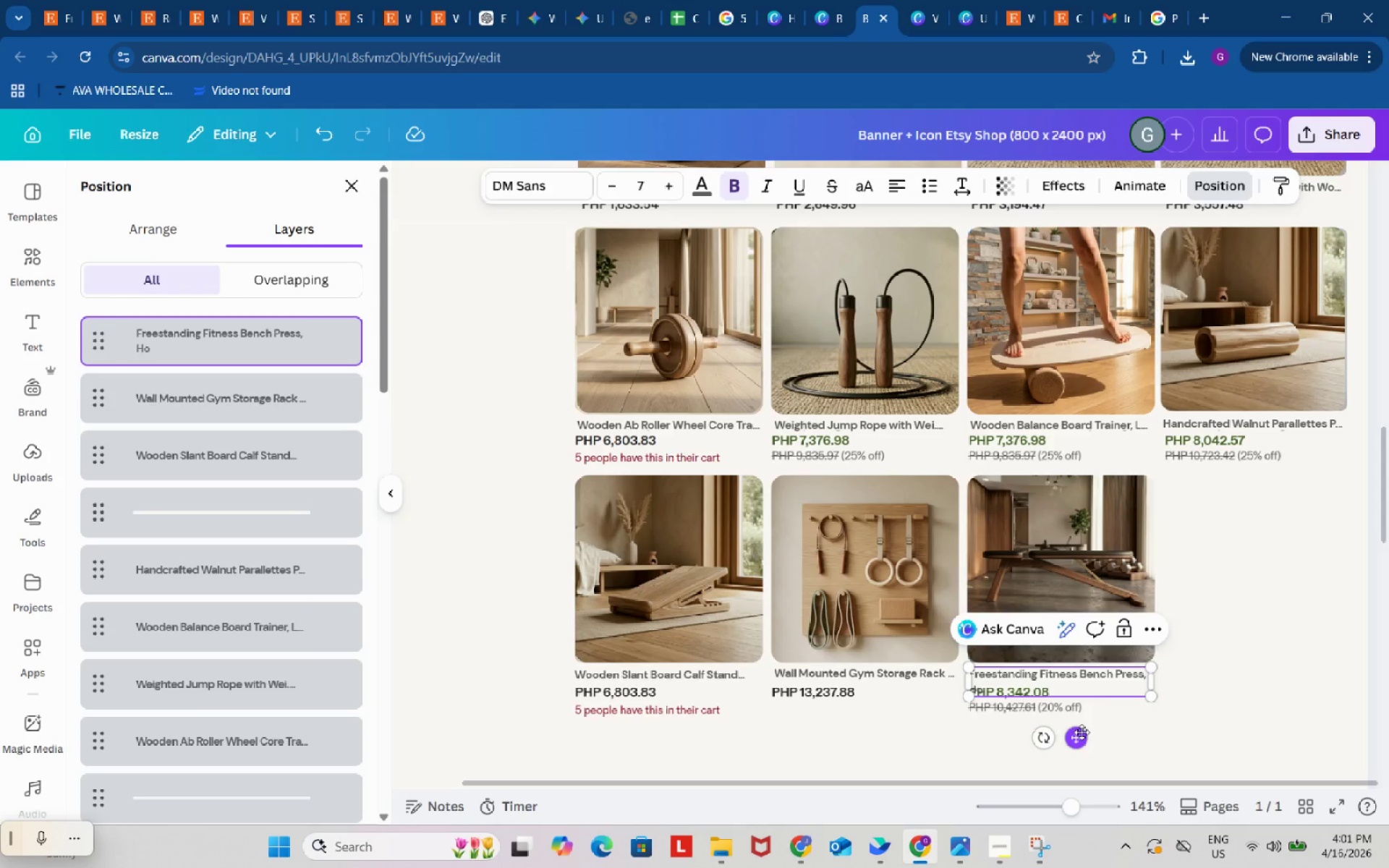 
key(Backspace)
 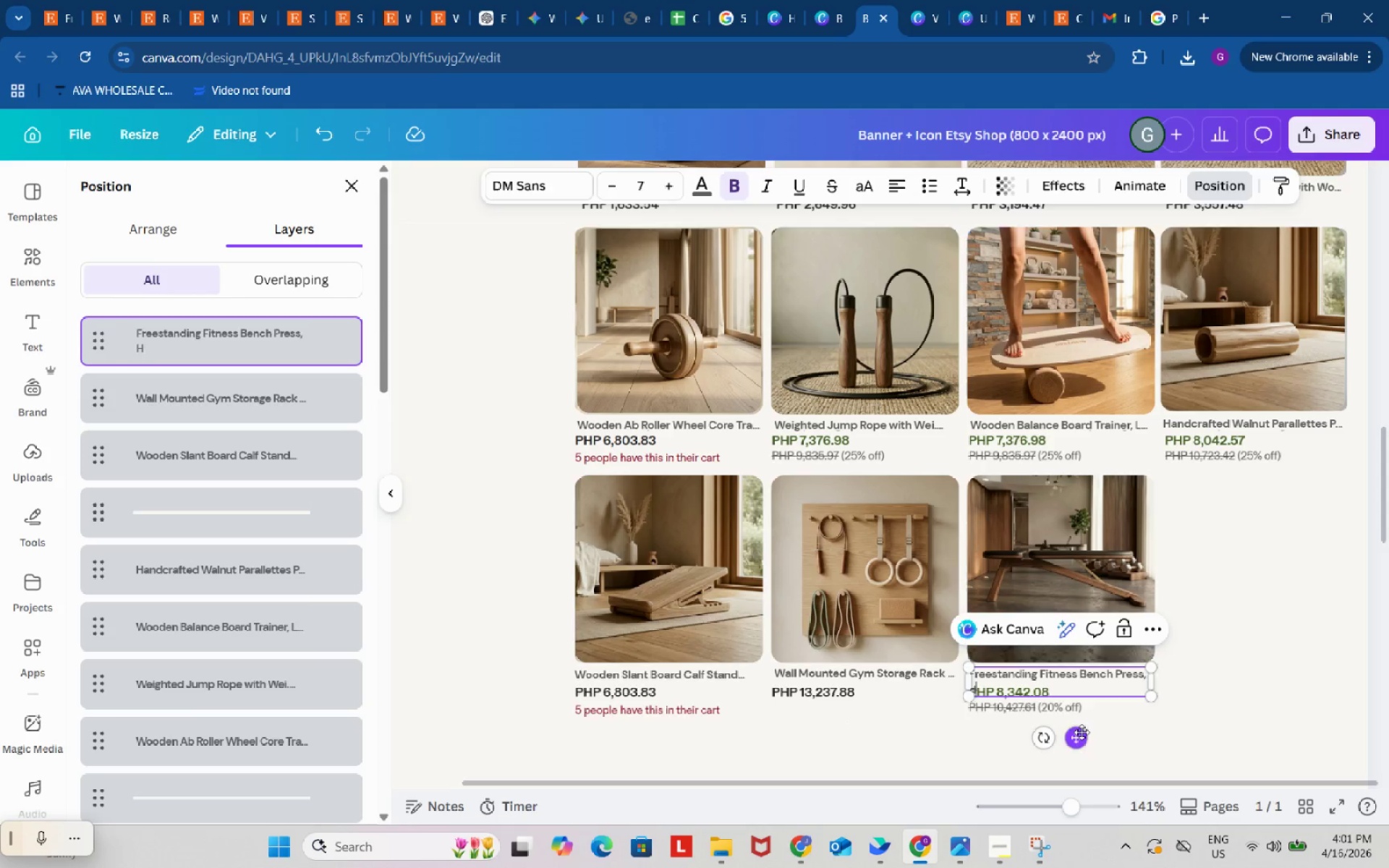 
key(Backspace)
 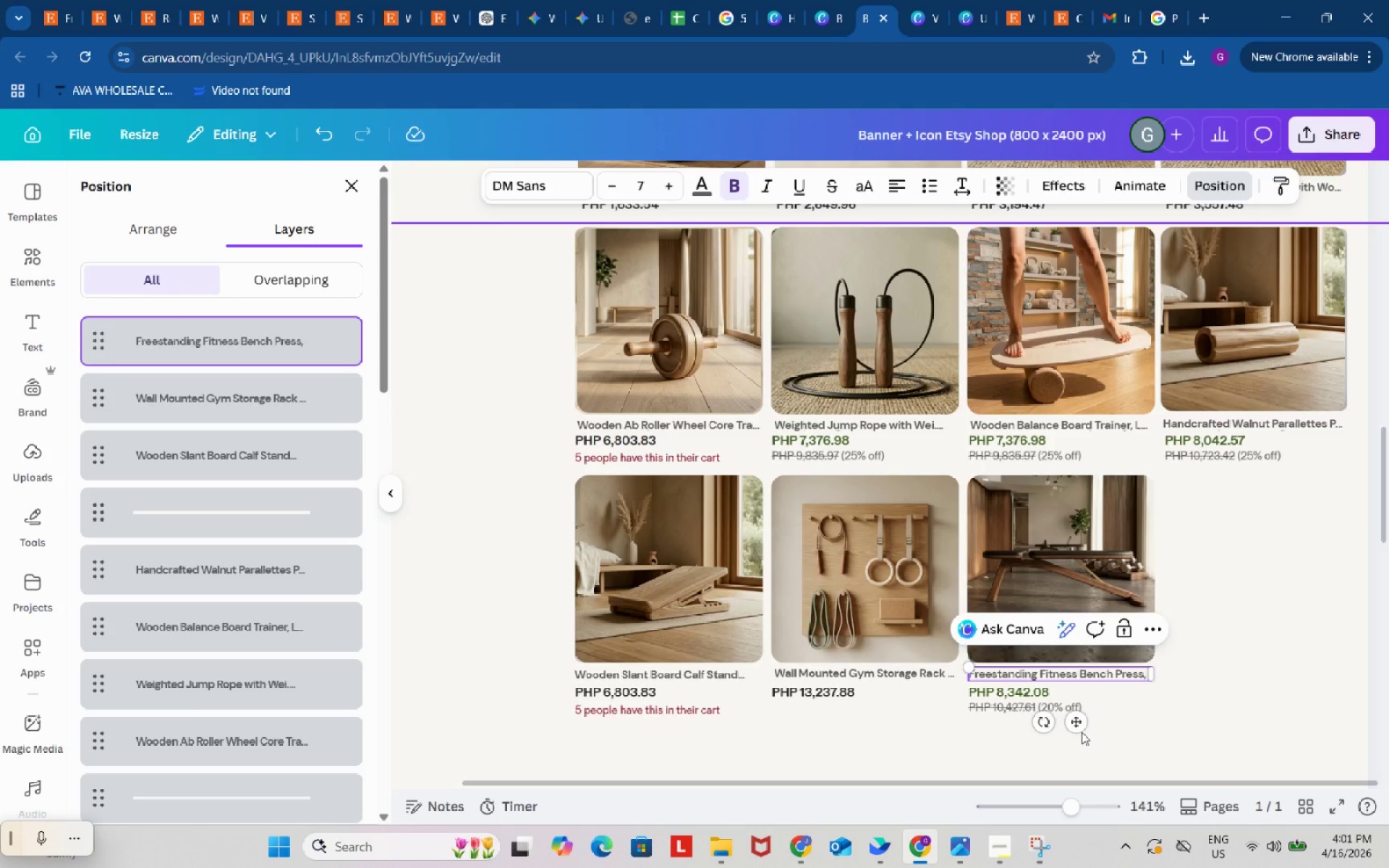 
key(Backspace)
 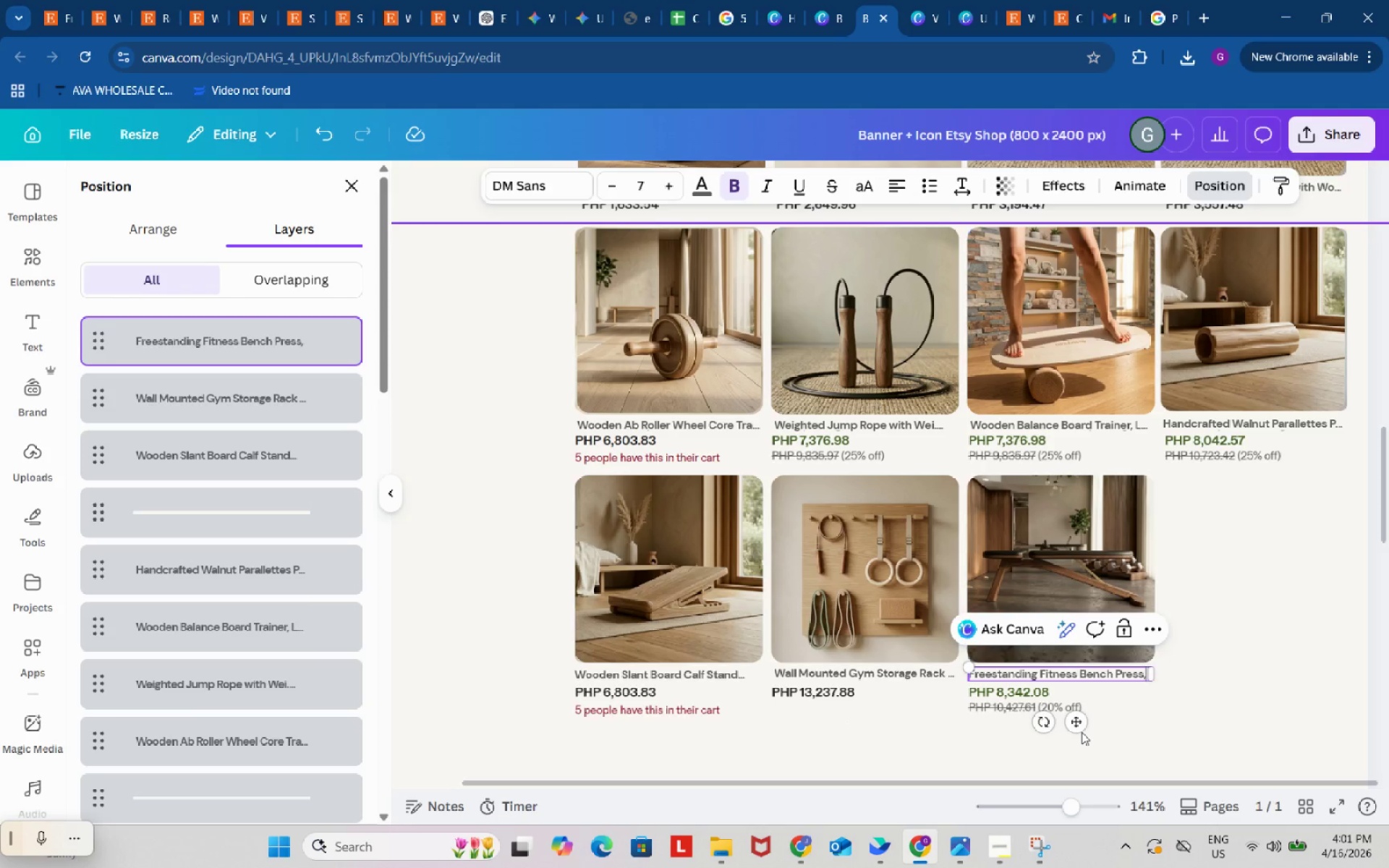 
key(Backspace)
 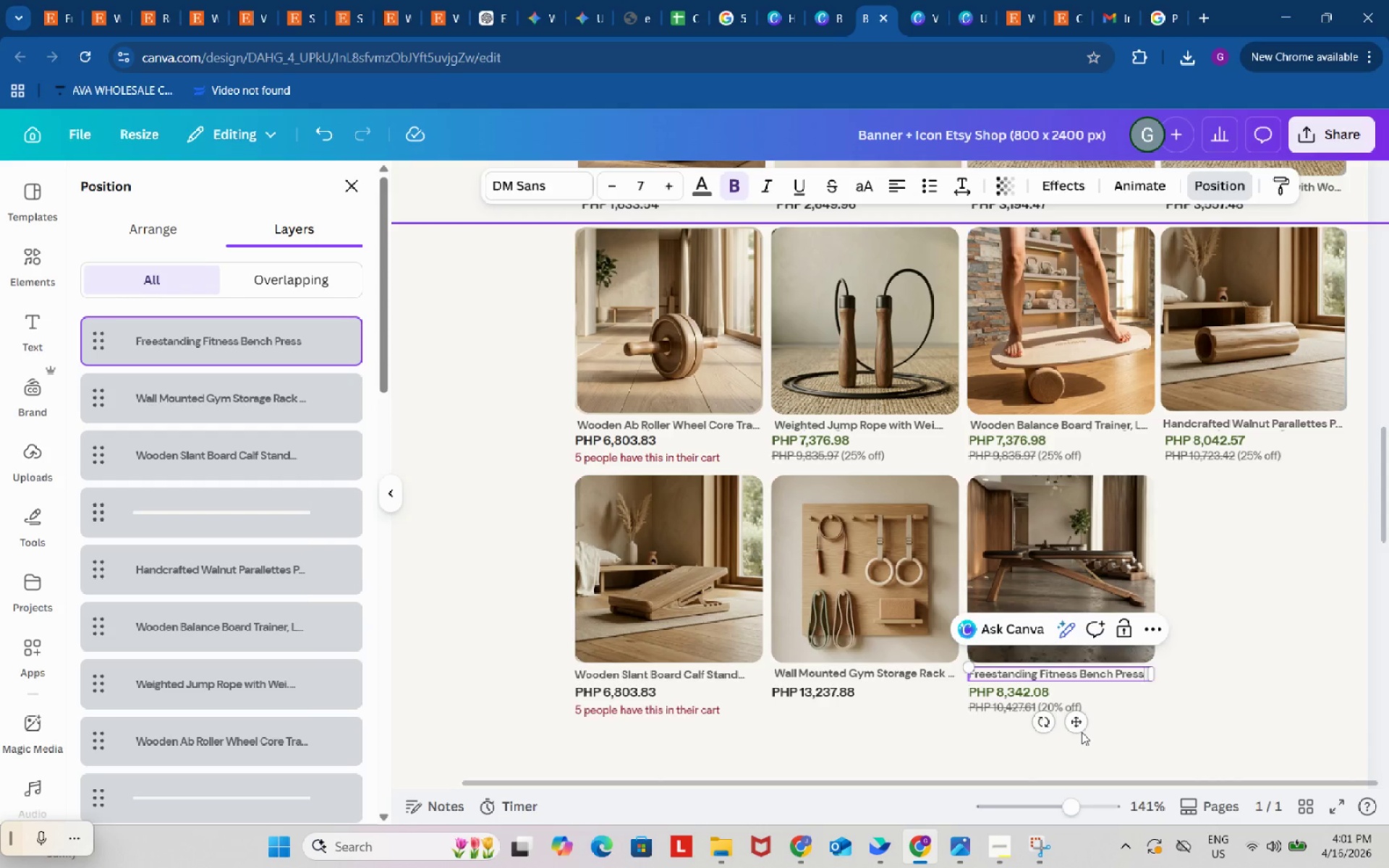 
key(Period)
 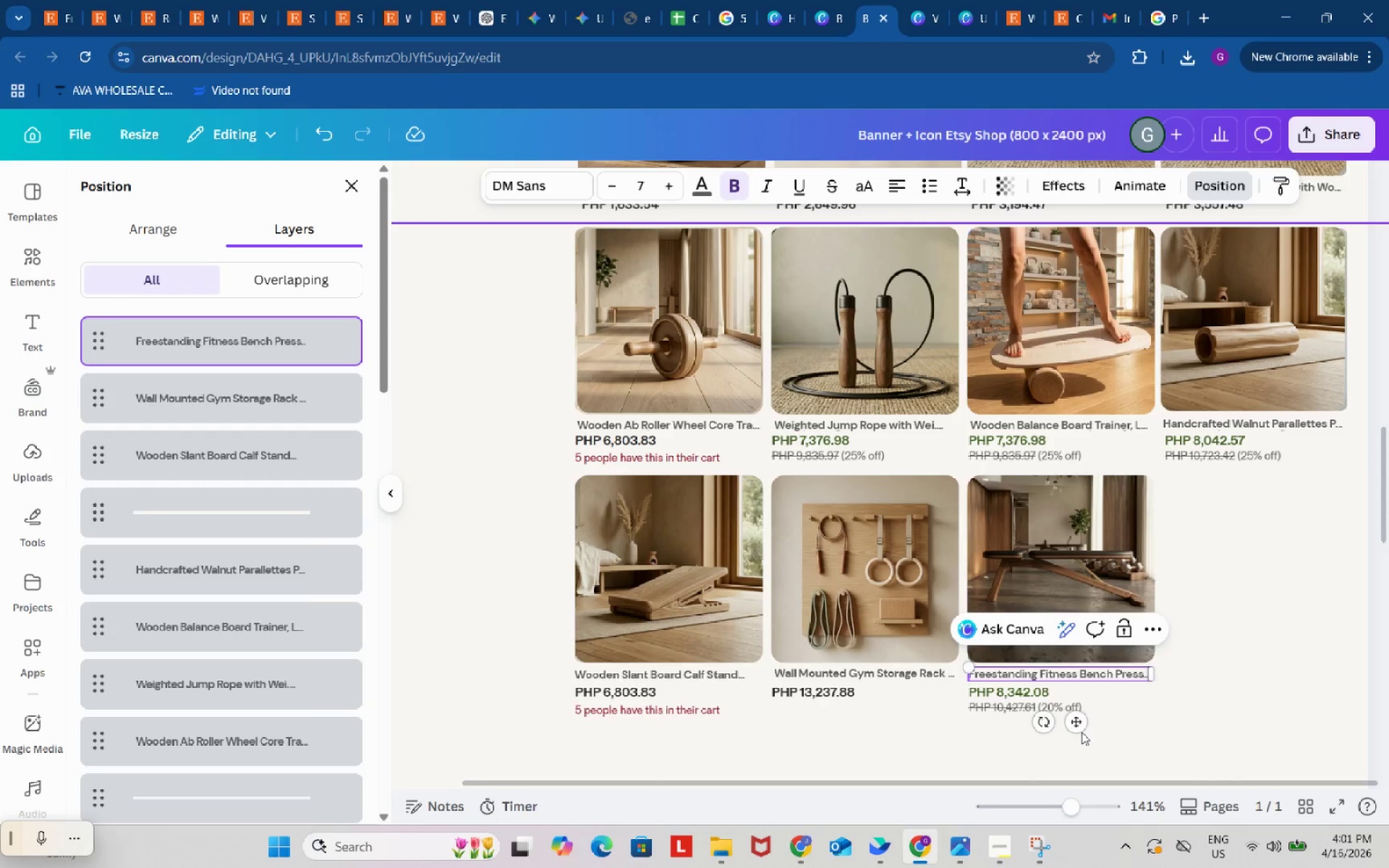 
key(Period)
 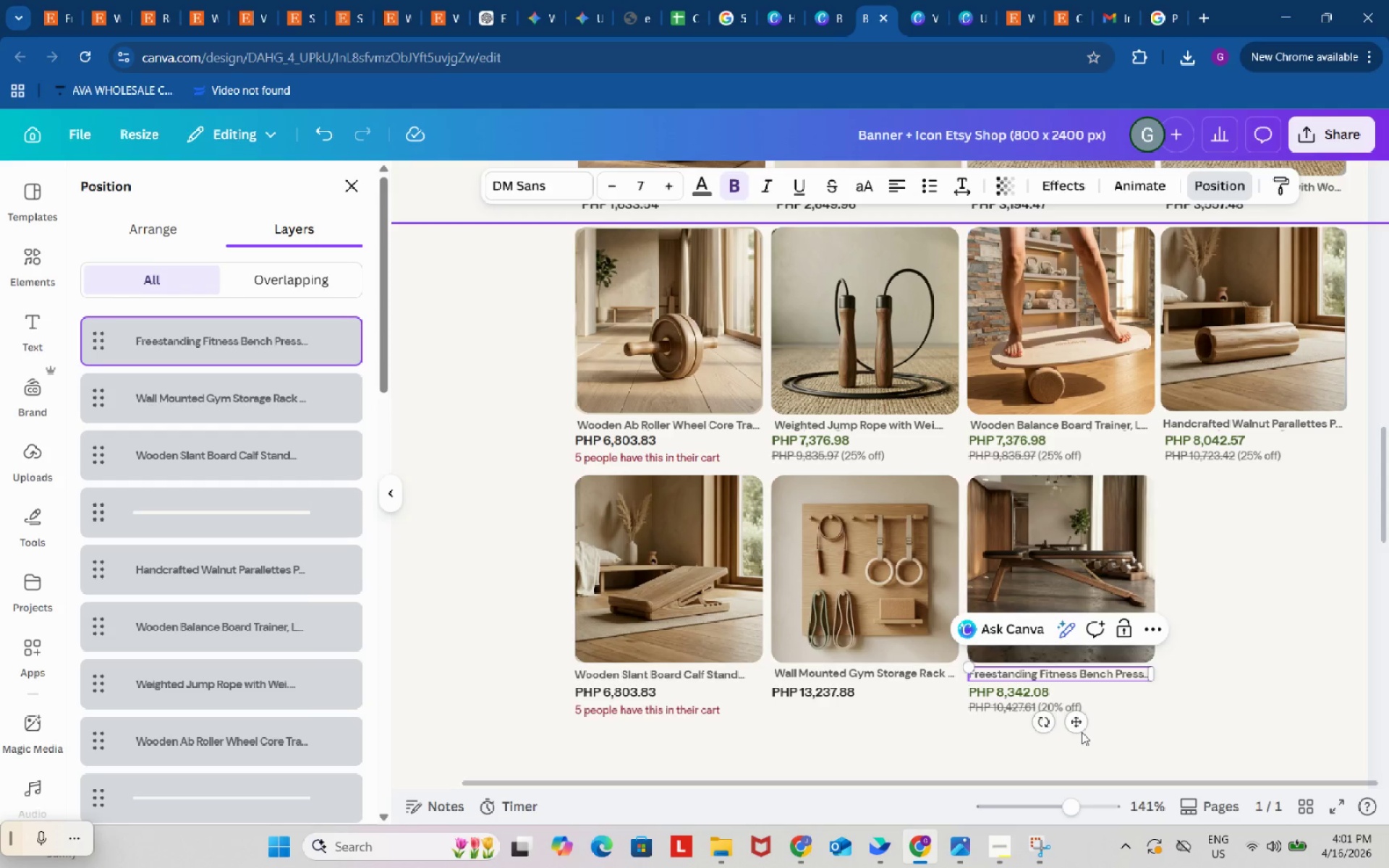 
key(Period)
 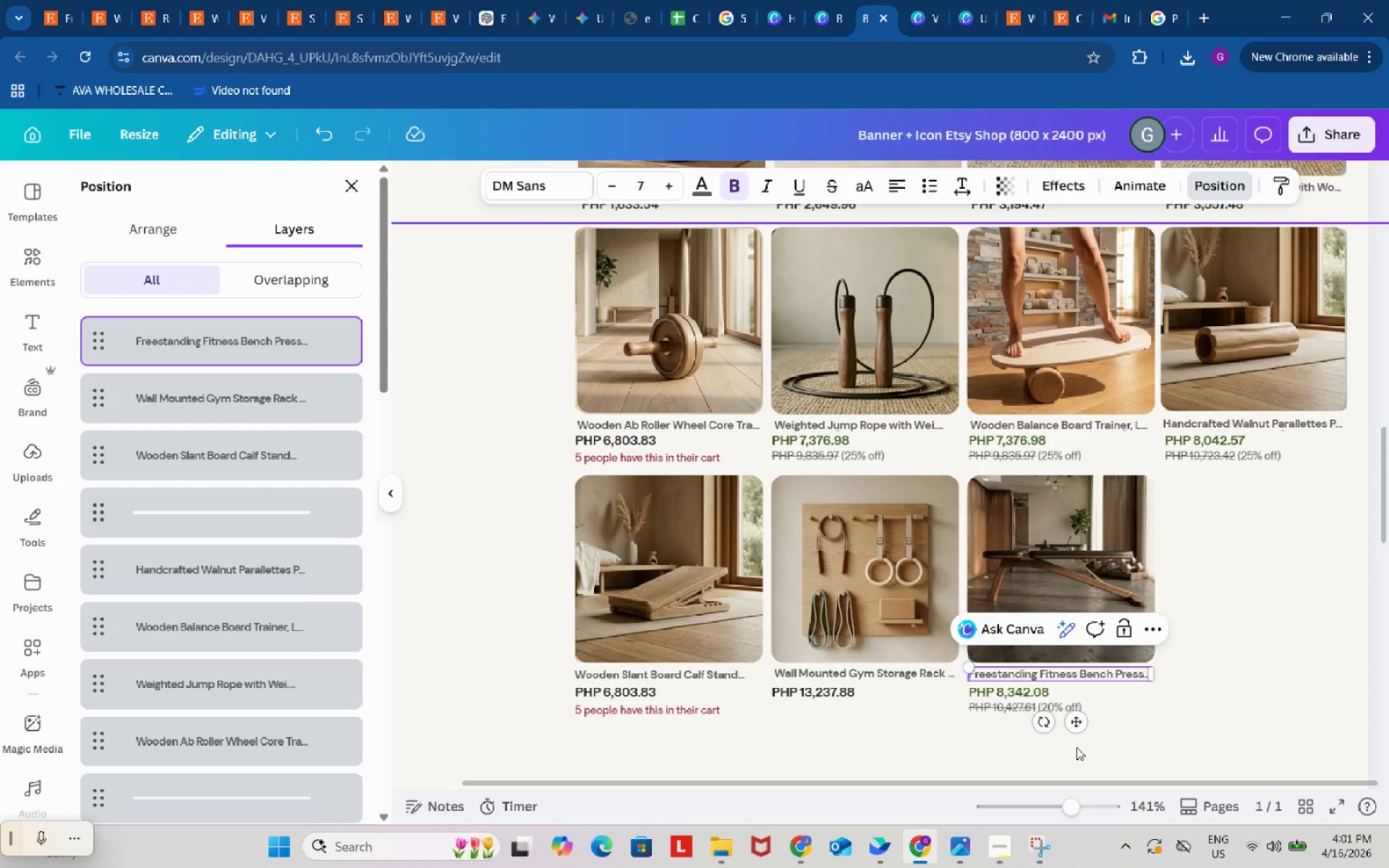 
scroll: coordinate [1073, 748], scroll_direction: down, amount: 5.0
 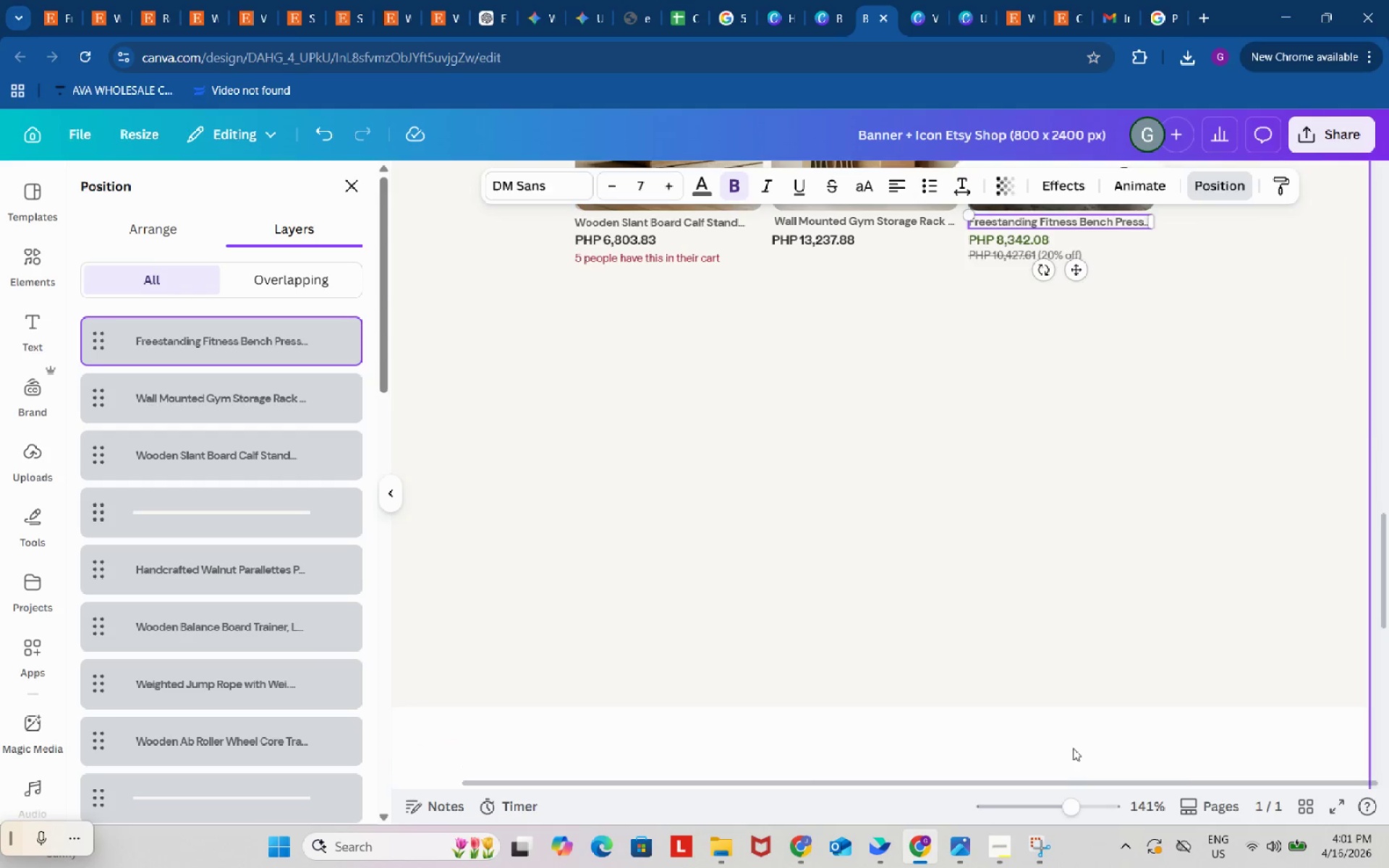 
scroll: coordinate [1074, 744], scroll_direction: up, amount: 14.0
 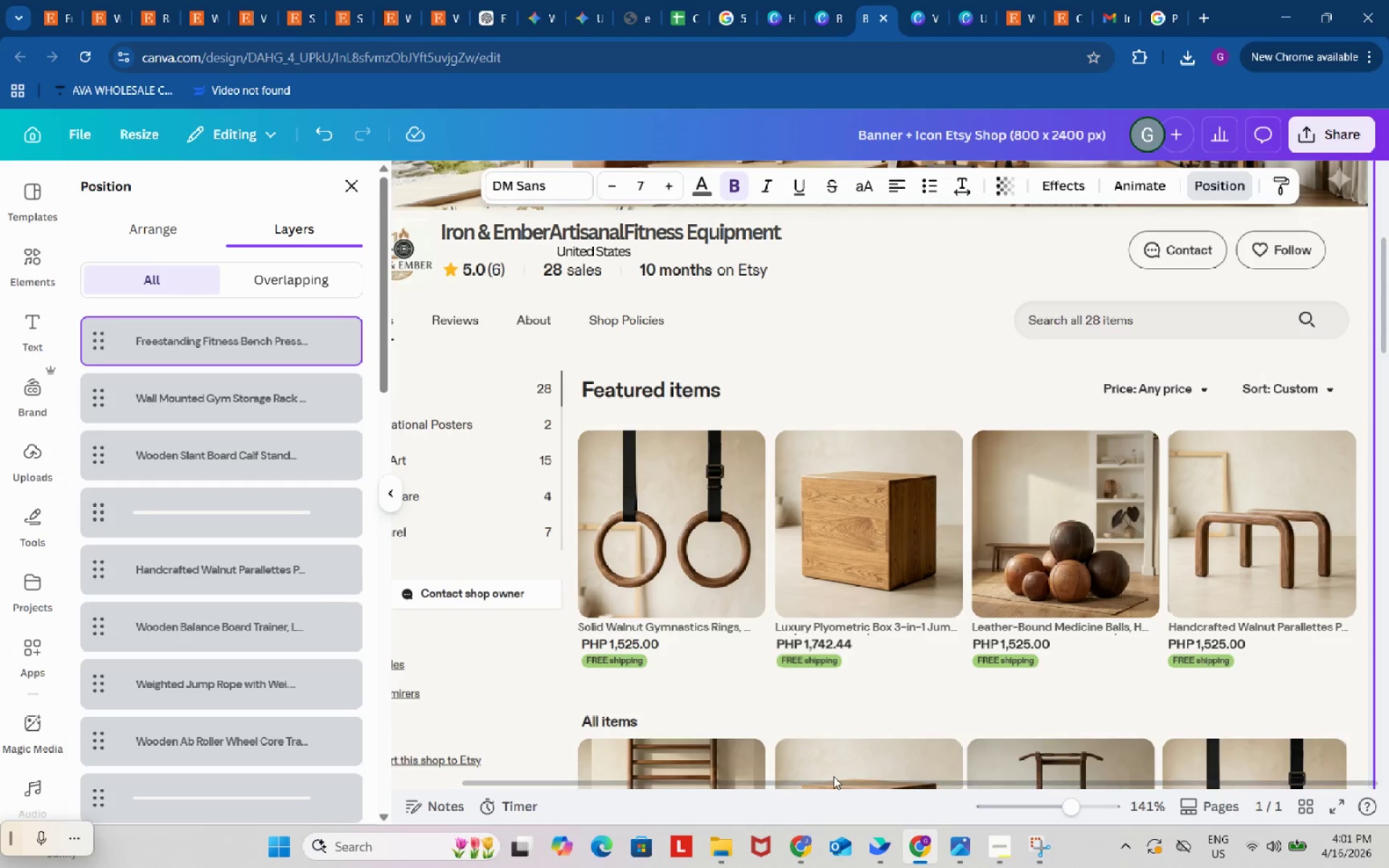 
left_click_drag(start_coordinate=[838, 781], to_coordinate=[754, 781])
 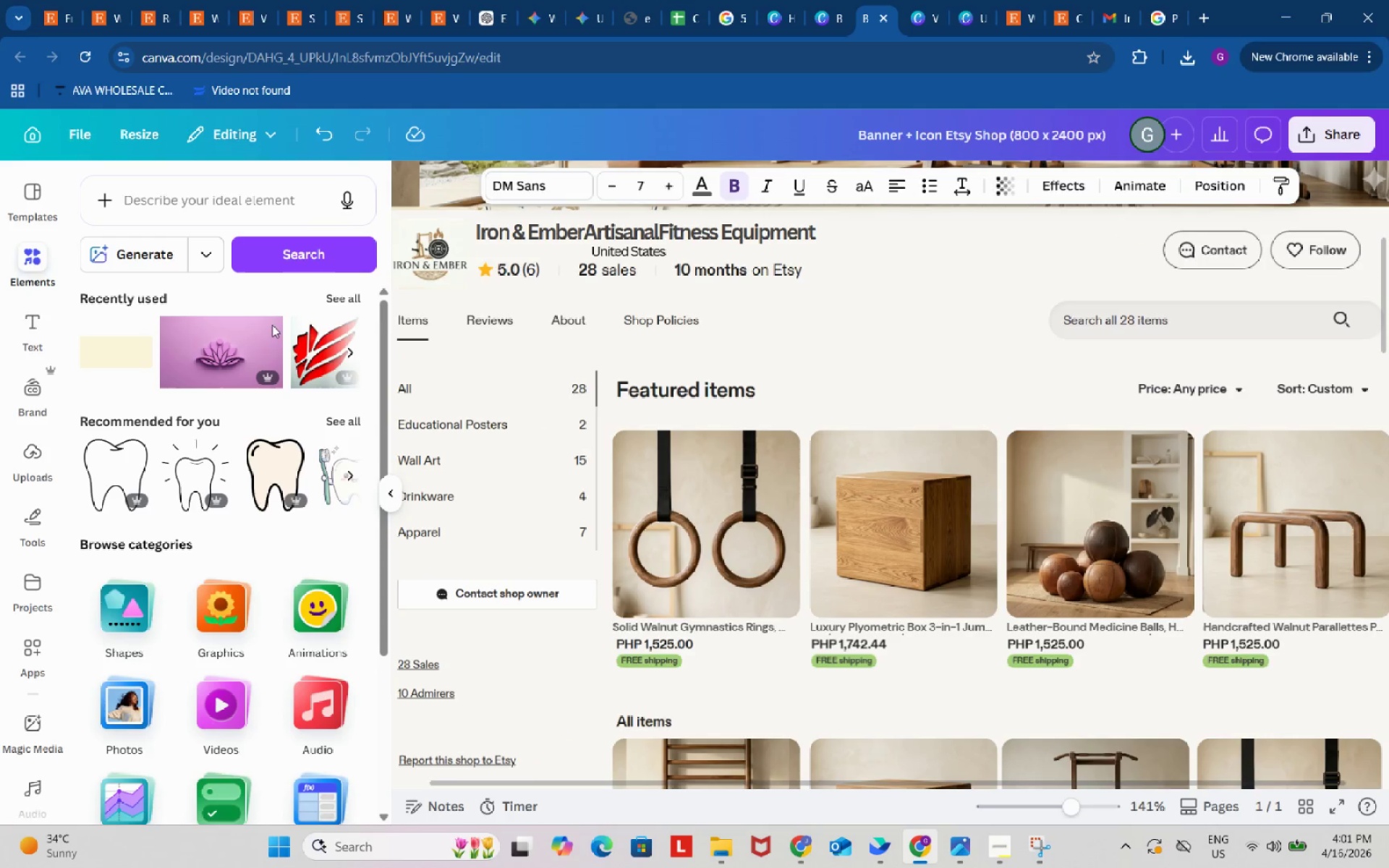 
left_click([111, 346])
 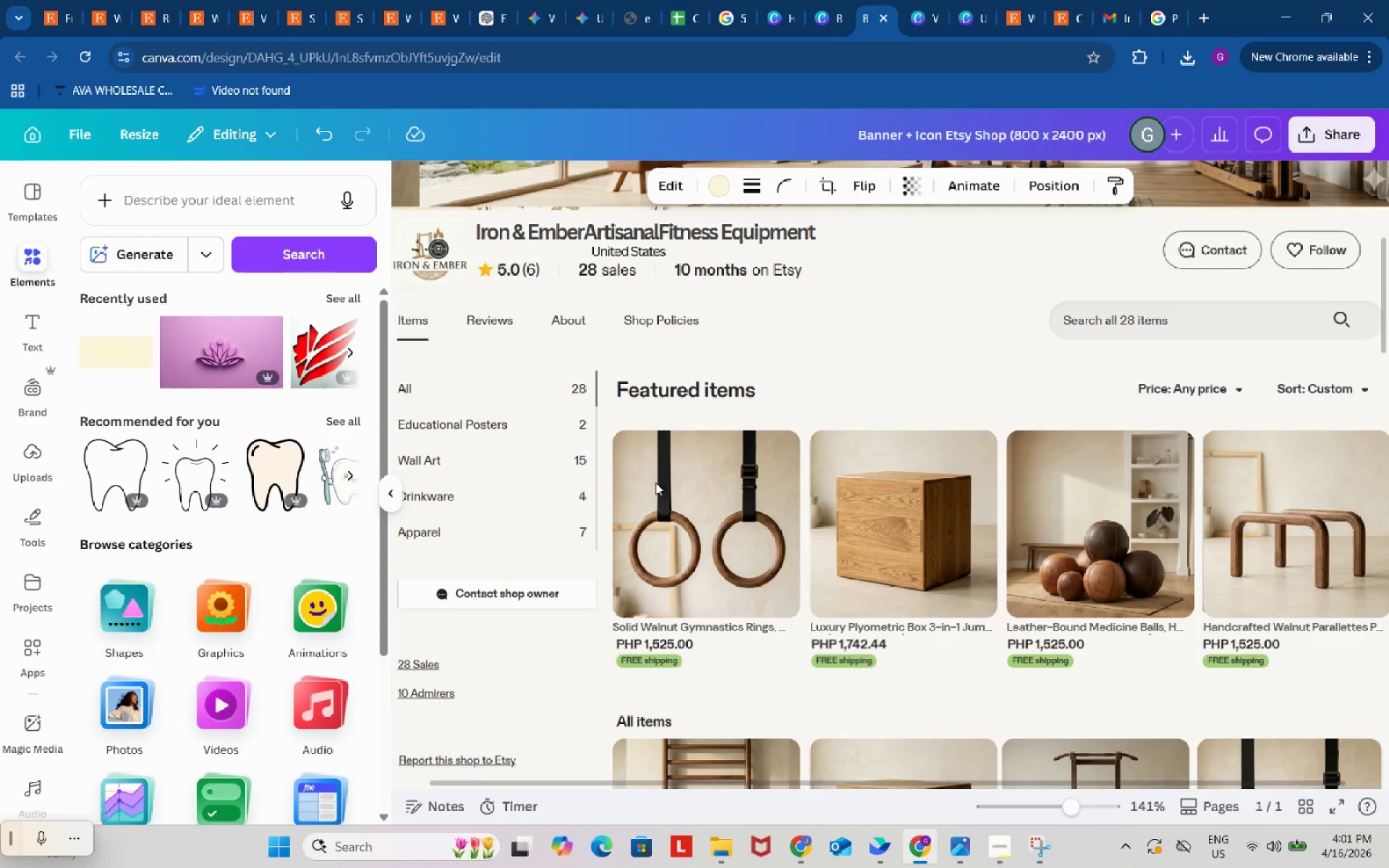 
scroll: coordinate [674, 476], scroll_direction: down, amount: 8.0
 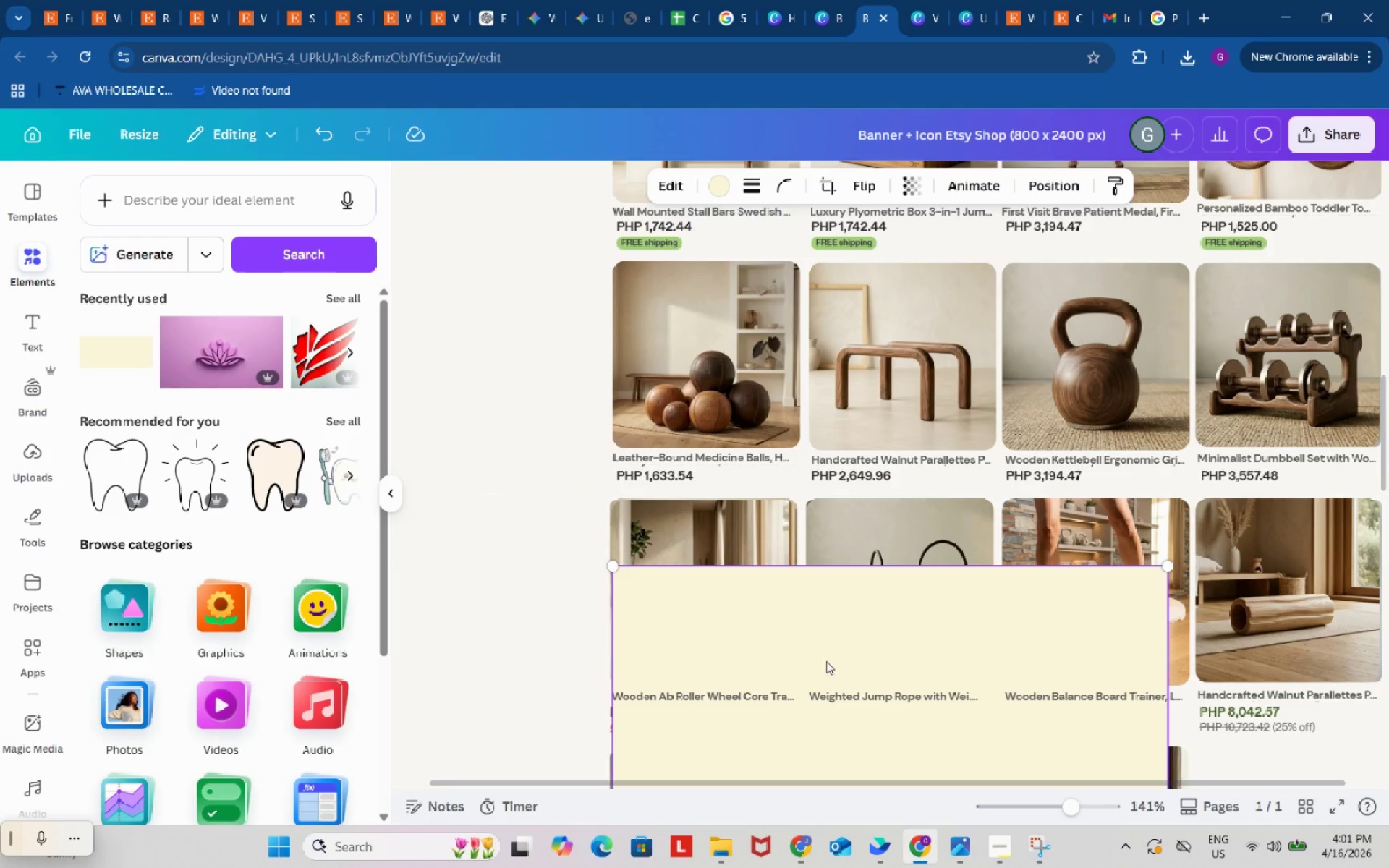 
left_click_drag(start_coordinate=[812, 631], to_coordinate=[550, 312])
 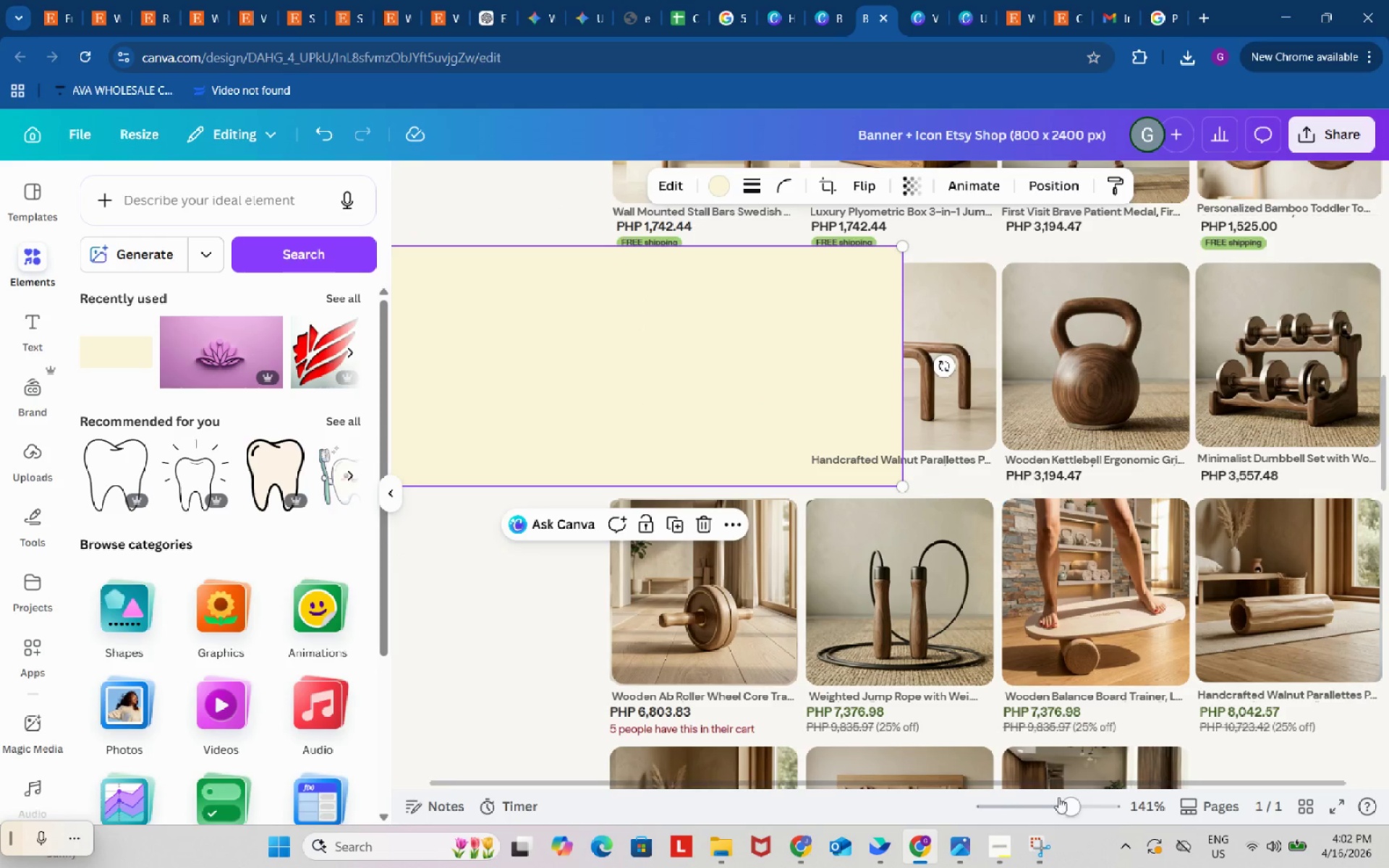 
left_click_drag(start_coordinate=[1075, 804], to_coordinate=[1057, 804])
 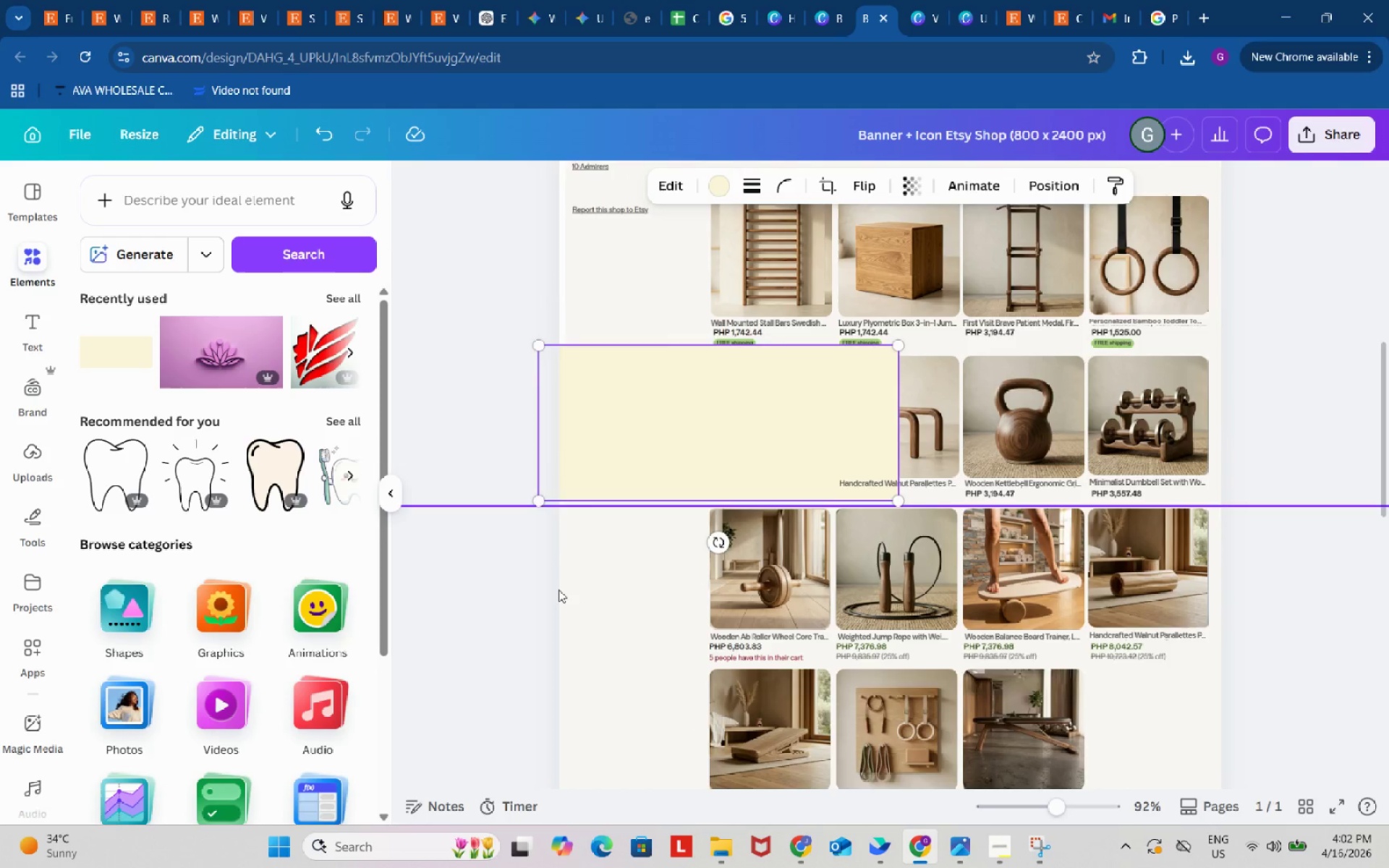 
scroll: coordinate [558, 590], scroll_direction: up, amount: 2.0
 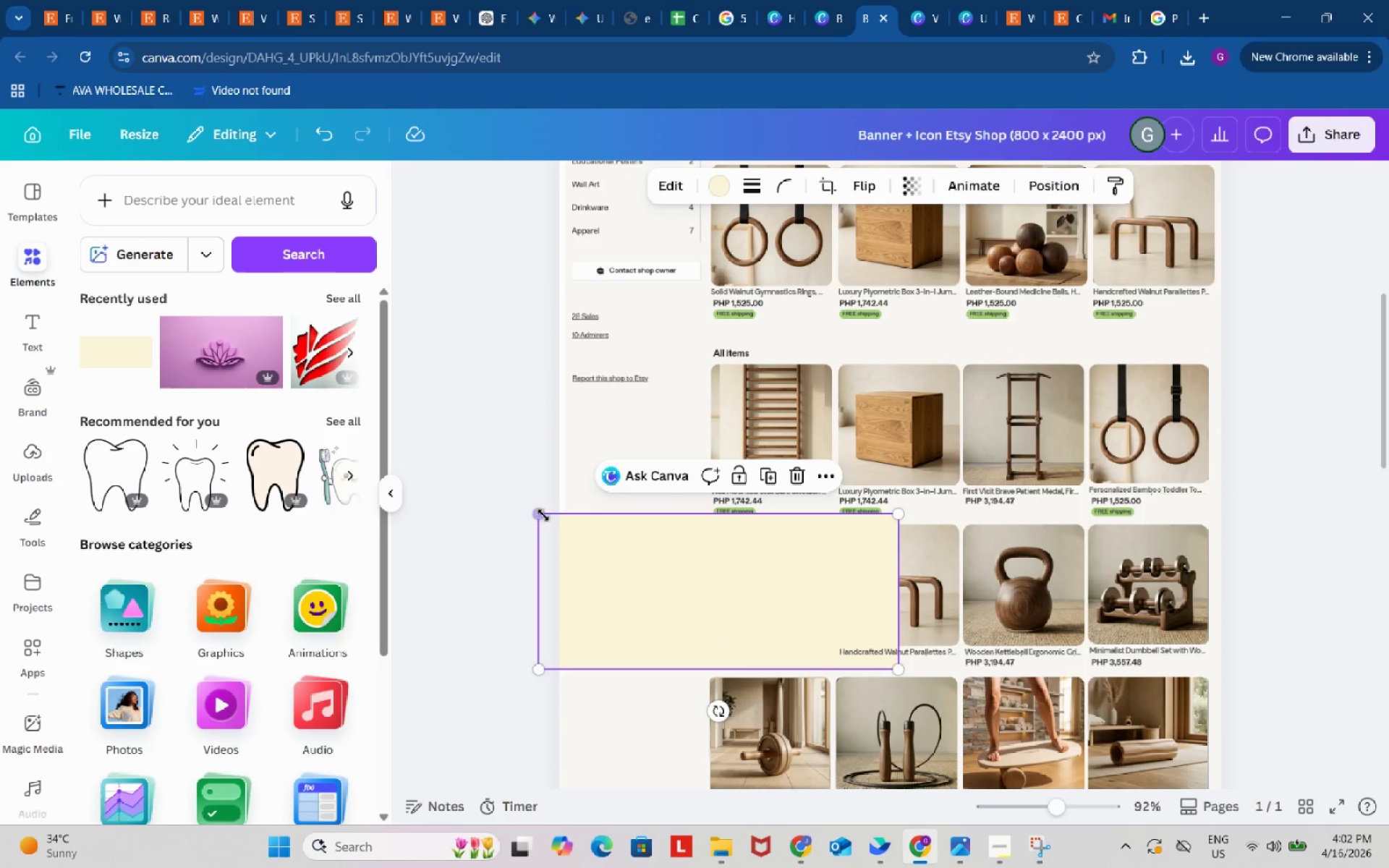 
left_click_drag(start_coordinate=[535, 509], to_coordinate=[663, 592])
 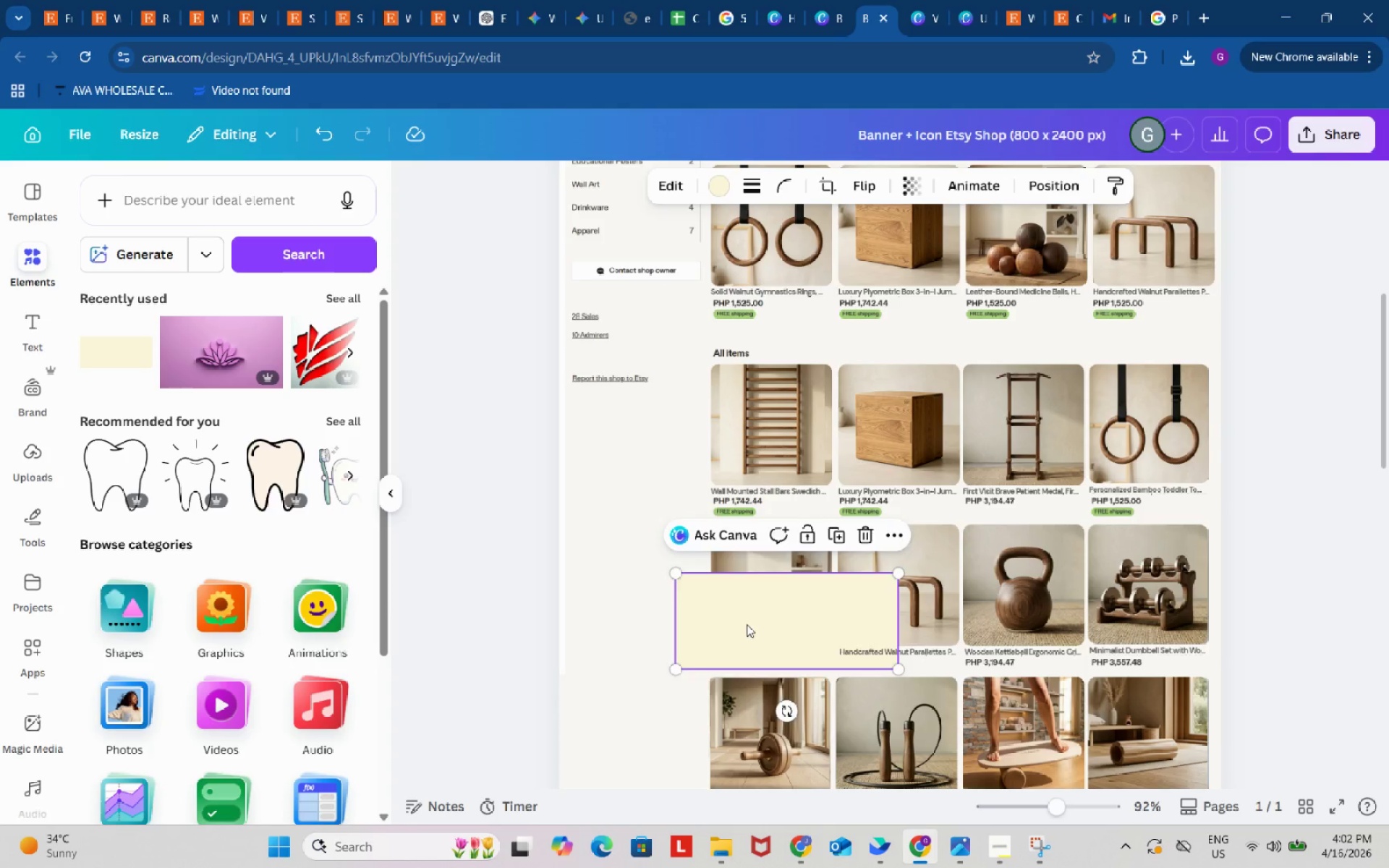 
left_click_drag(start_coordinate=[752, 629], to_coordinate=[660, 414])
 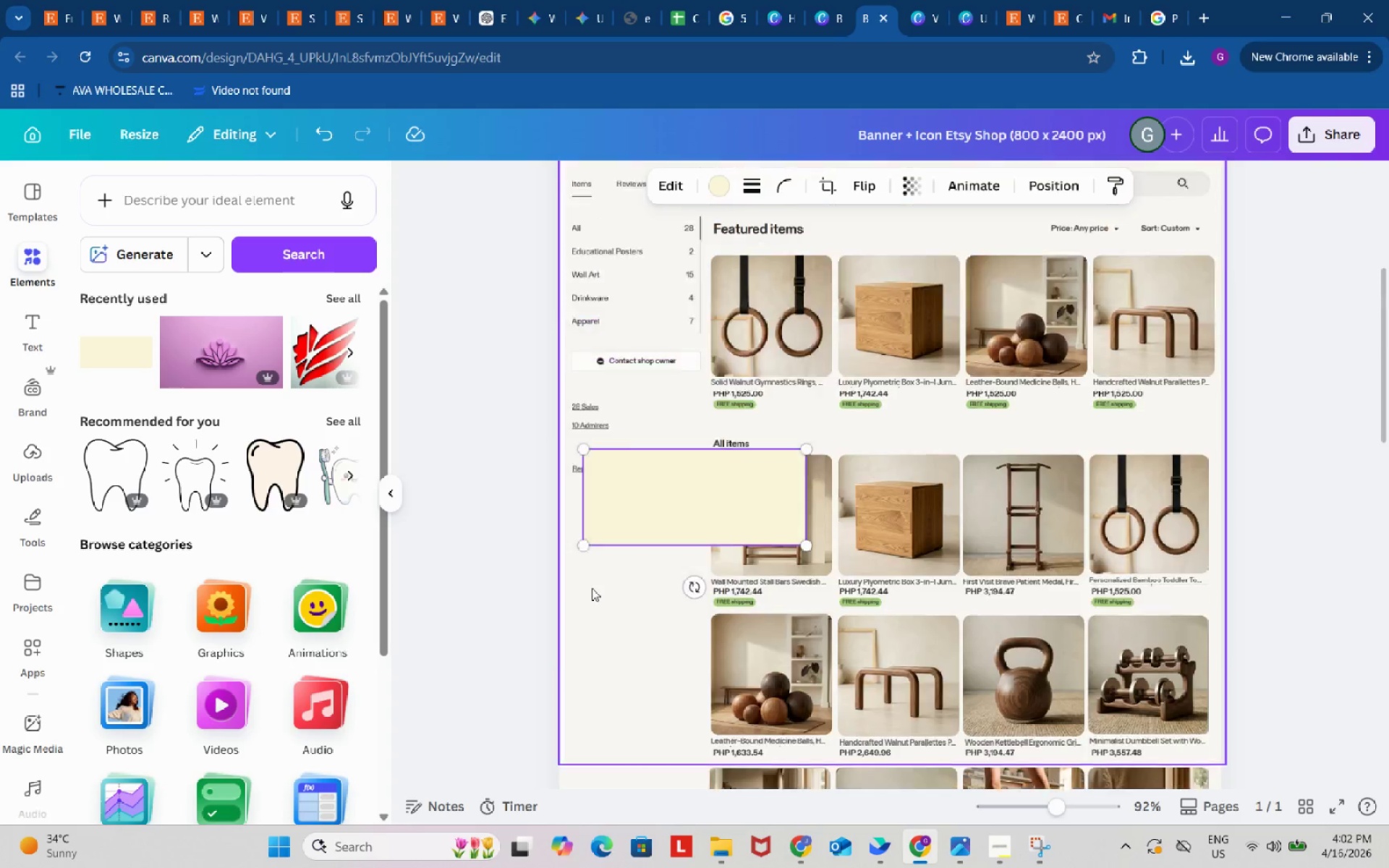 
scroll: coordinate [592, 588], scroll_direction: up, amount: 2.0
 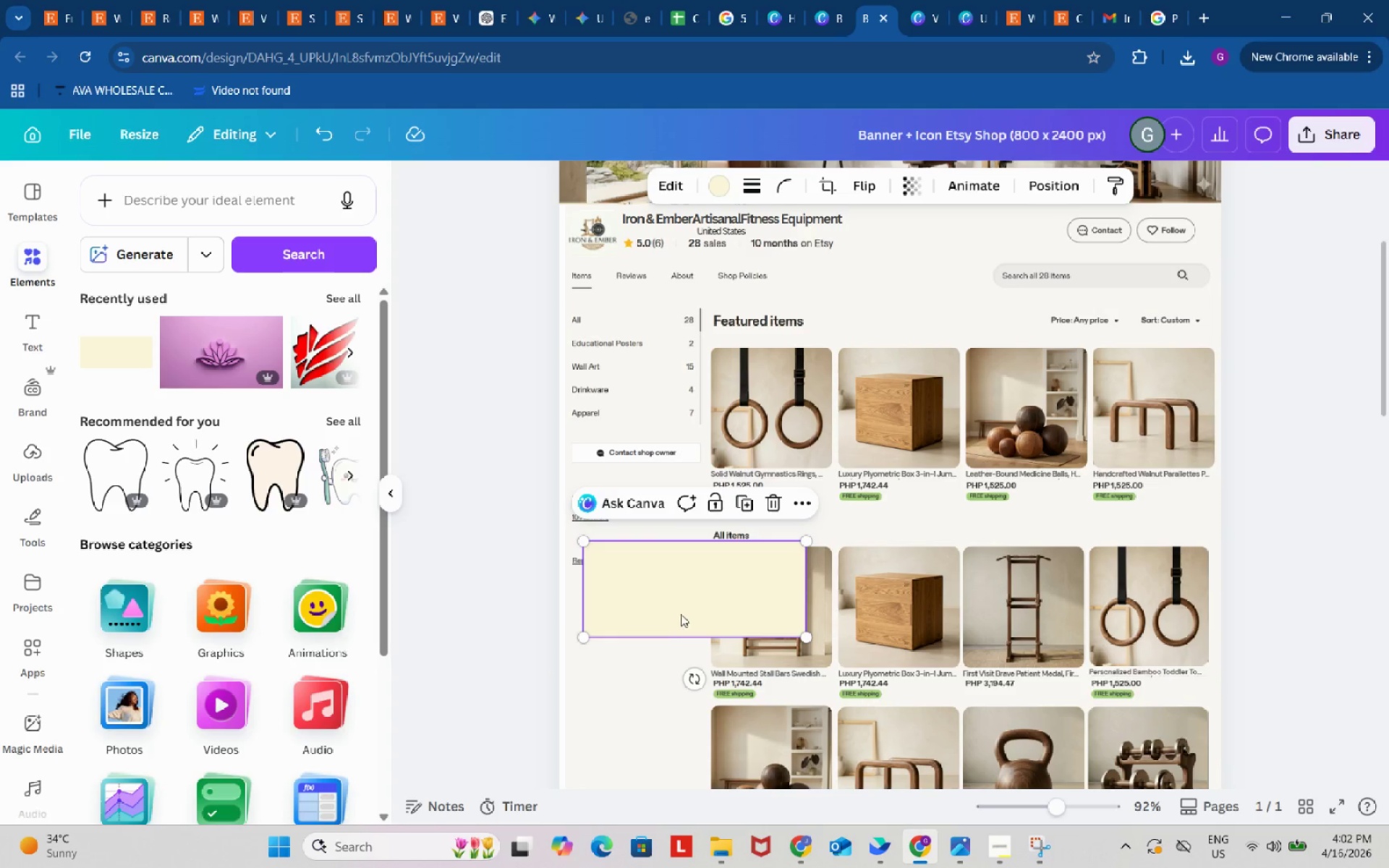 
left_click_drag(start_coordinate=[679, 612], to_coordinate=[666, 406])
 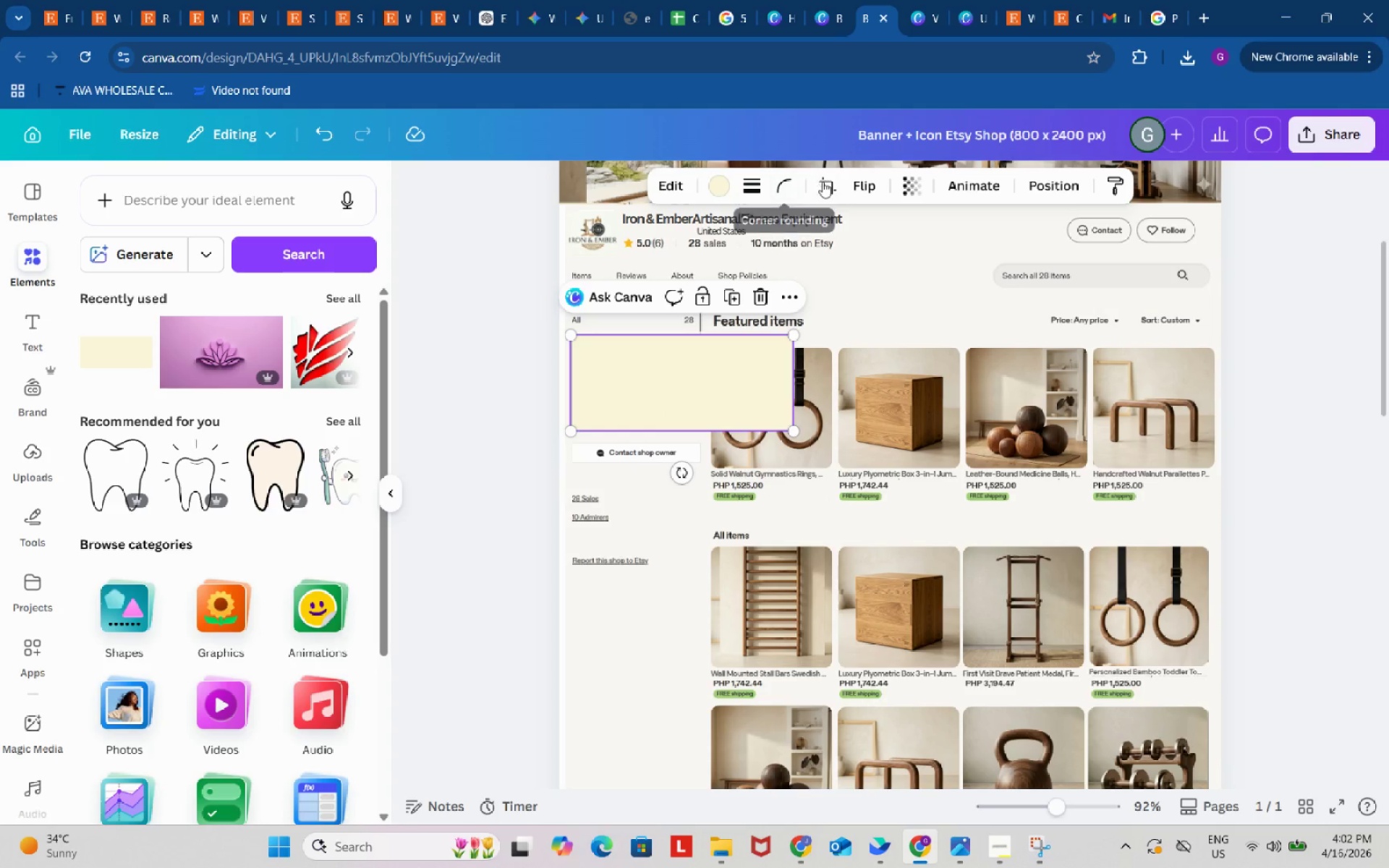 
left_click([830, 182])
 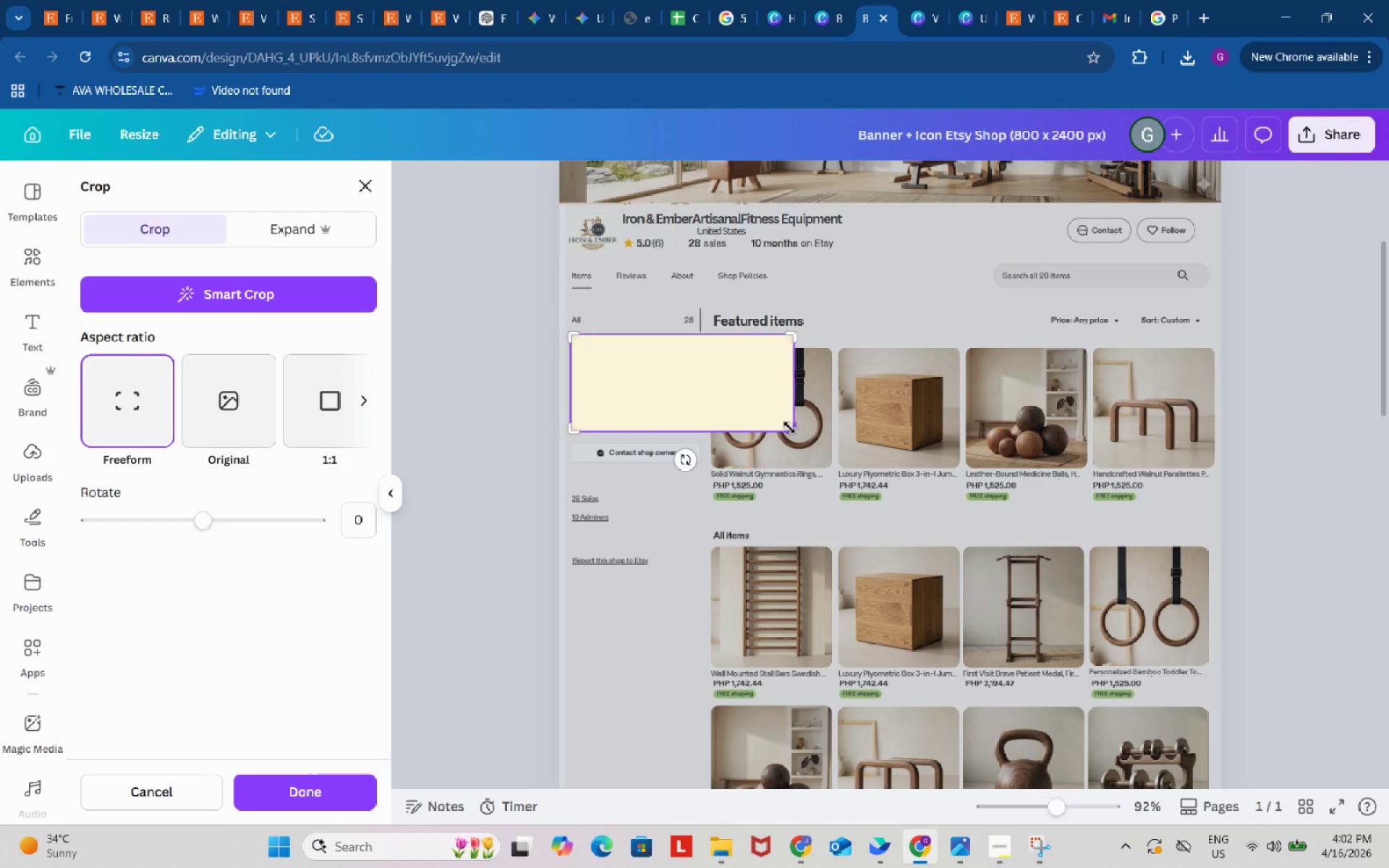 
left_click_drag(start_coordinate=[789, 427], to_coordinate=[696, 427])
 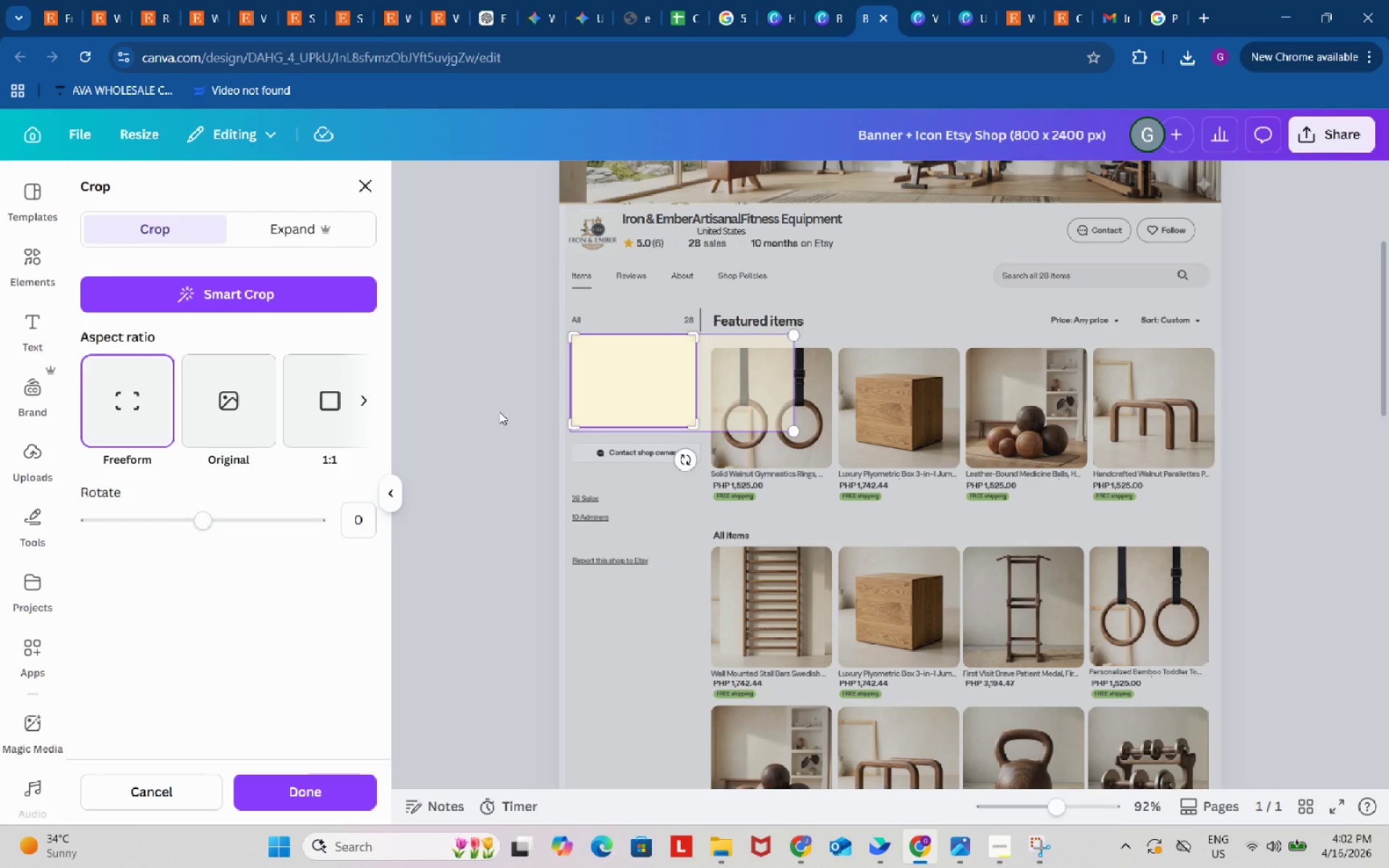 
left_click([496, 412])
 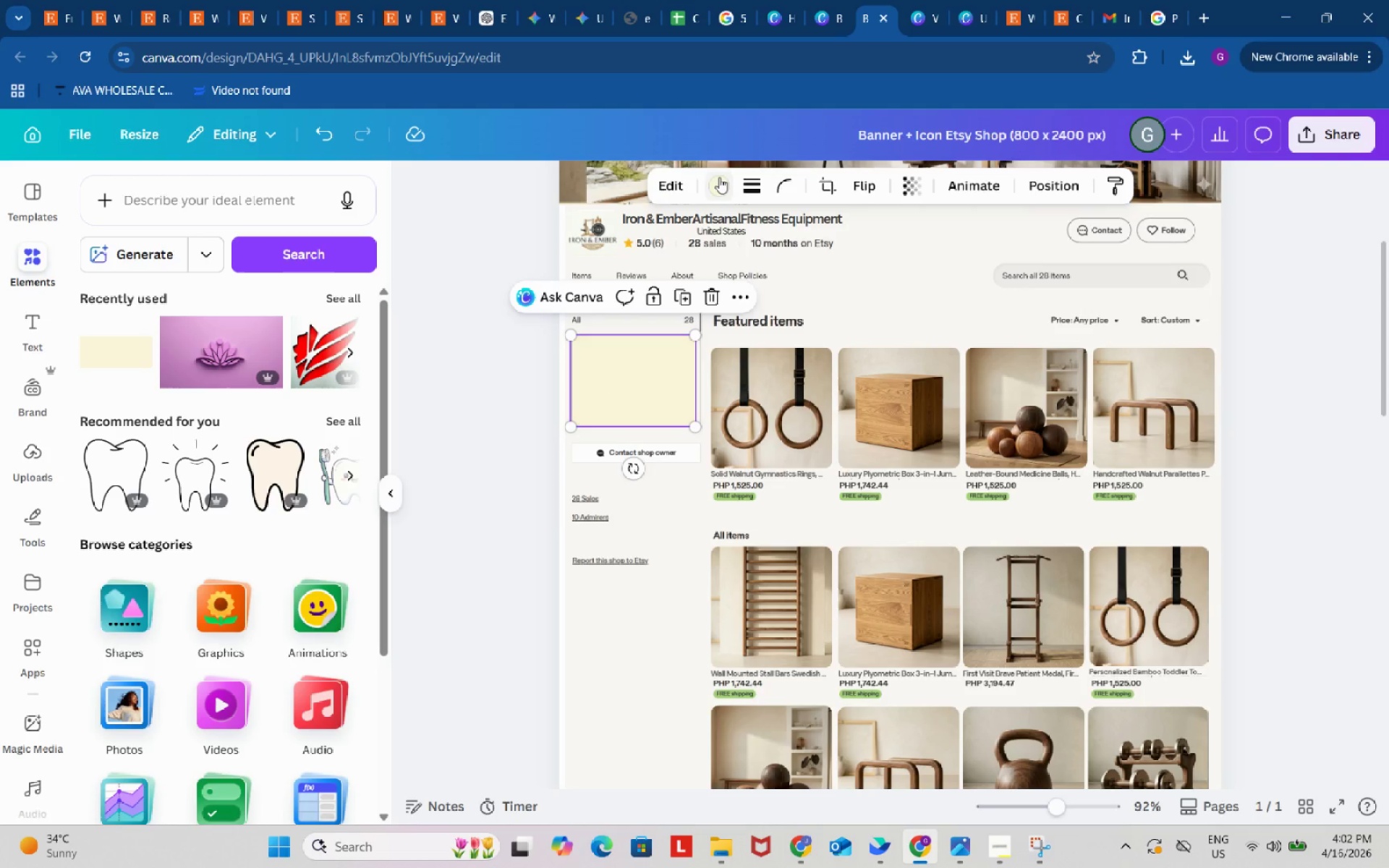 
left_click([719, 174])
 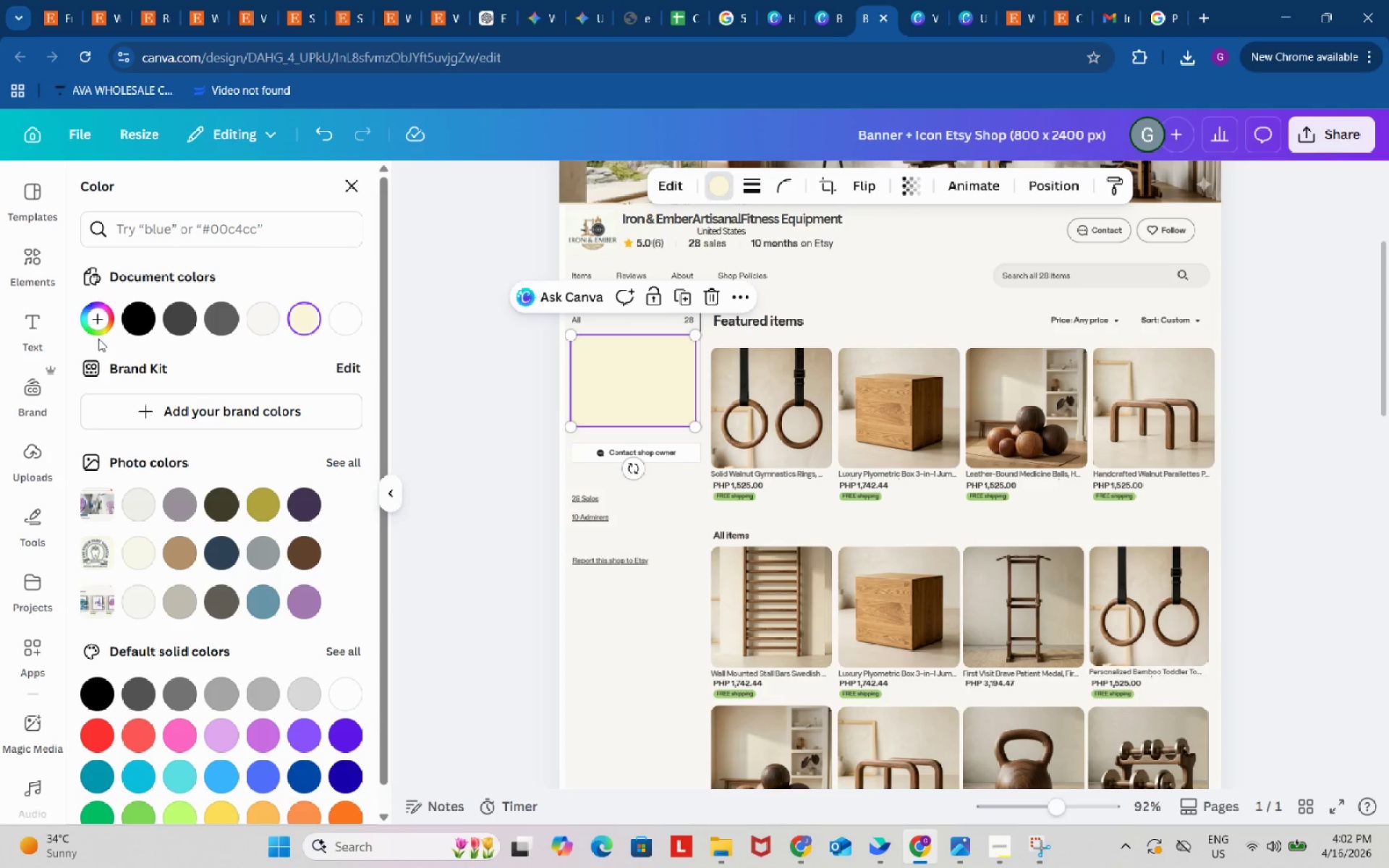 
left_click([94, 330])
 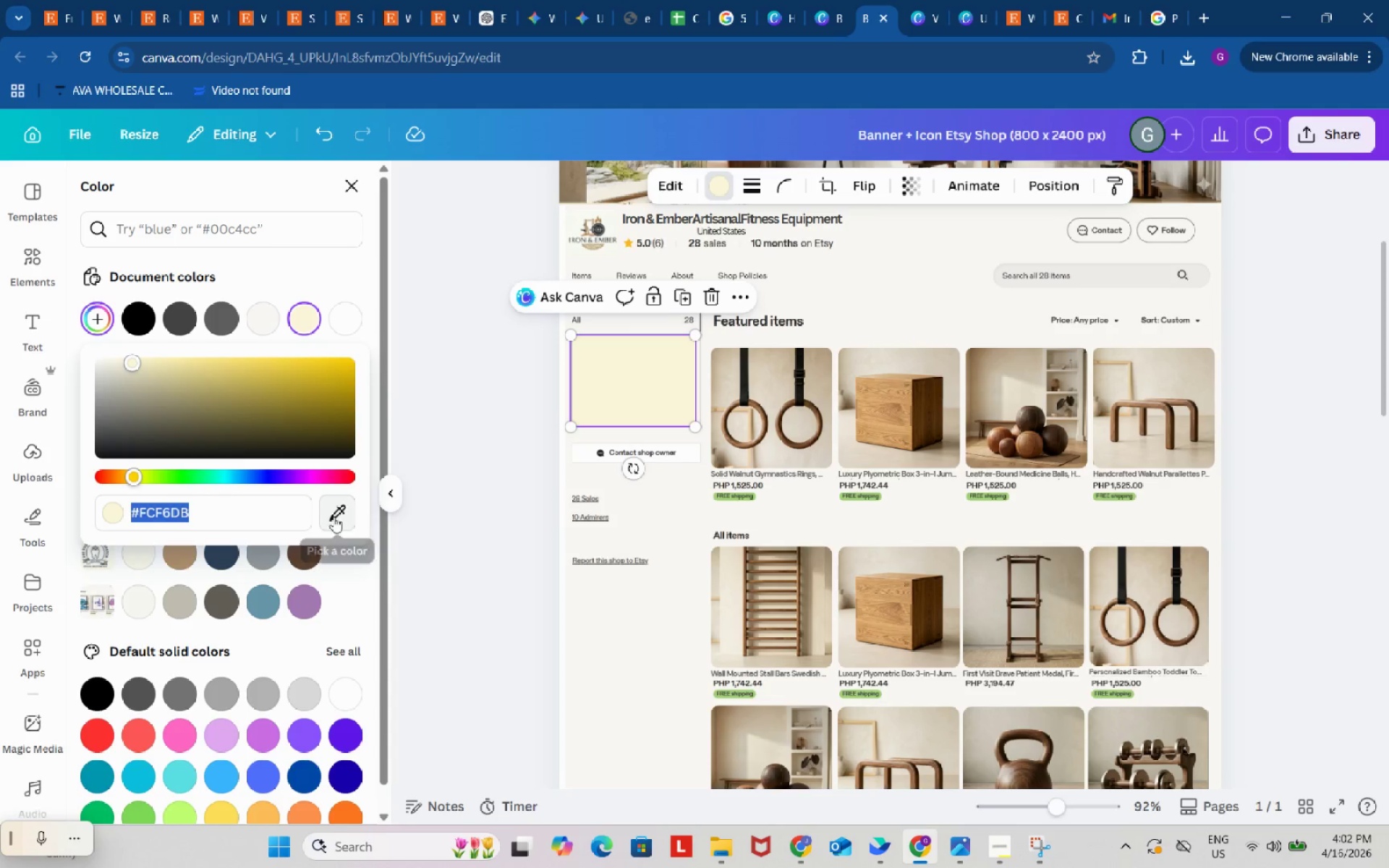 
left_click([335, 516])
 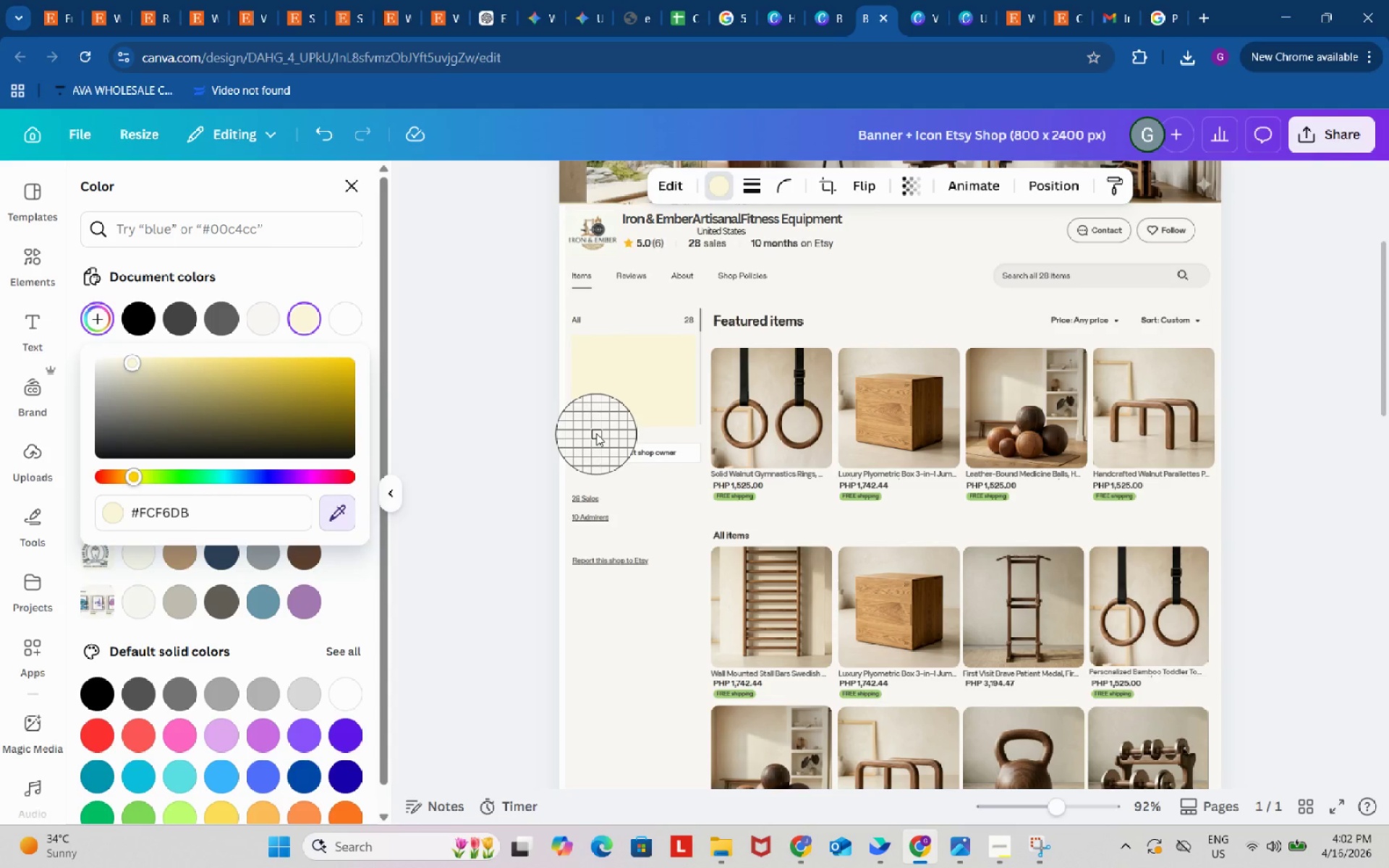 
left_click([596, 433])
 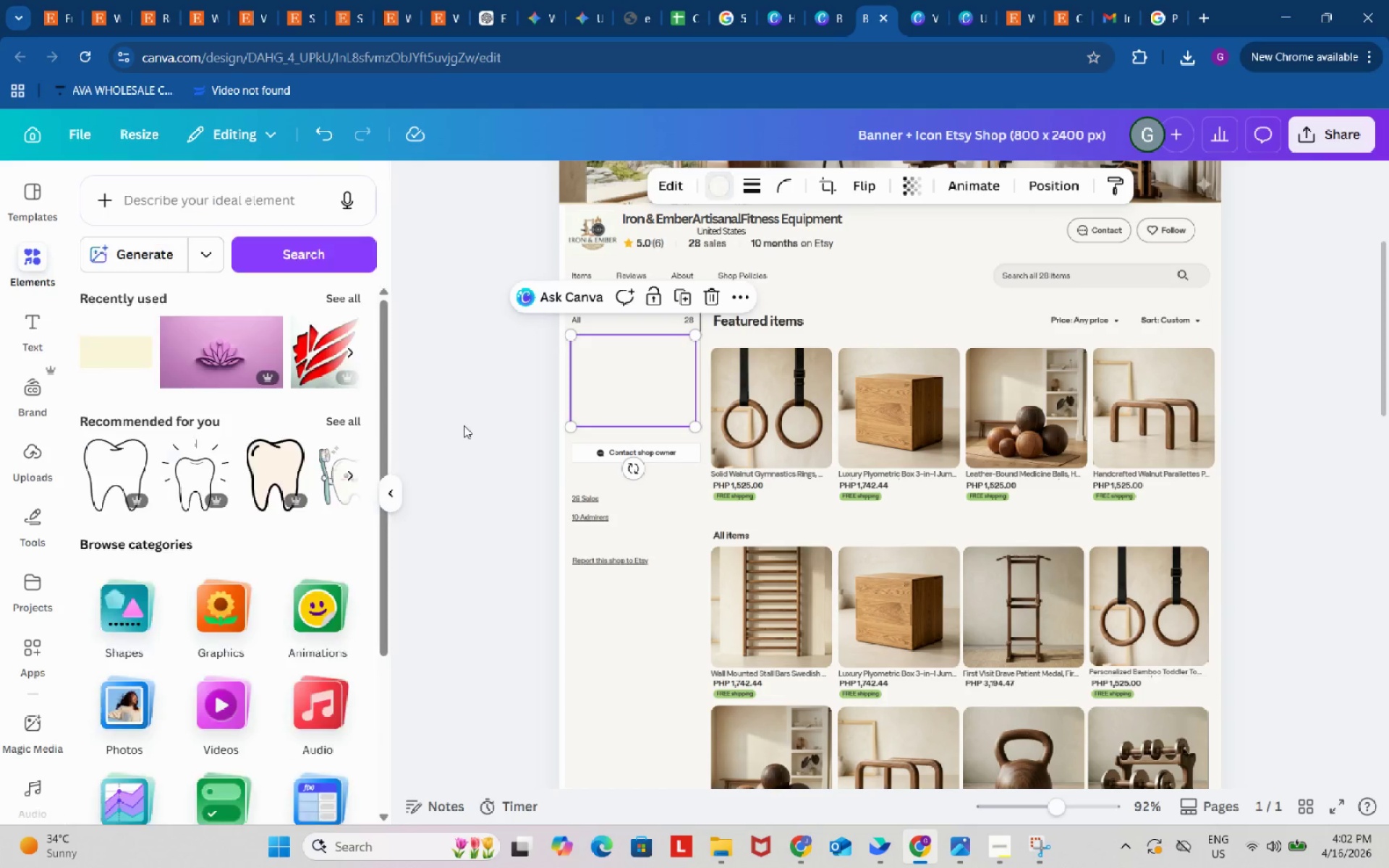 
double_click([464, 425])
 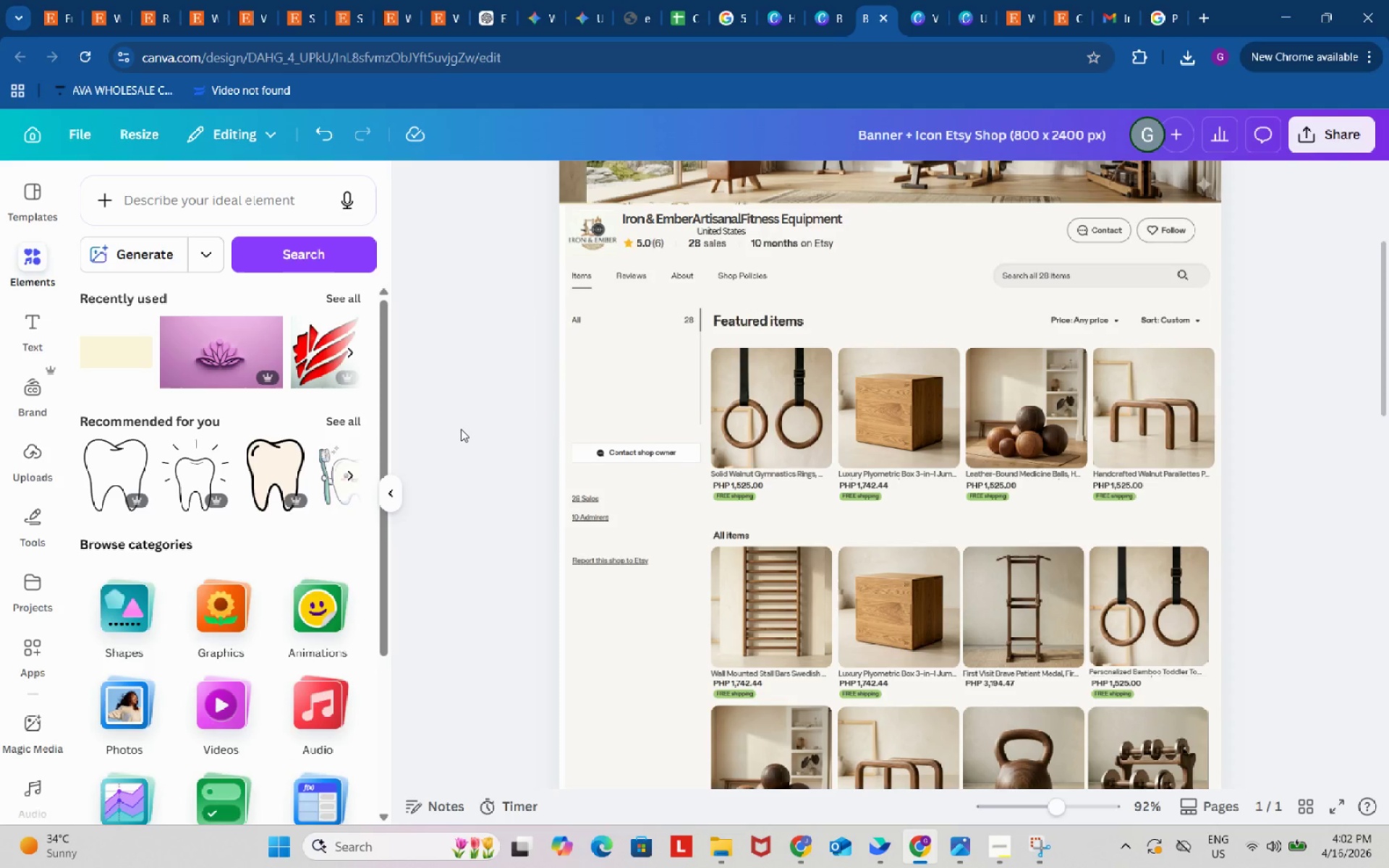 
scroll: coordinate [460, 429], scroll_direction: down, amount: 10.0
 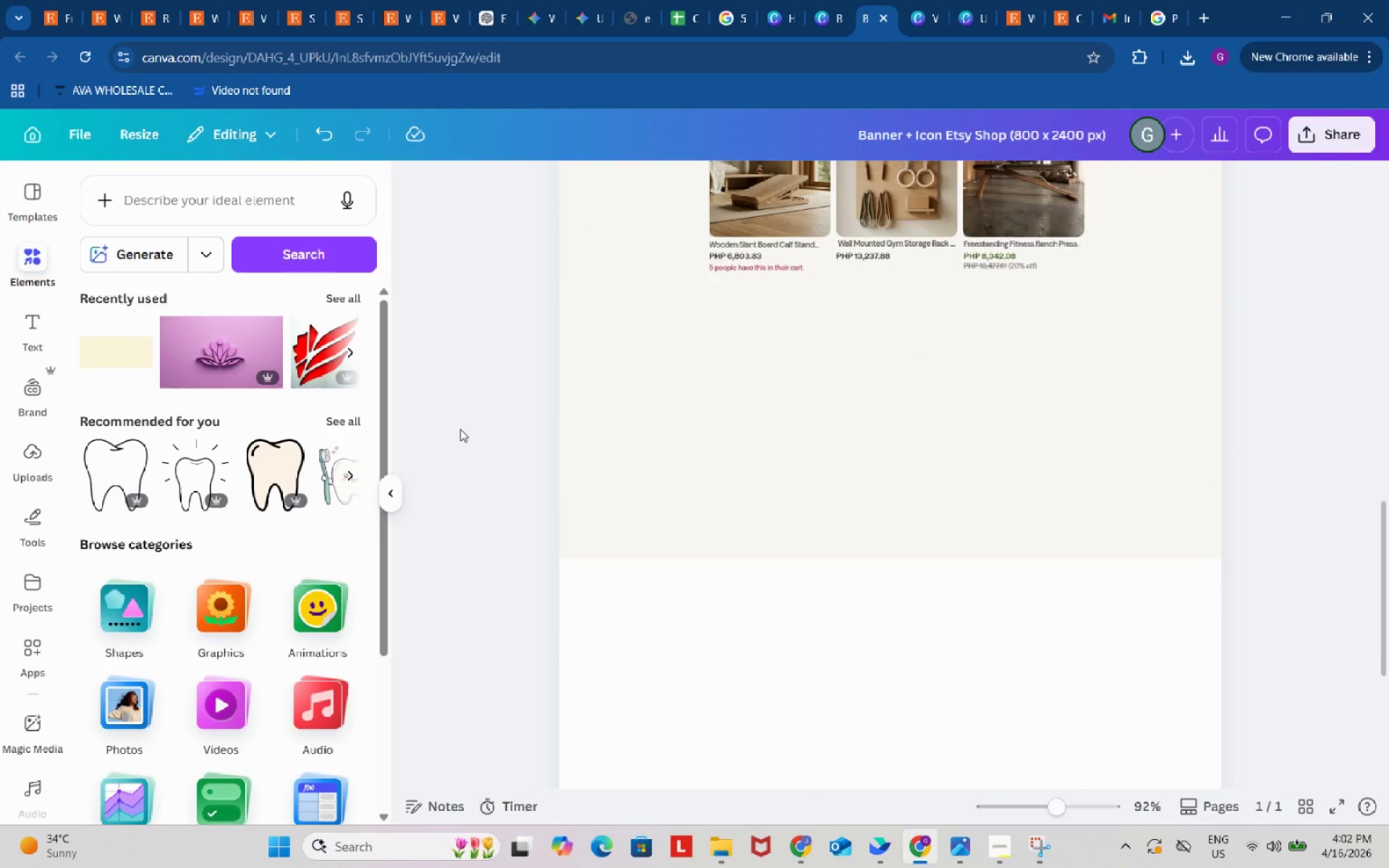 
scroll: coordinate [460, 429], scroll_direction: up, amount: 14.0
 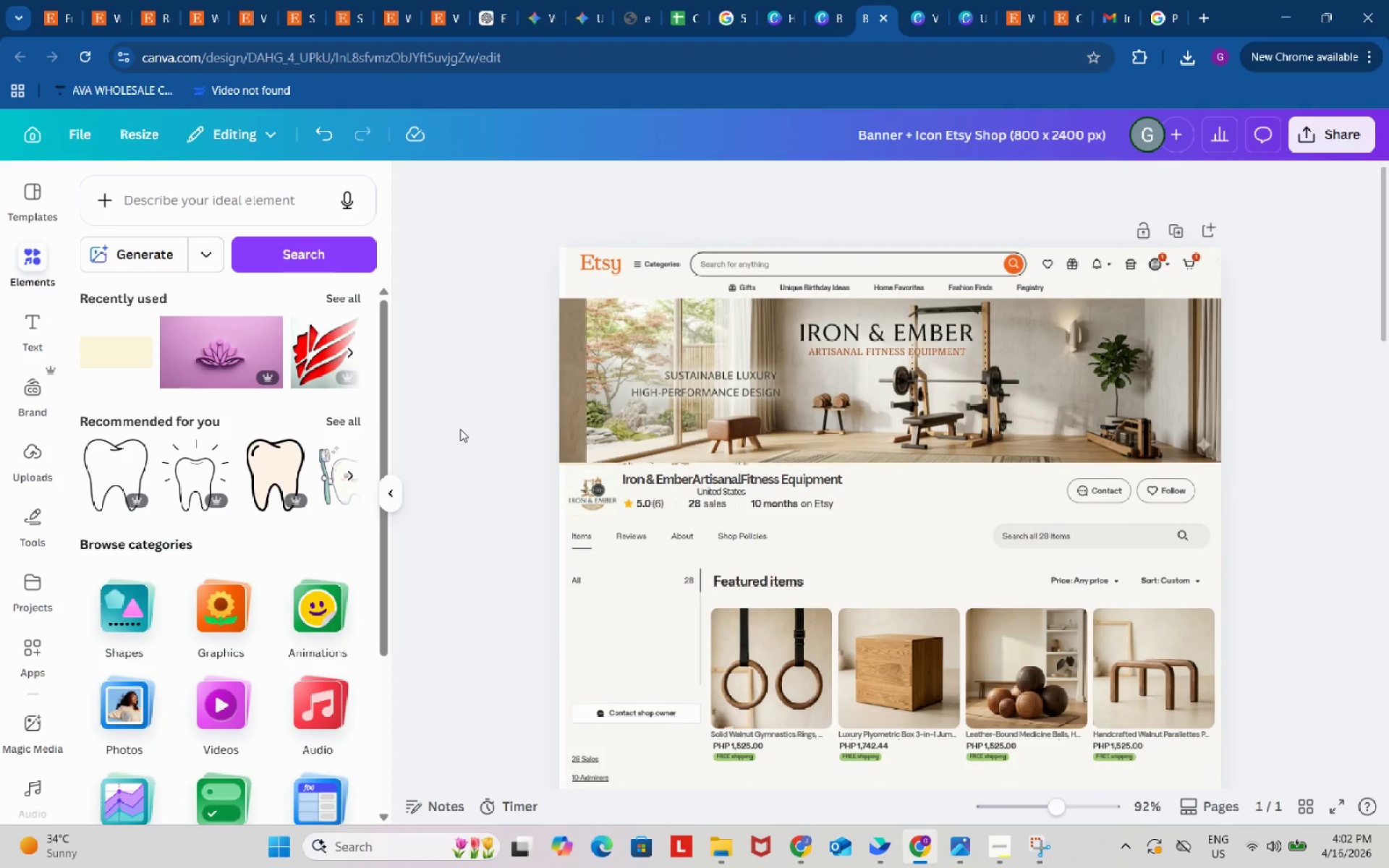 
scroll: coordinate [460, 429], scroll_direction: down, amount: 21.0
 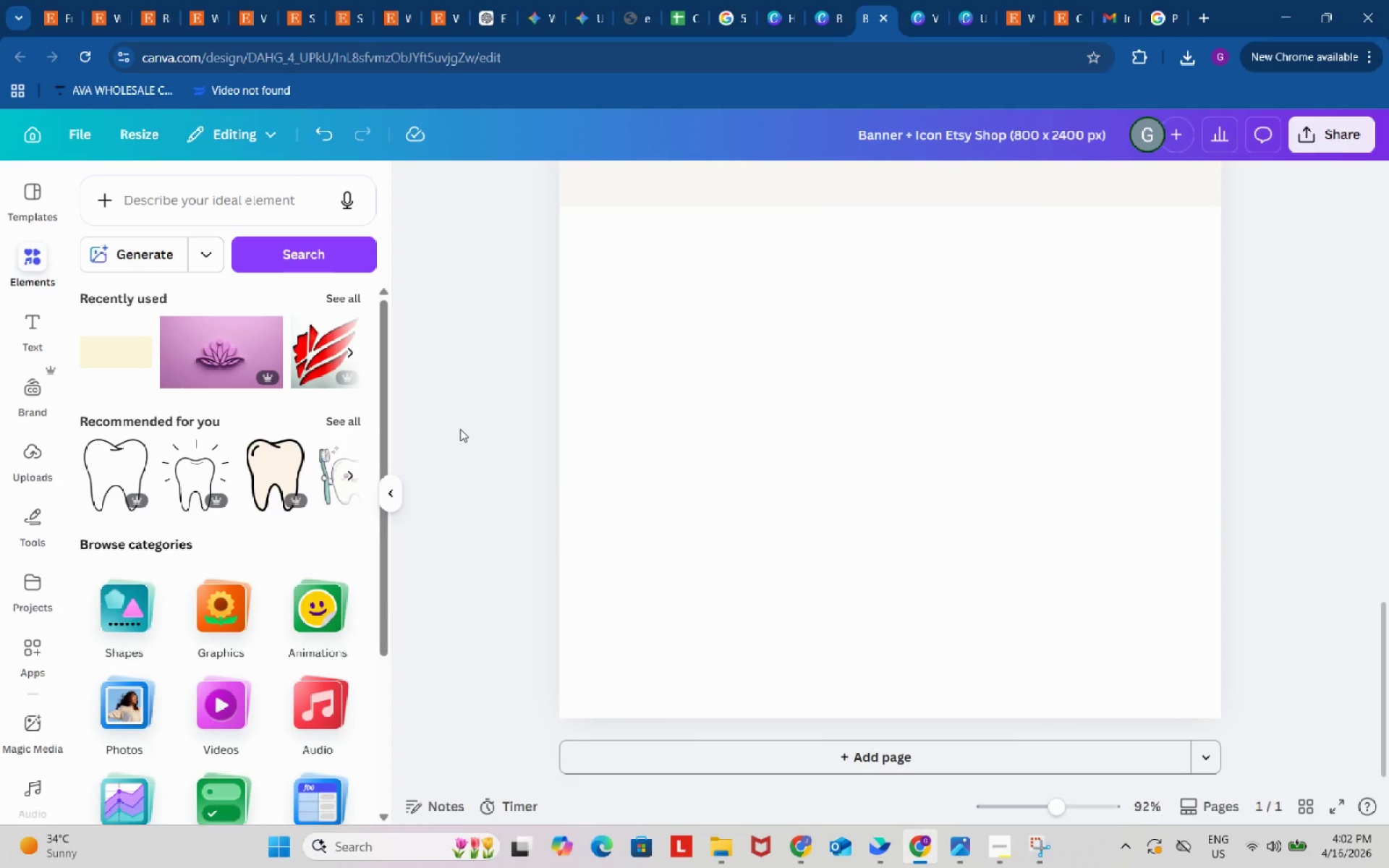 
scroll: coordinate [460, 429], scroll_direction: up, amount: 12.0
 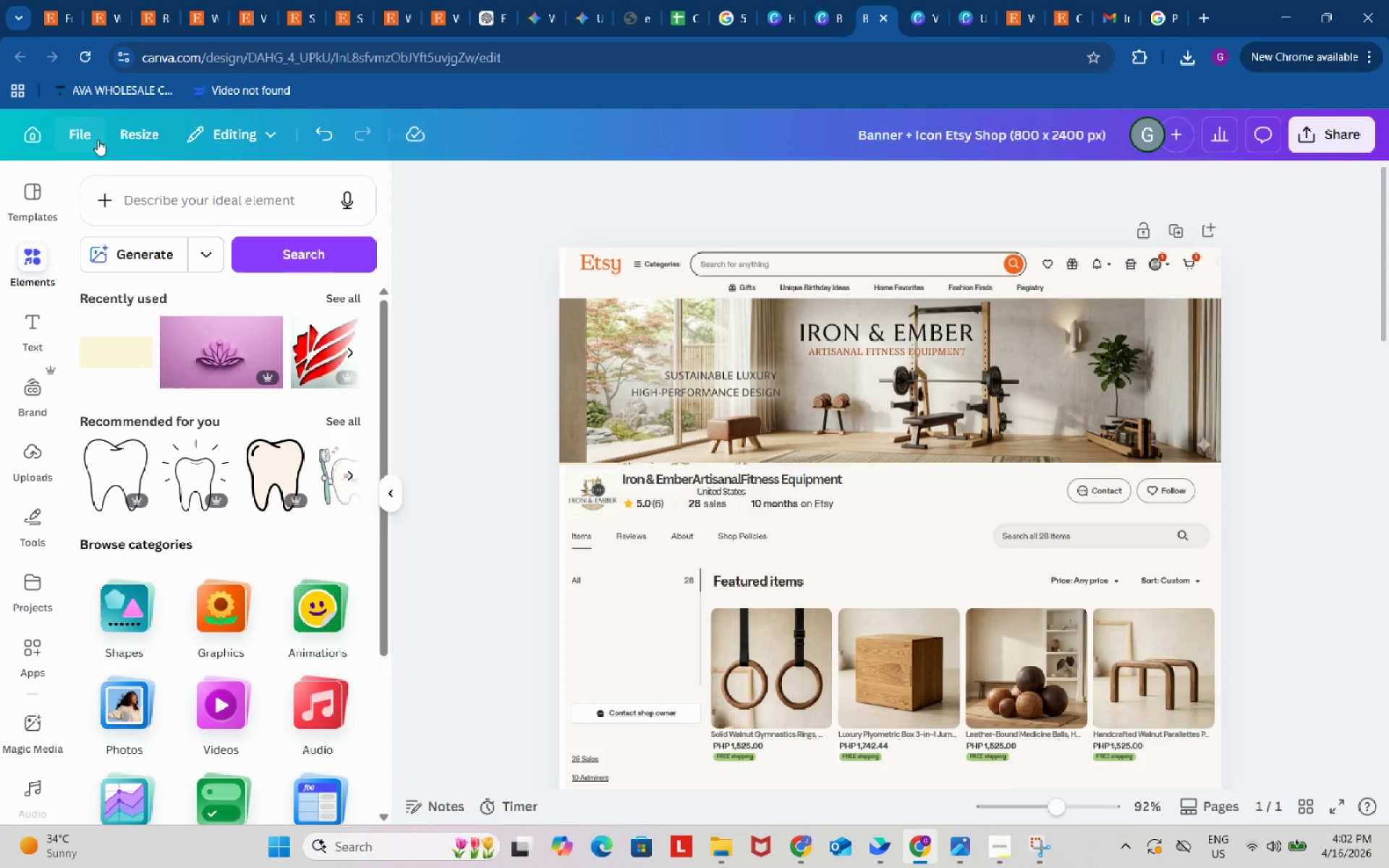 
left_click([132, 129])
 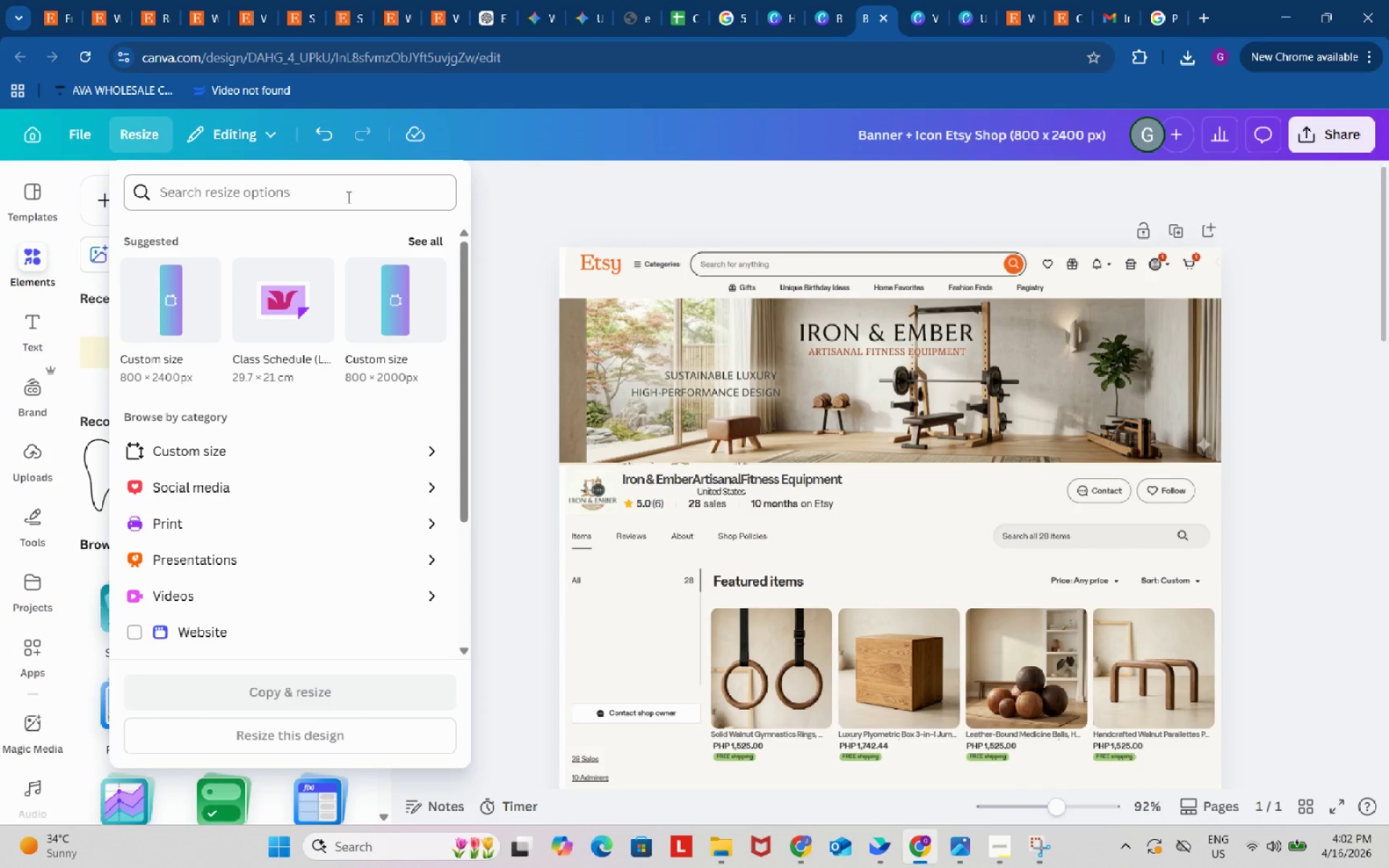 
left_click([511, 203])
 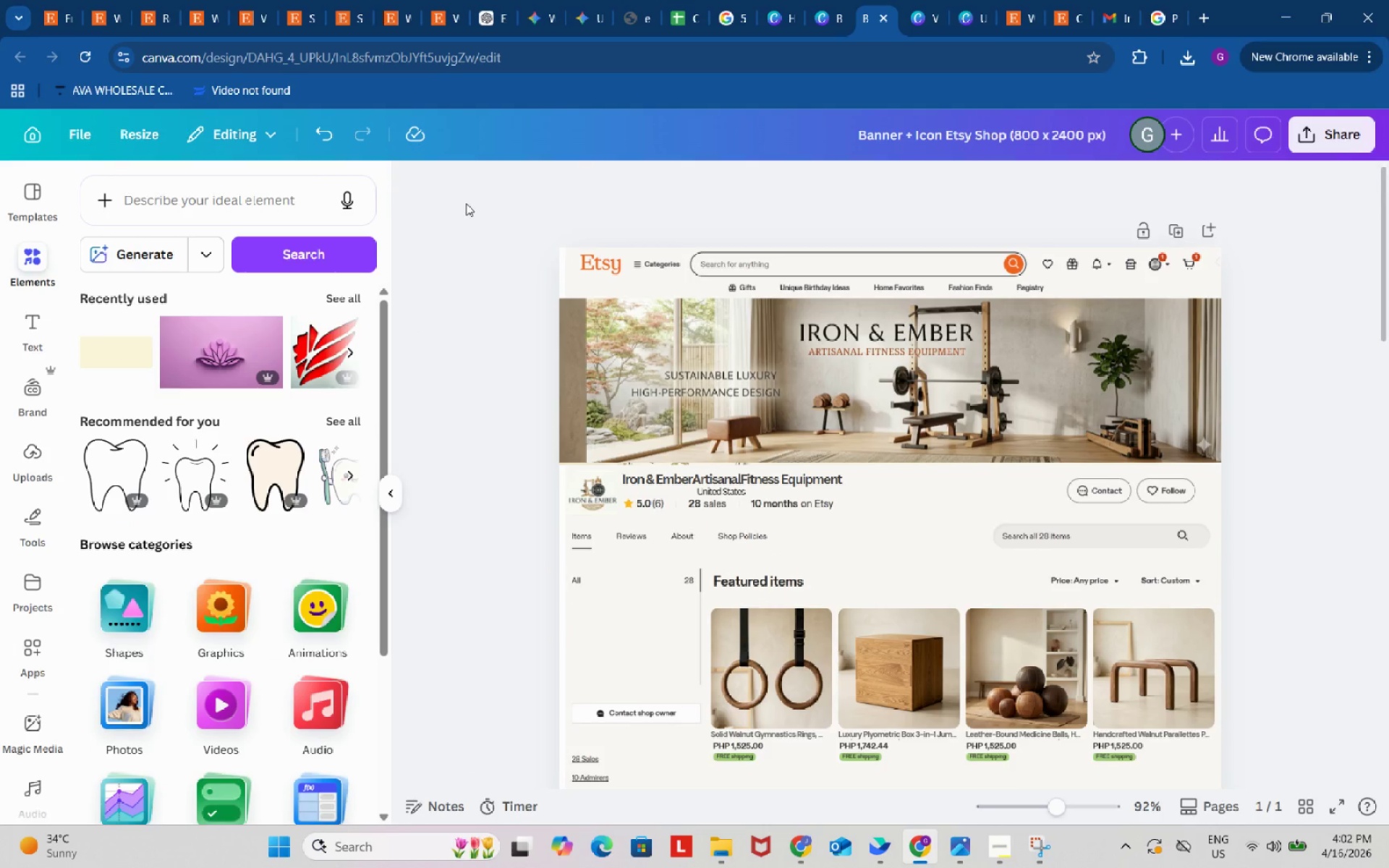 
left_click_drag(start_coordinate=[472, 197], to_coordinate=[1289, 694])
 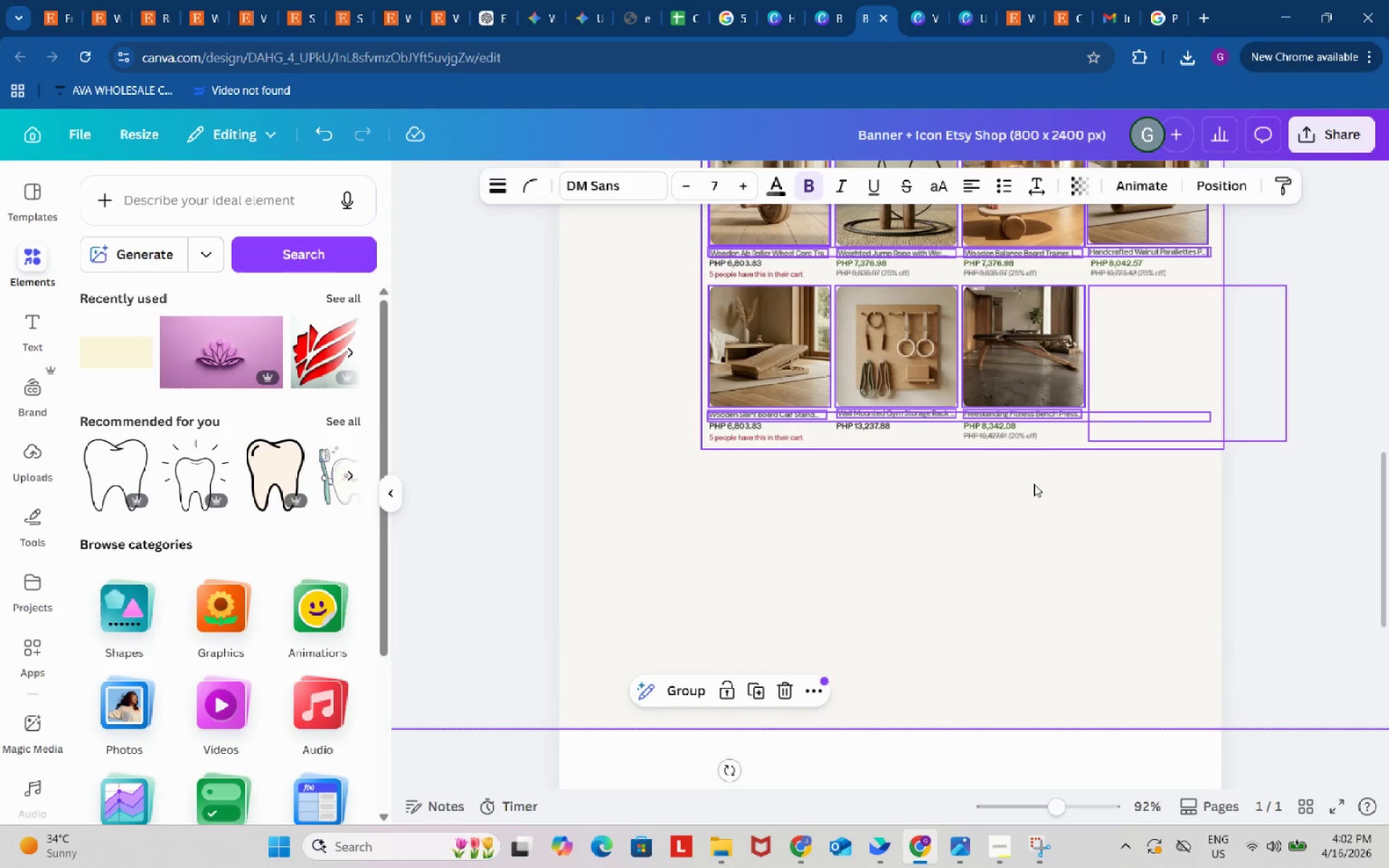 
scroll: coordinate [467, 203], scroll_direction: up, amount: 1.0
 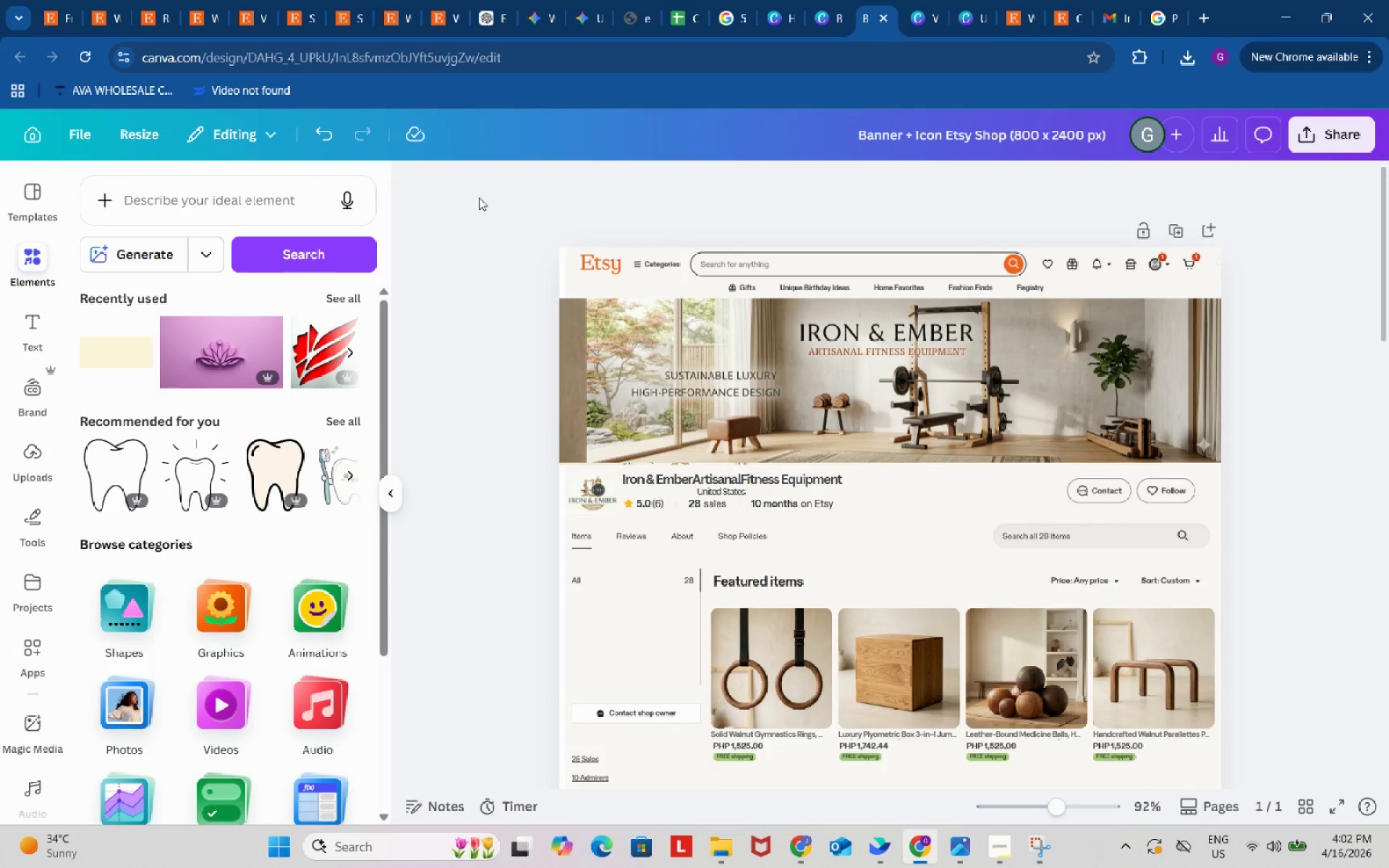 
scroll: coordinate [1289, 691], scroll_direction: down, amount: 11.0
 